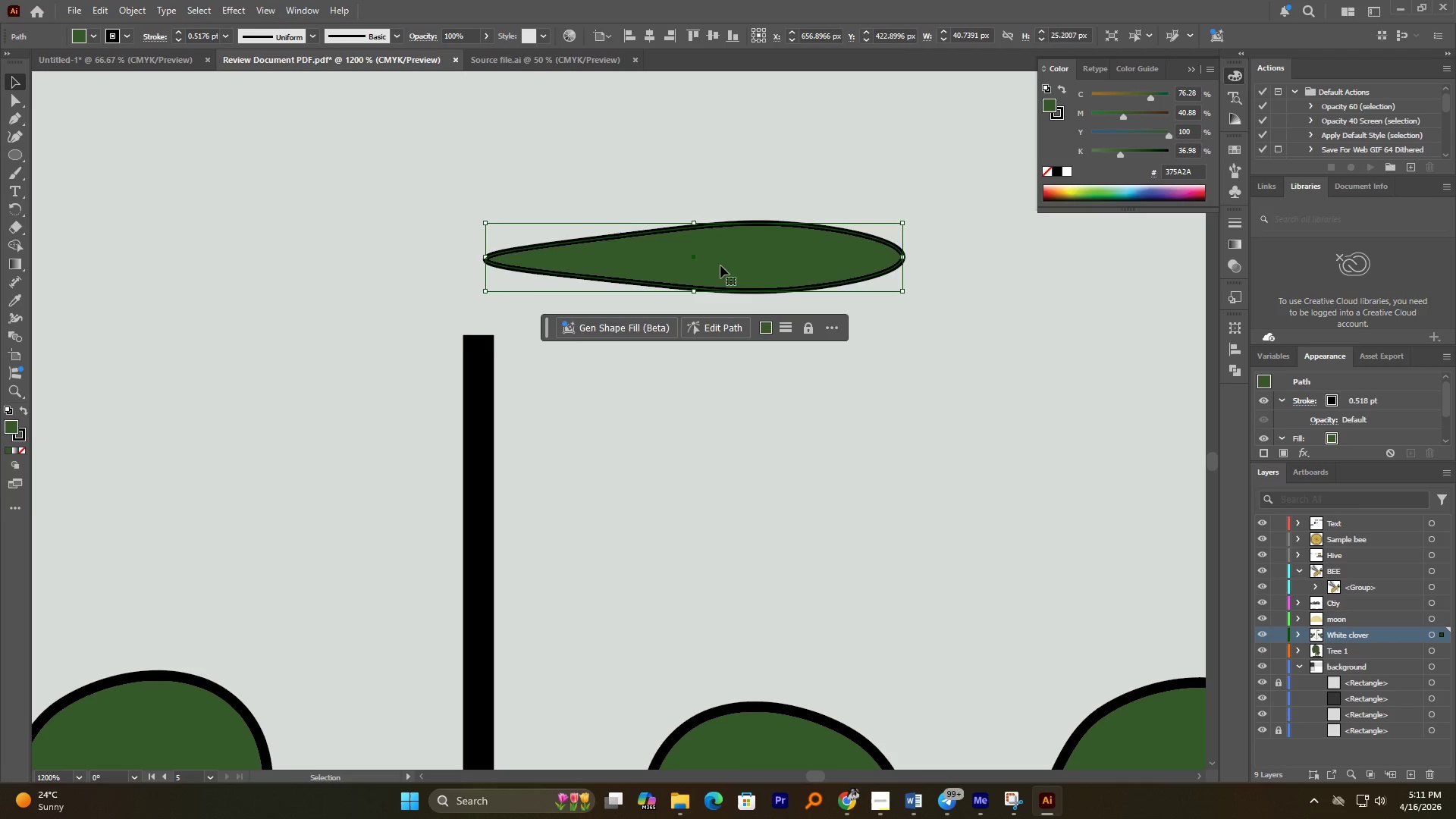 
left_click_drag(start_coordinate=[723, 263], to_coordinate=[711, 349])
 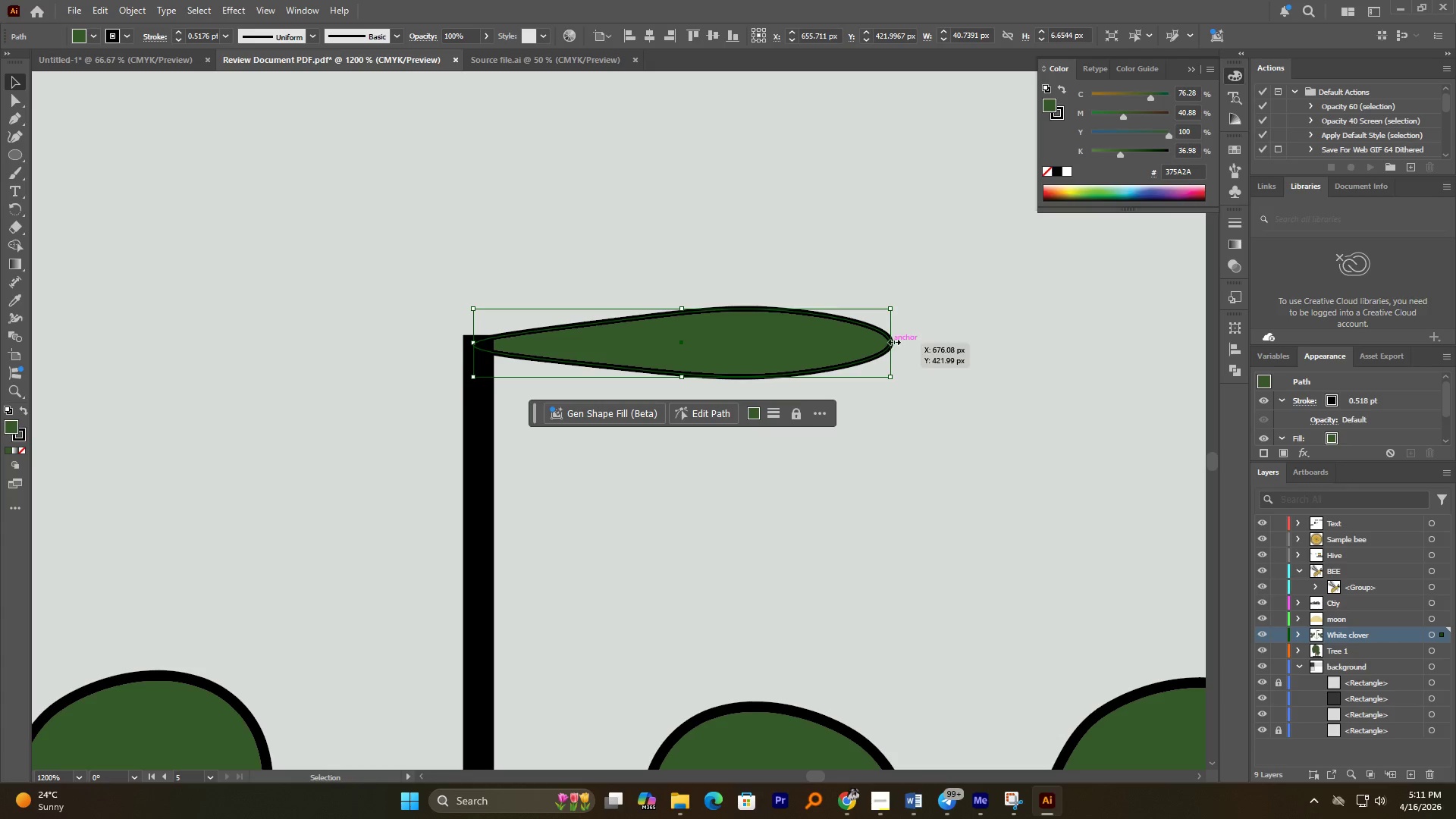 
left_click_drag(start_coordinate=[890, 340], to_coordinate=[804, 348])
 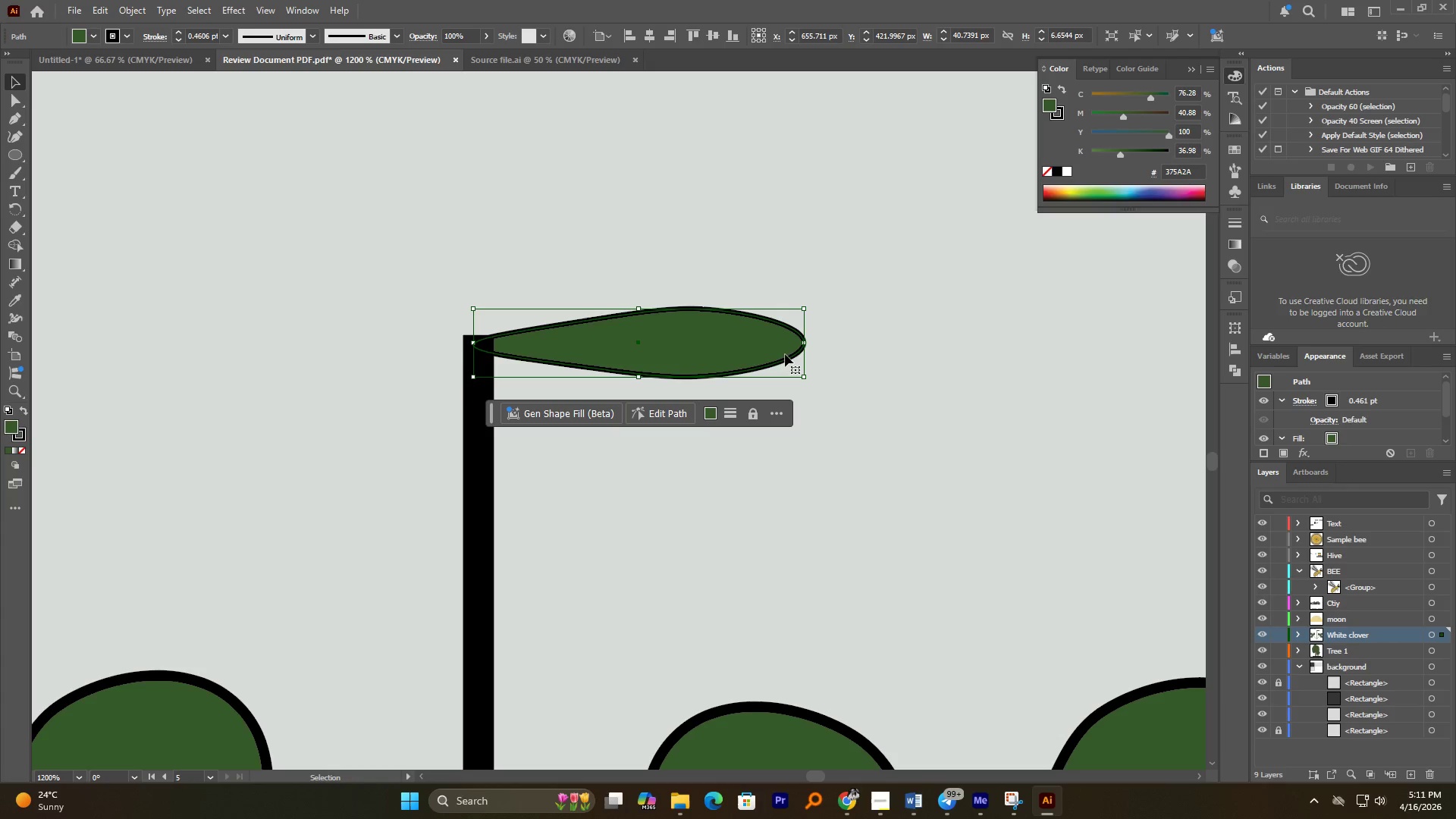 
hold_key(key=AltLeft, duration=1.36)
scroll: coordinate [758, 365], scroll_direction: down, amount: 2.0
 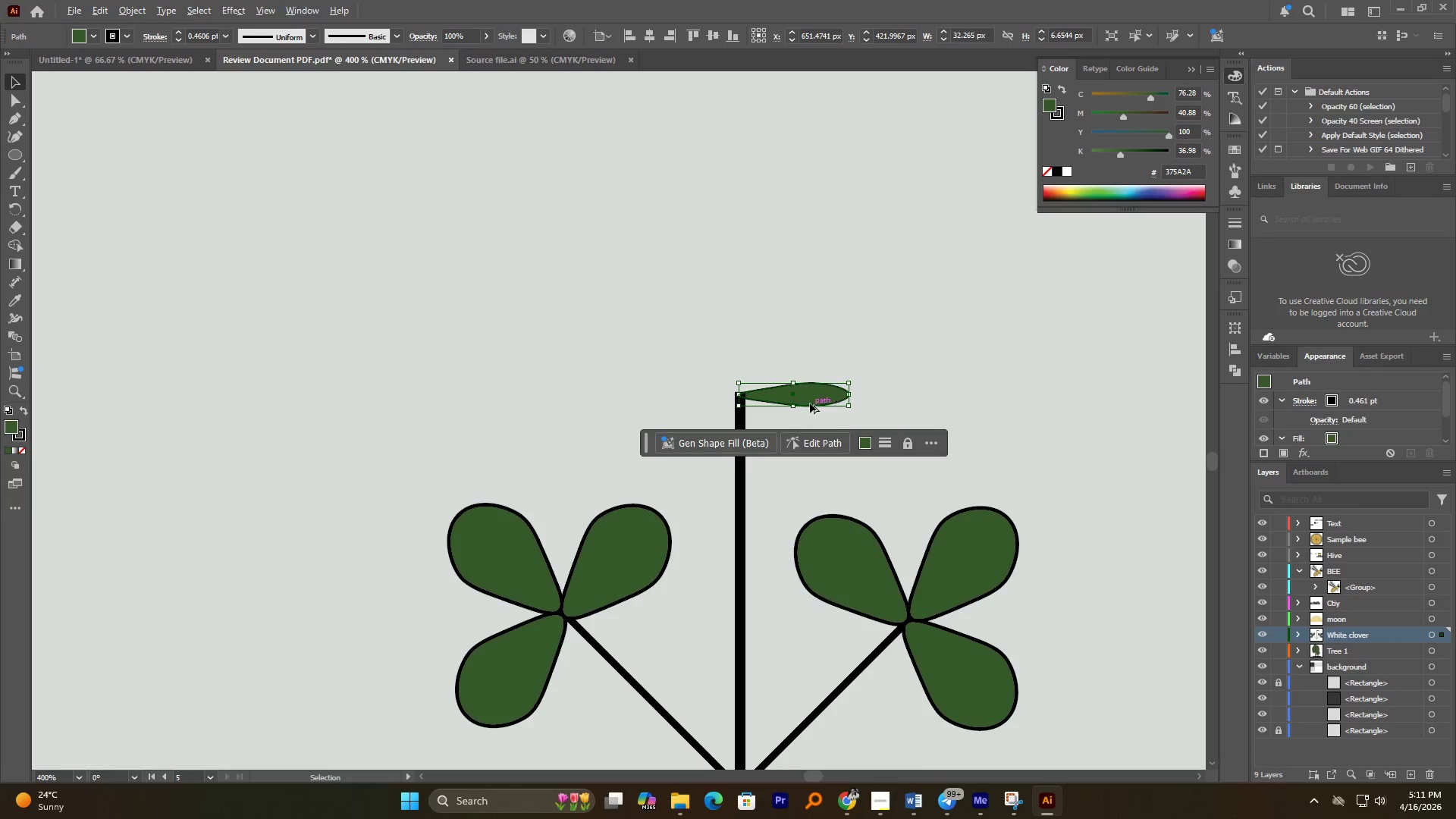 
hold_key(key=AltLeft, duration=0.73)
left_click_drag(start_coordinate=[808, 400], to_coordinate=[732, 384])
 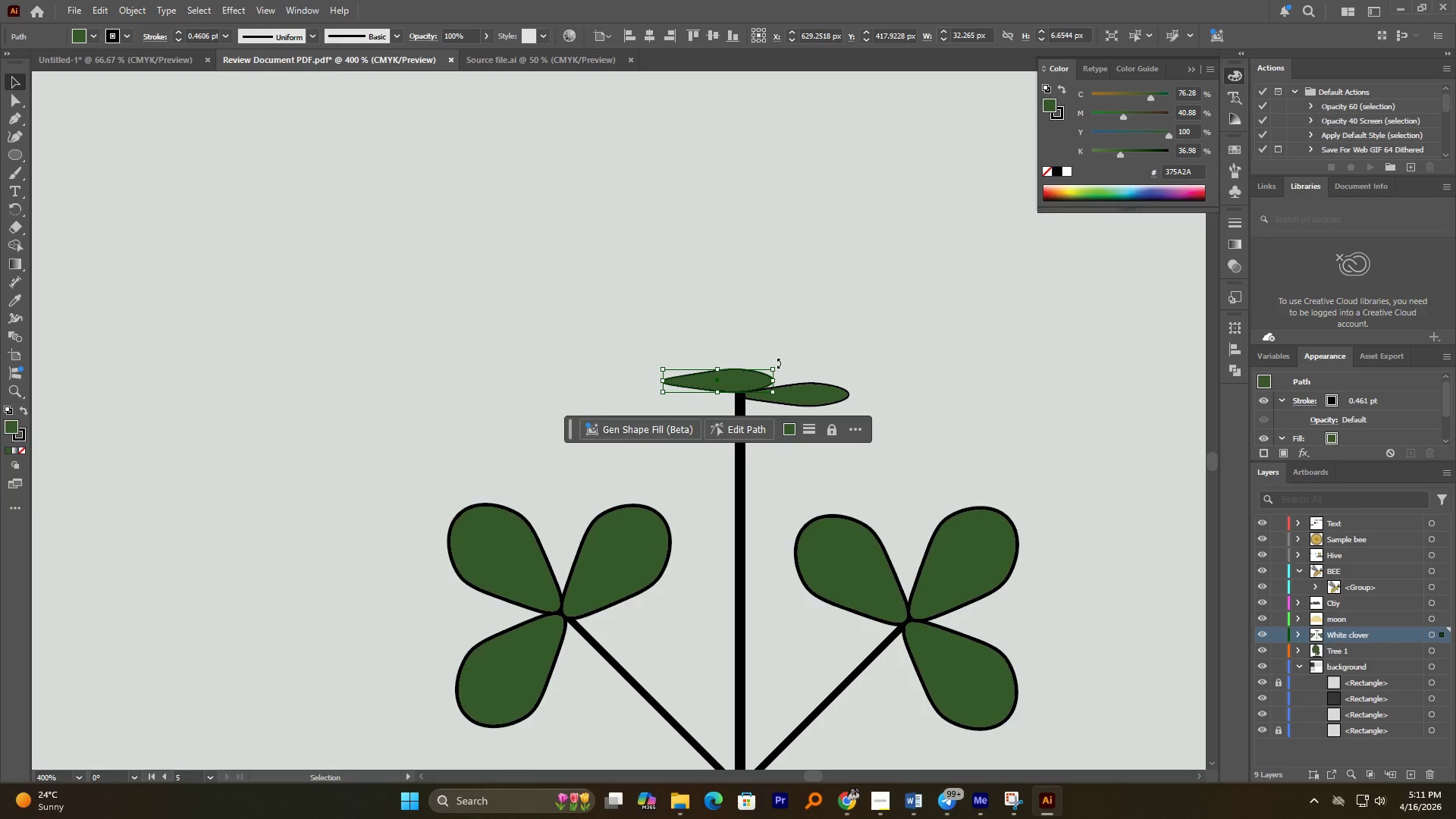 
left_click_drag(start_coordinate=[778, 363], to_coordinate=[554, 394])
 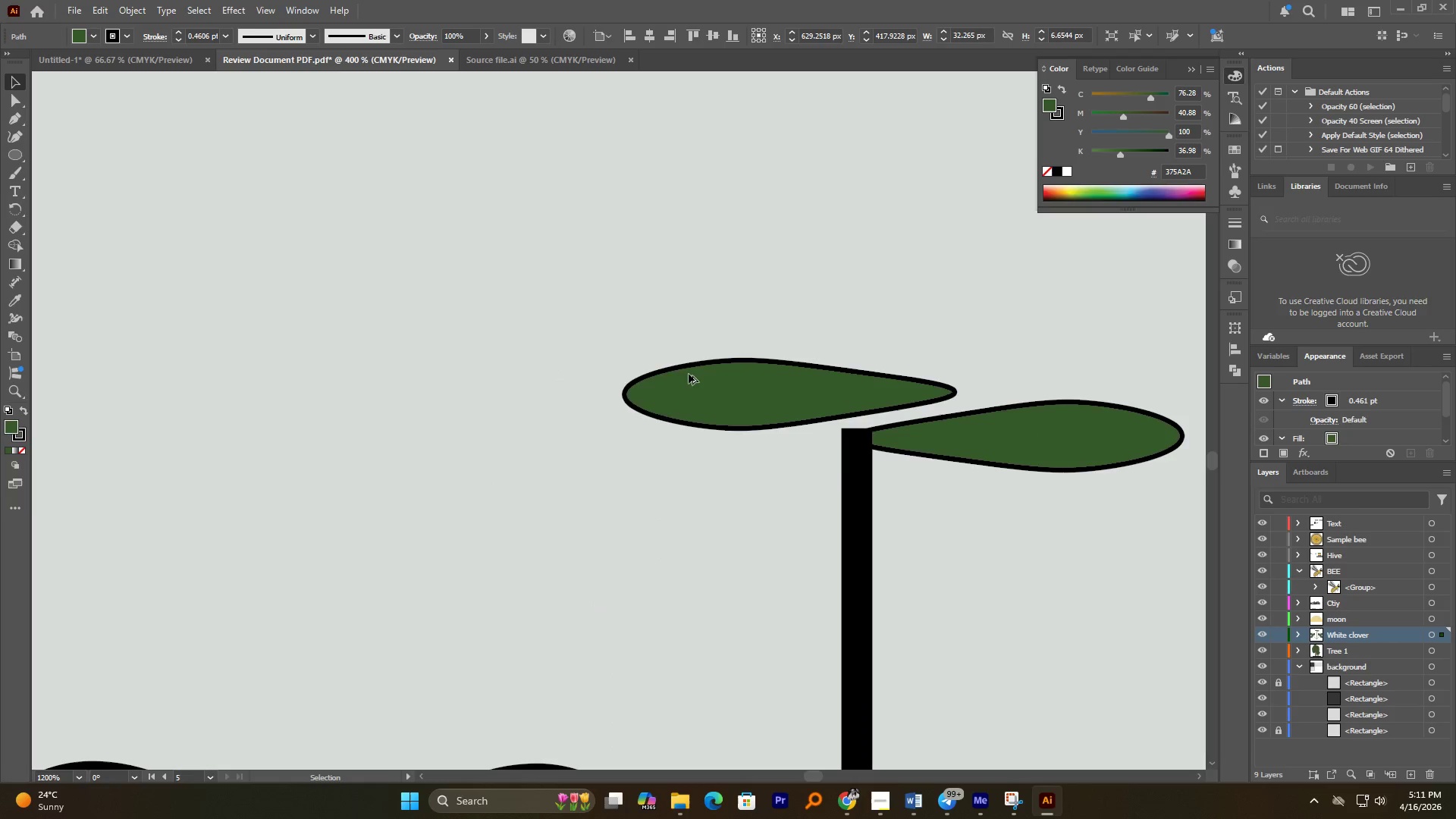 
hold_key(key=ShiftLeft, duration=0.88)
 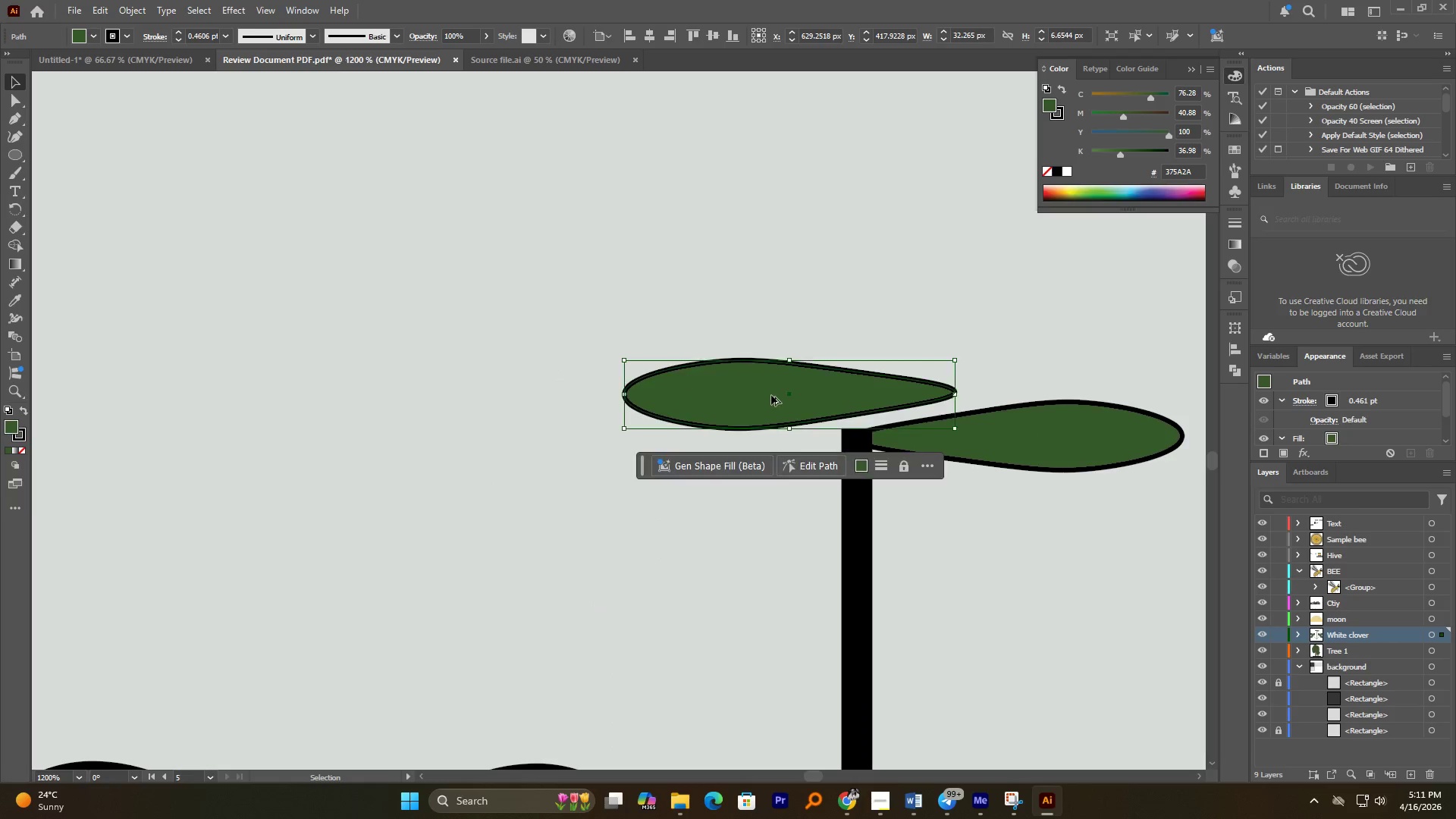 
hold_key(key=AltLeft, duration=0.55)
 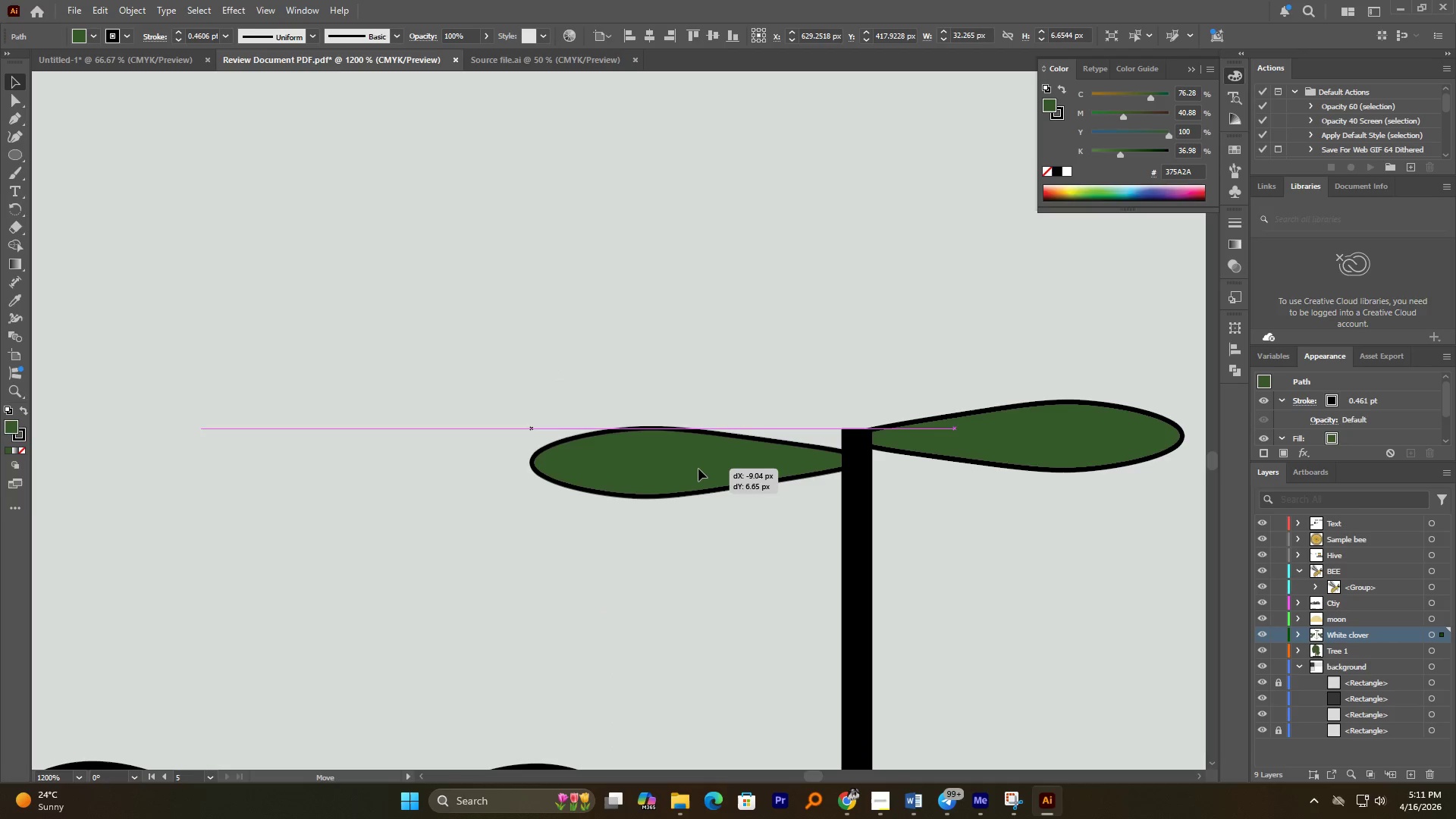 
left_click_drag(start_coordinate=[792, 400], to_coordinate=[697, 447])
 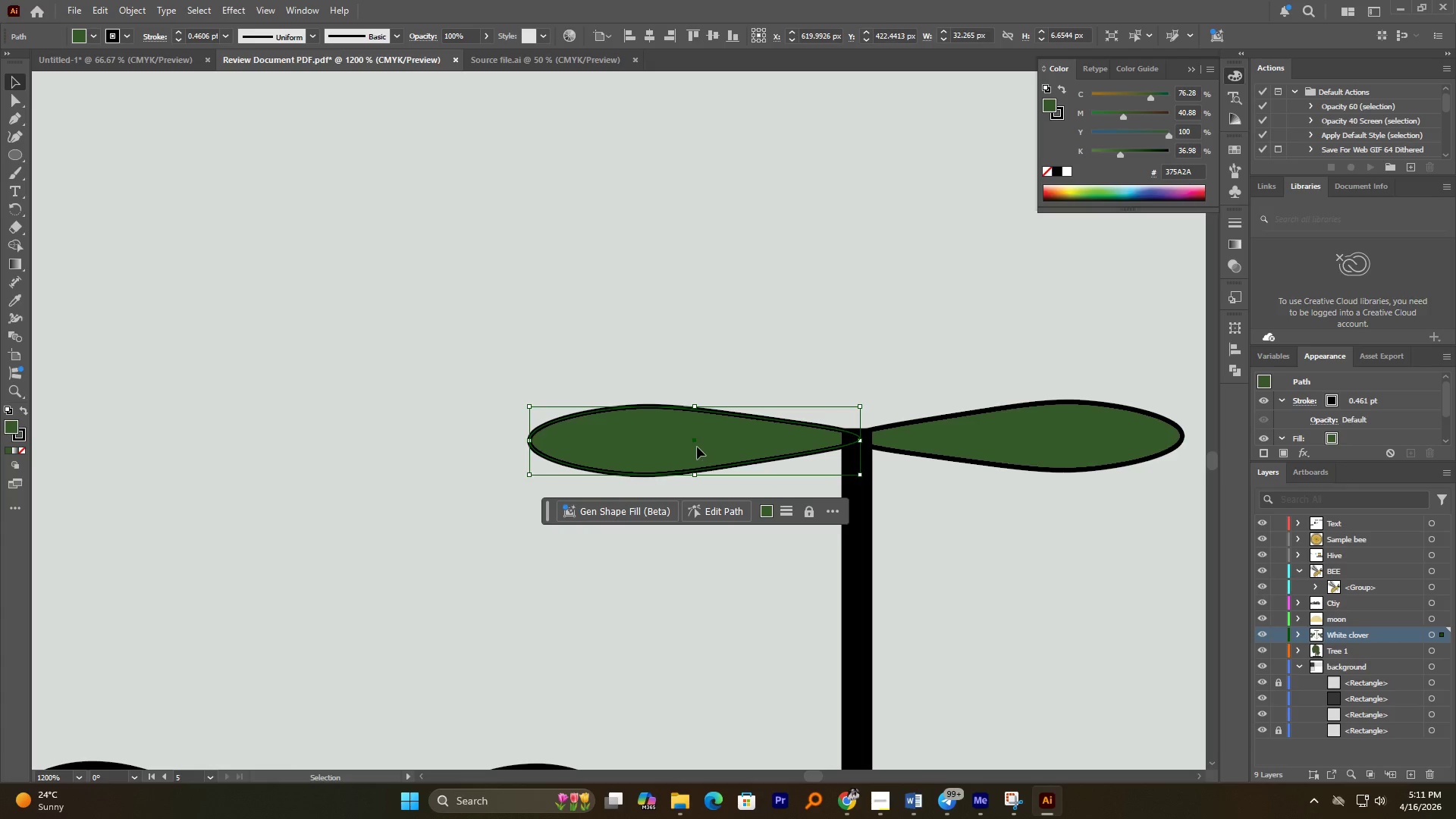 
scroll: coordinate [682, 374], scroll_direction: up, amount: 3.0
 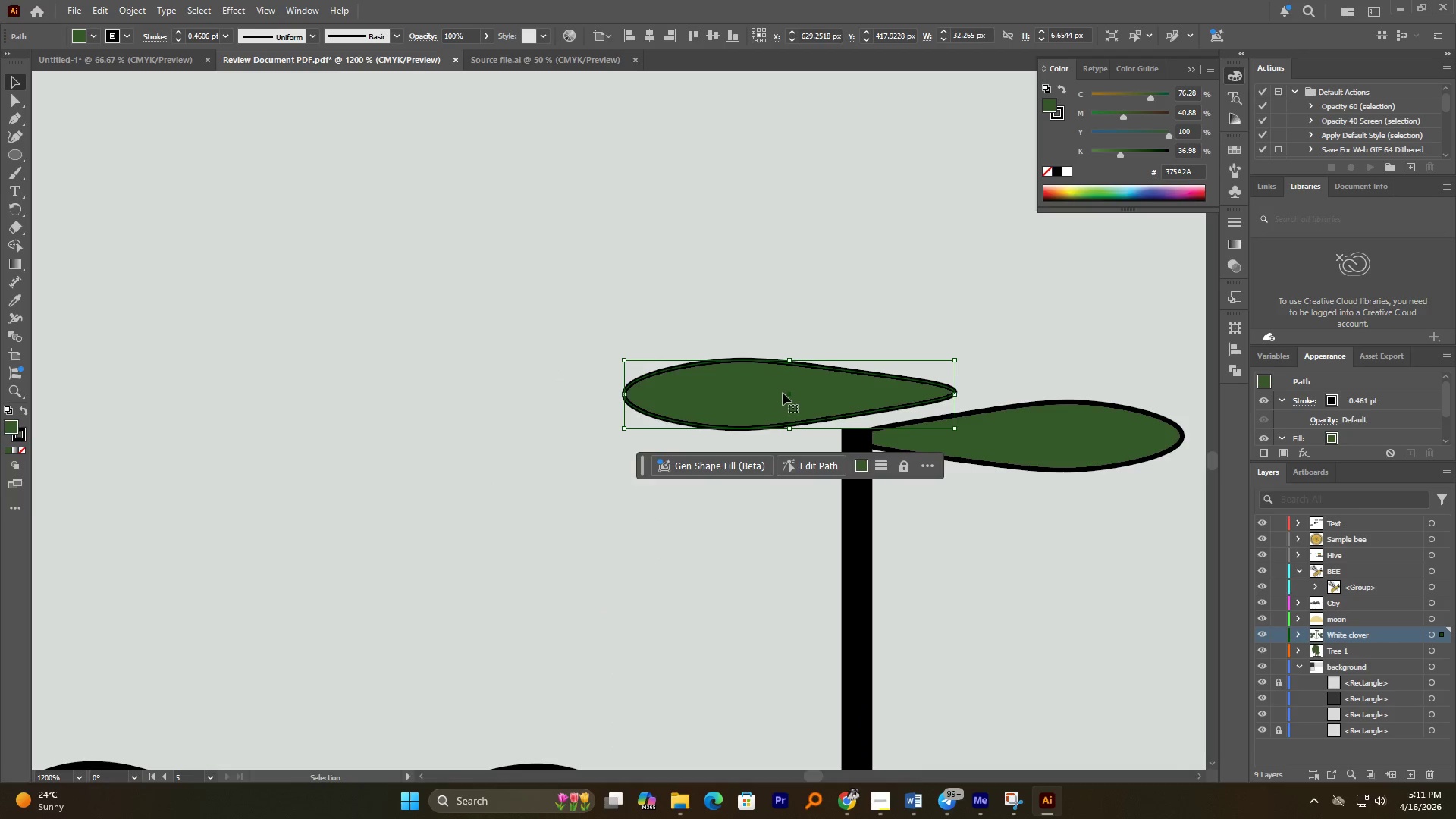 
hold_key(key=ShiftLeft, duration=0.81)
left_click([697, 447])
 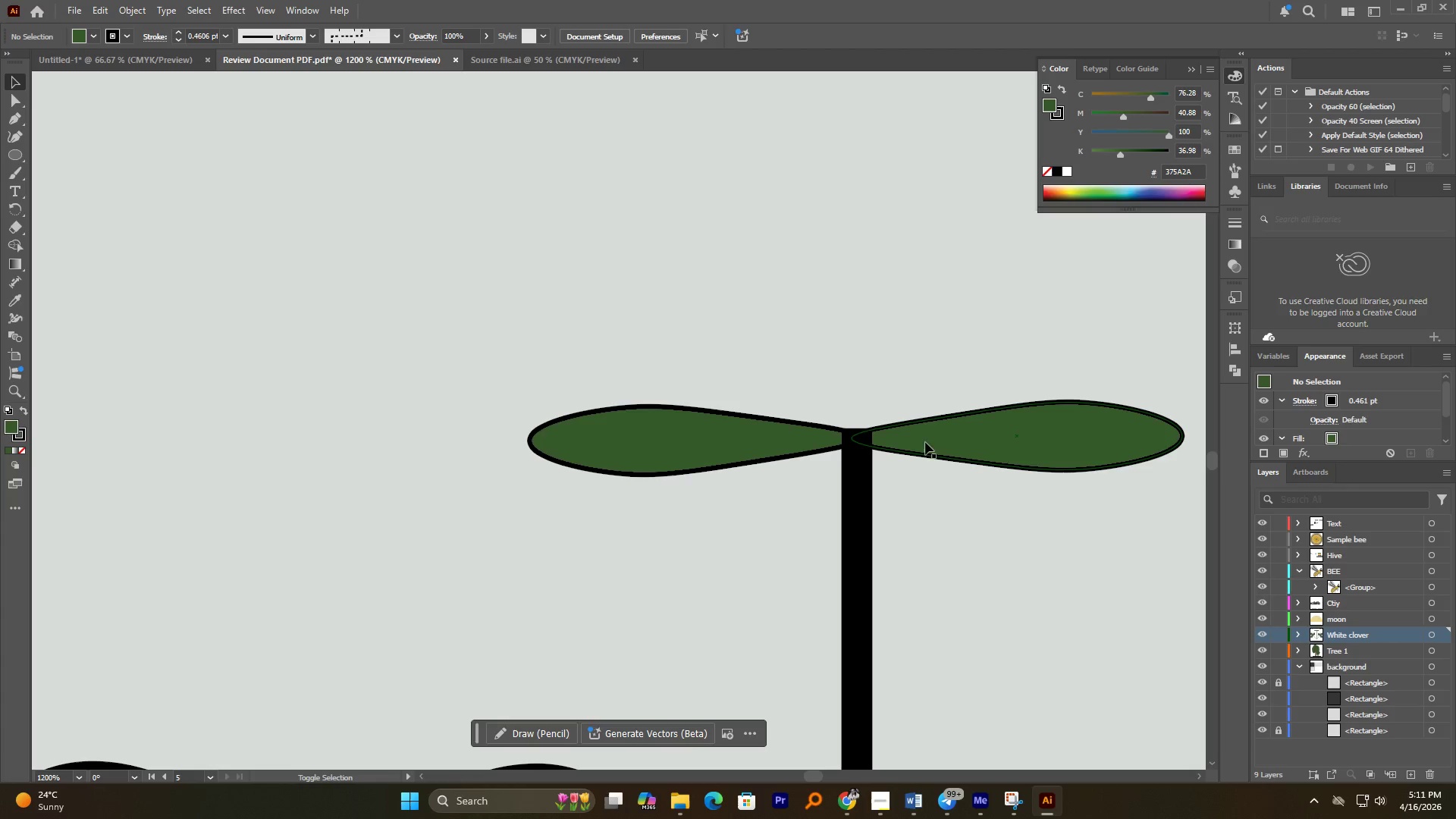 
double_click([943, 442])
 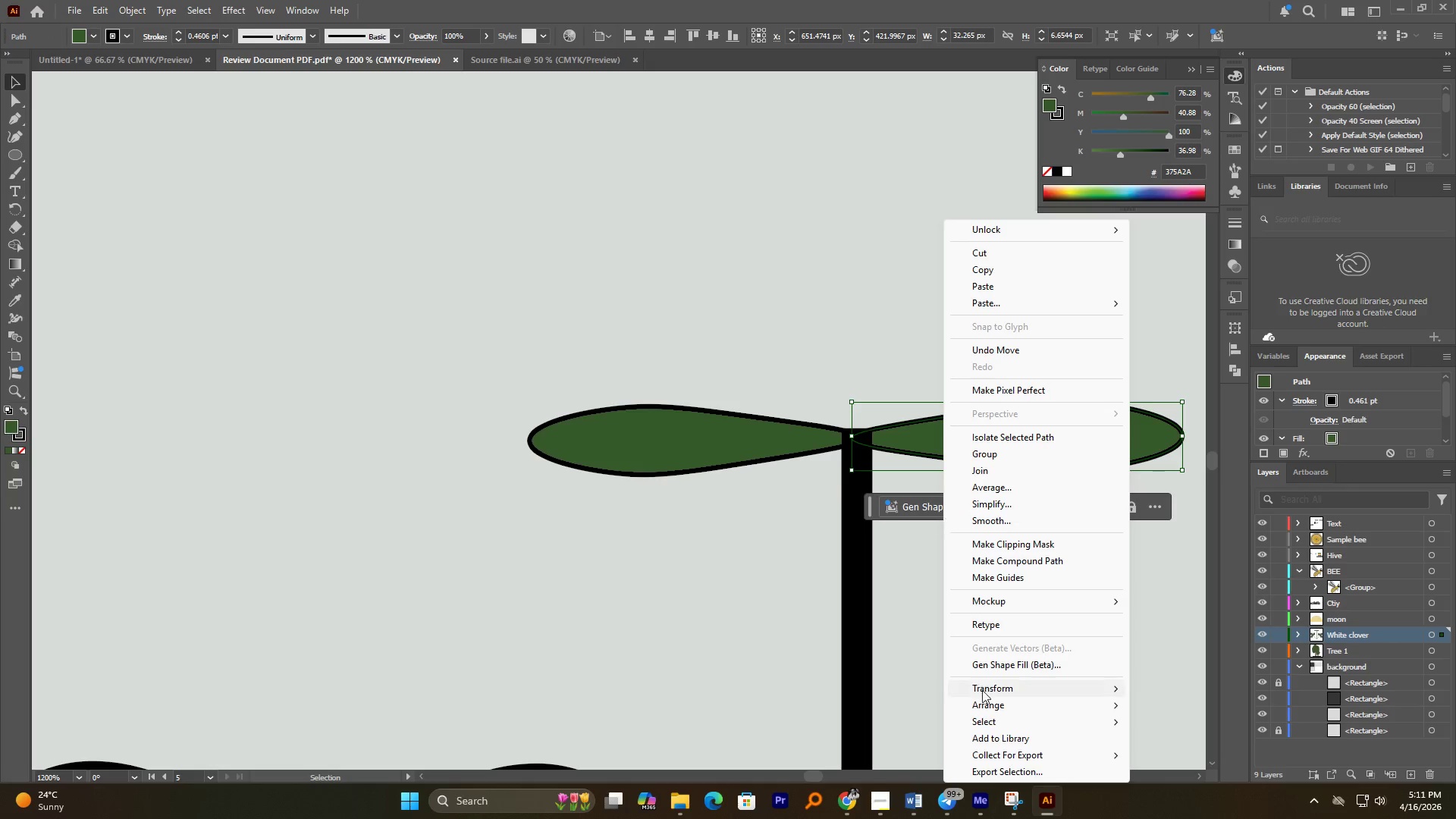 
left_click([987, 708])
 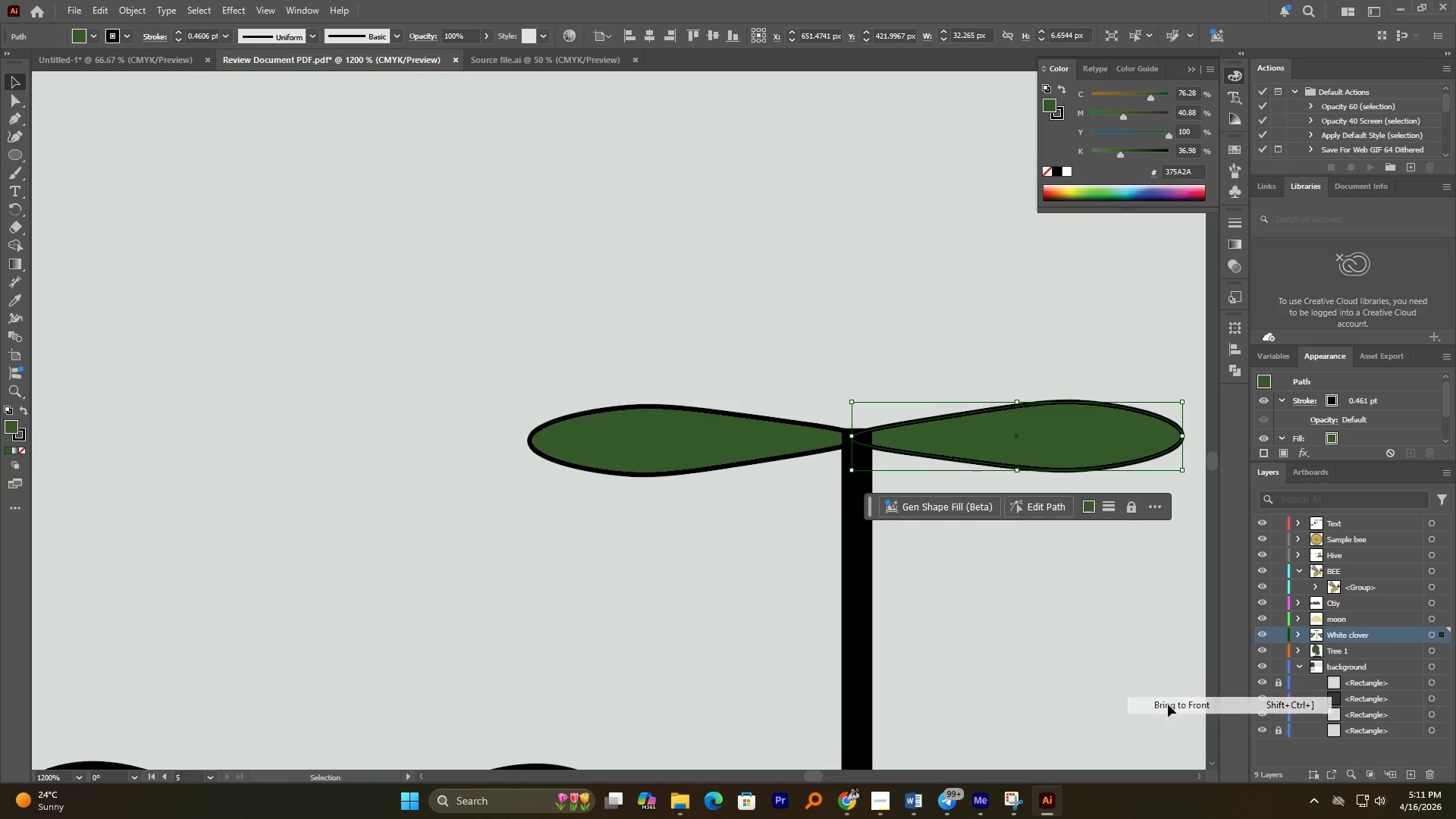 
hold_key(key=AltLeft, duration=1.22)
scroll: coordinate [951, 578], scroll_direction: down, amount: 1.0
 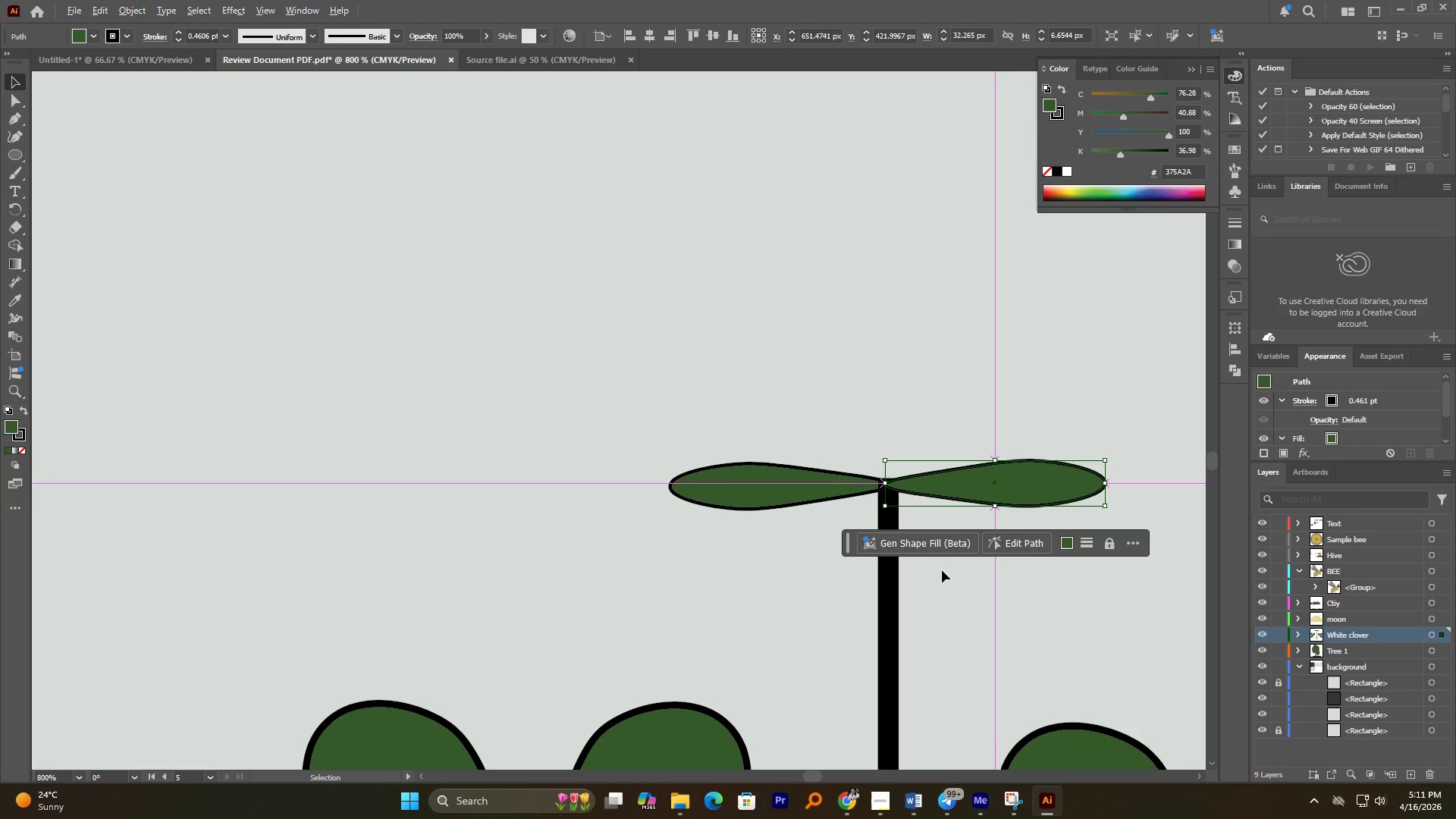 
key(Control+Z)
 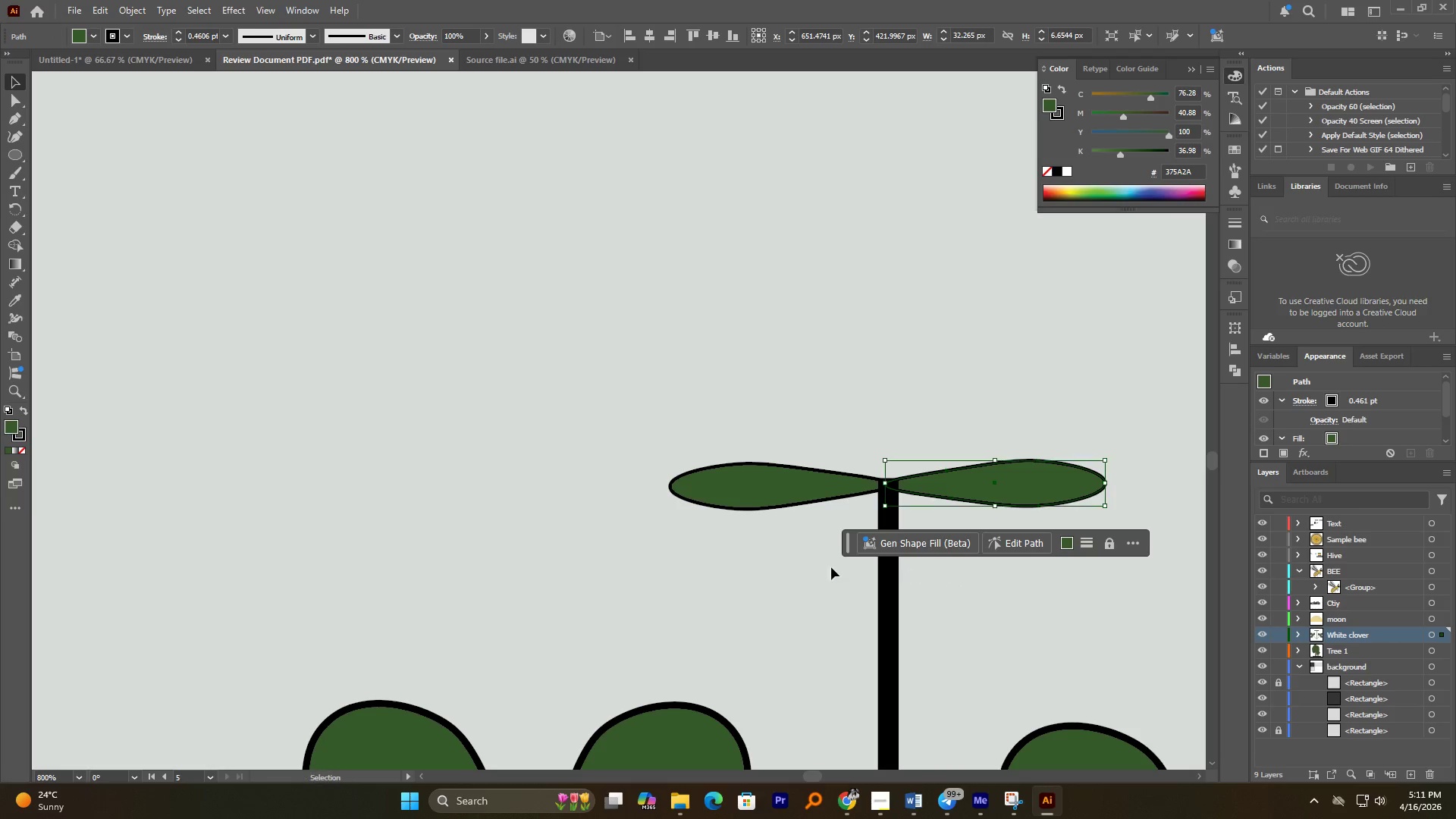 
left_click([817, 563])
 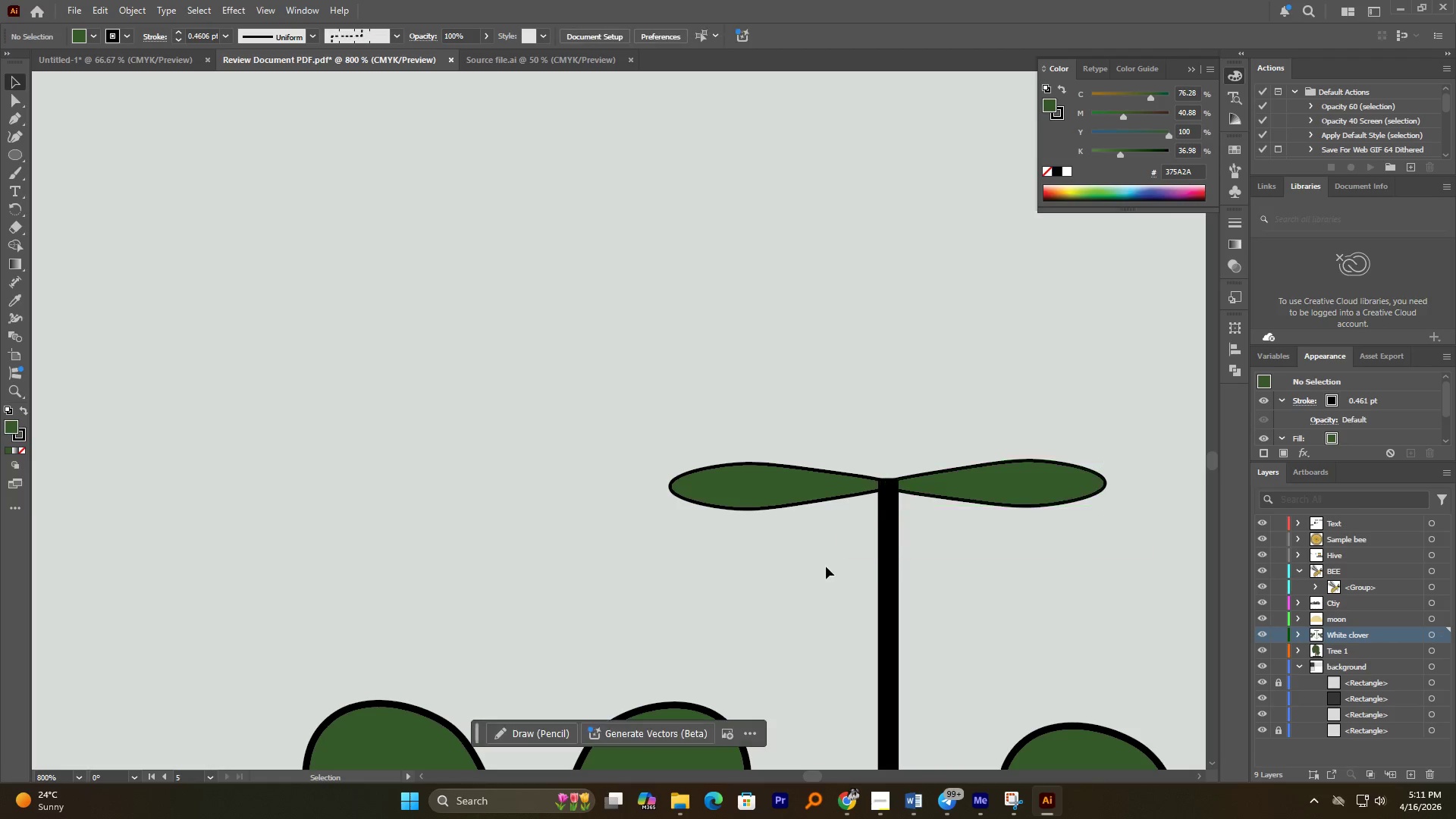 
hold_key(key=AltLeft, duration=1.23)
 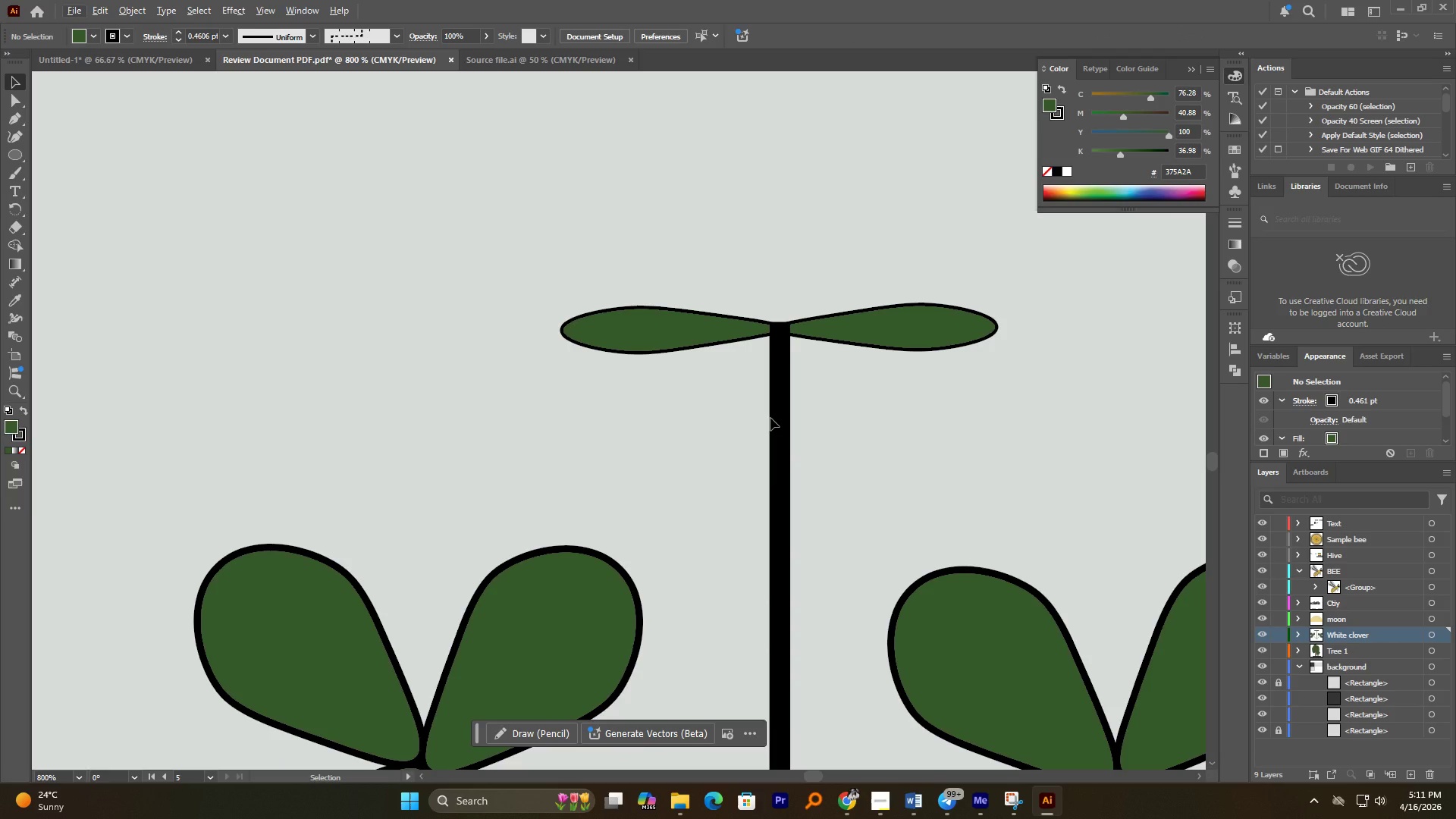 
hold_key(key=AltLeft, duration=0.98)
scroll: coordinate [651, 251], scroll_direction: up, amount: 1.0
 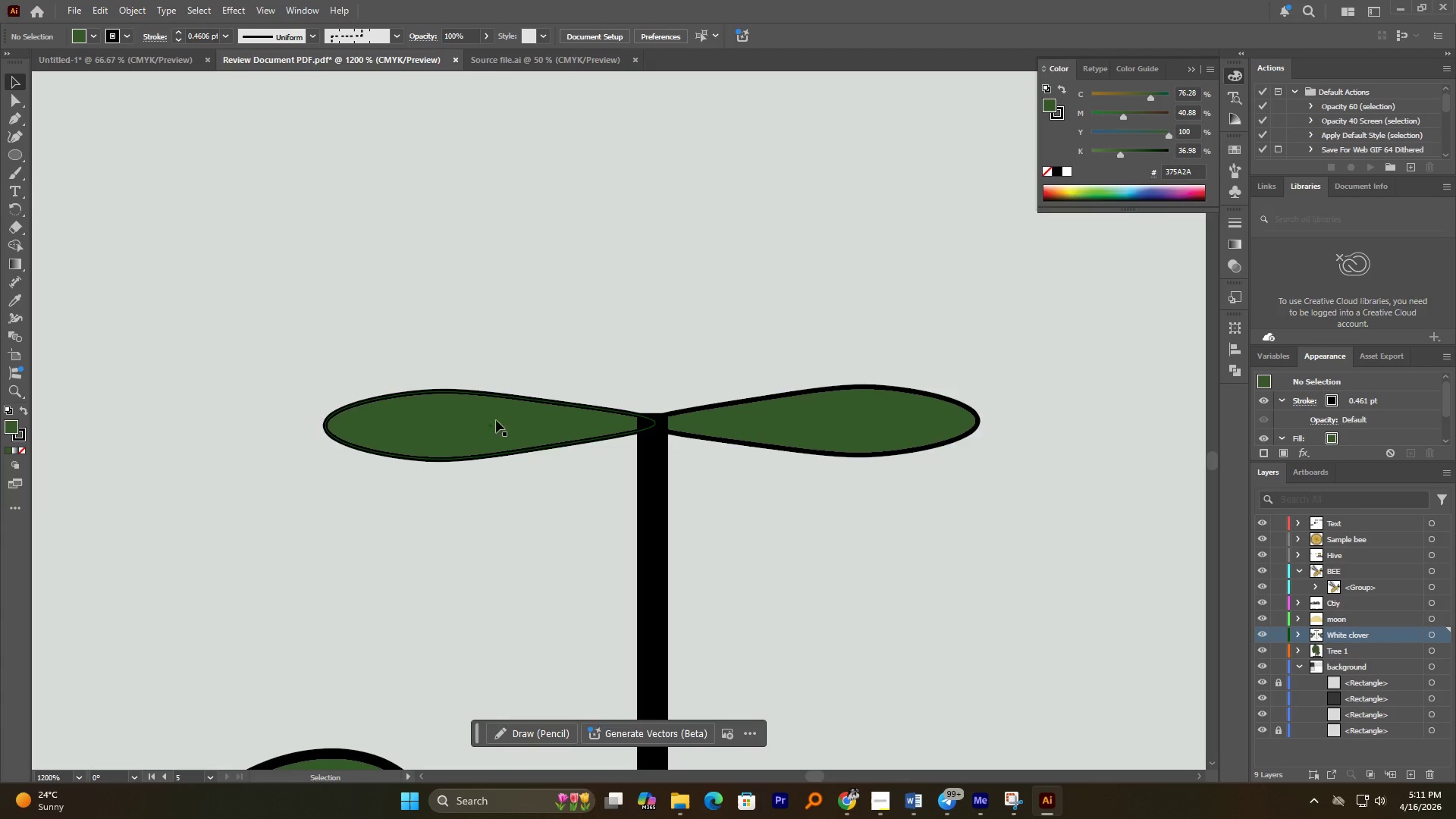 
hold_key(key=AltLeft, duration=0.52)
left_click_drag(start_coordinate=[475, 416], to_coordinate=[519, 290])
 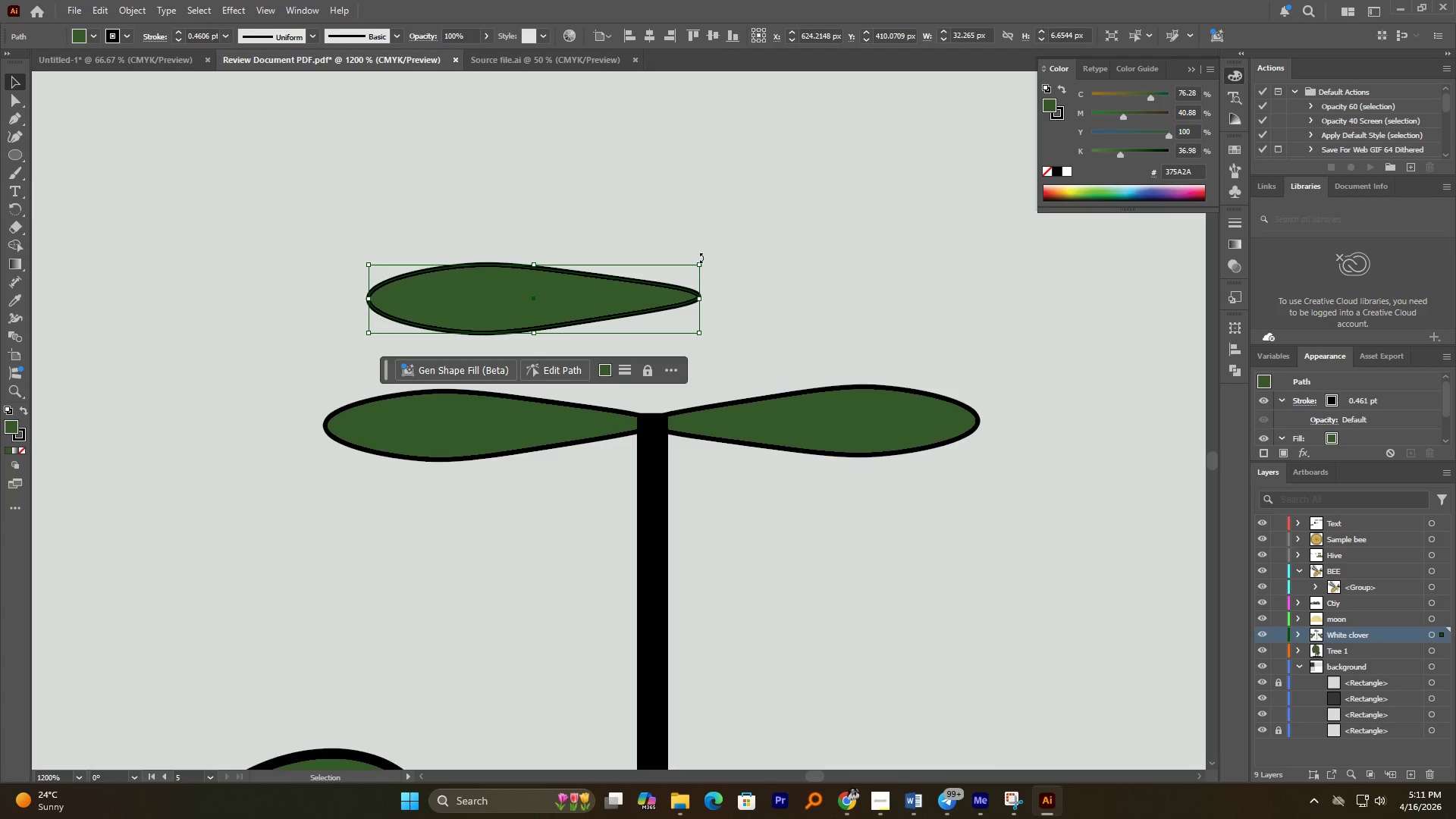 
left_click_drag(start_coordinate=[701, 259], to_coordinate=[621, 398])
 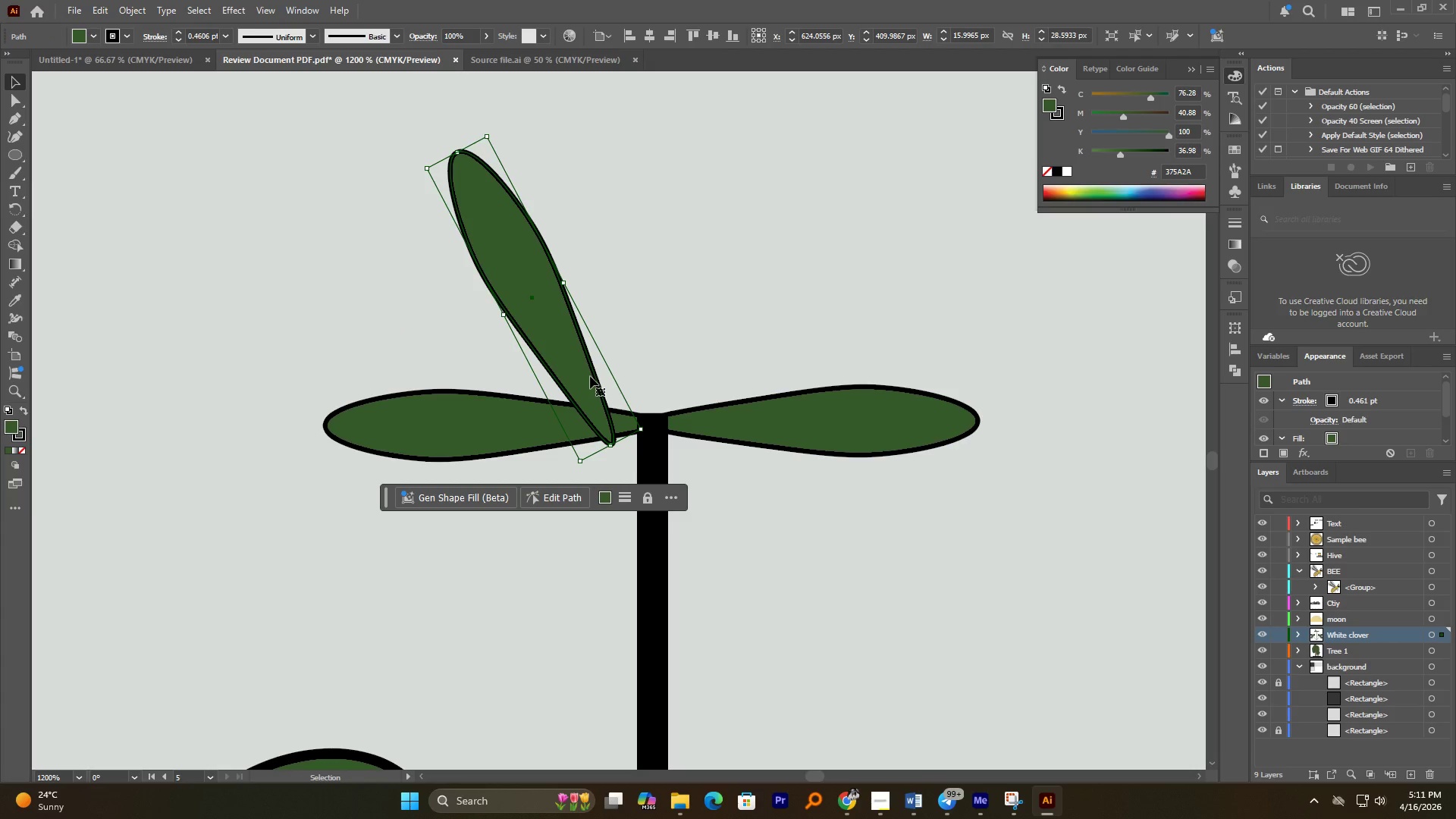 
right_click([590, 376])
 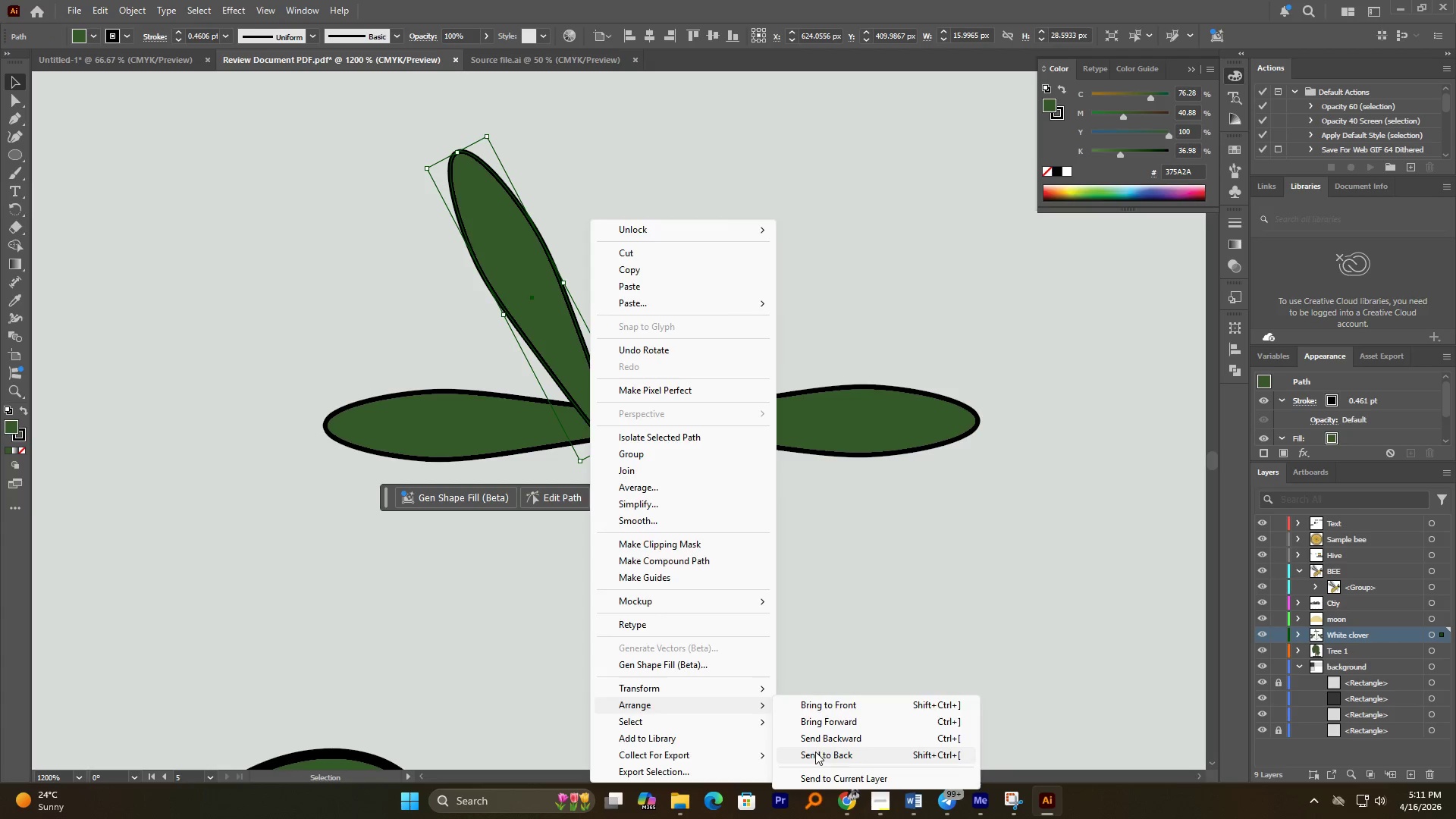 
left_click_drag(start_coordinate=[588, 365], to_coordinate=[612, 350])
 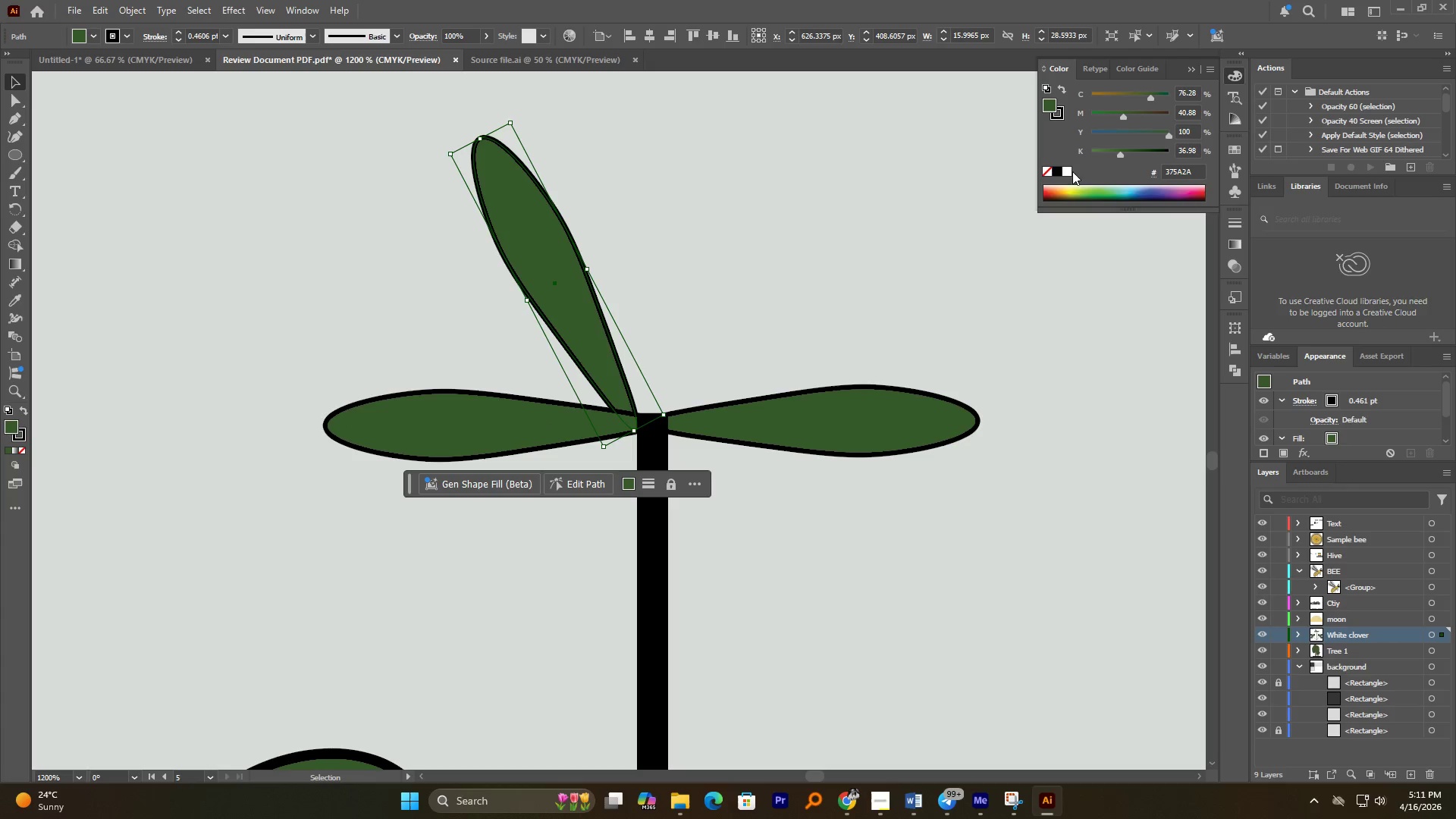 
left_click([1065, 171])
 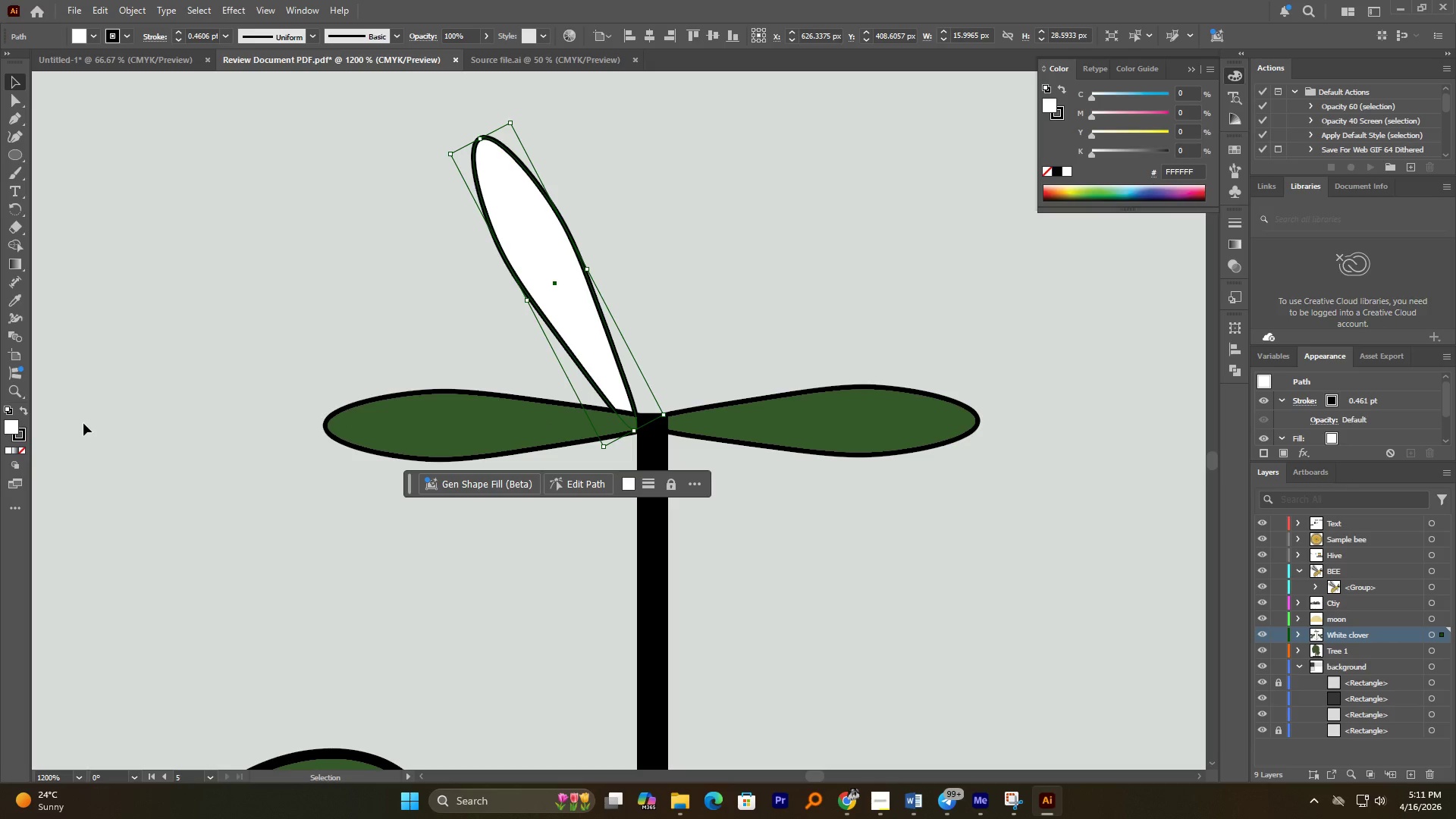 
double_click([12, 426])
 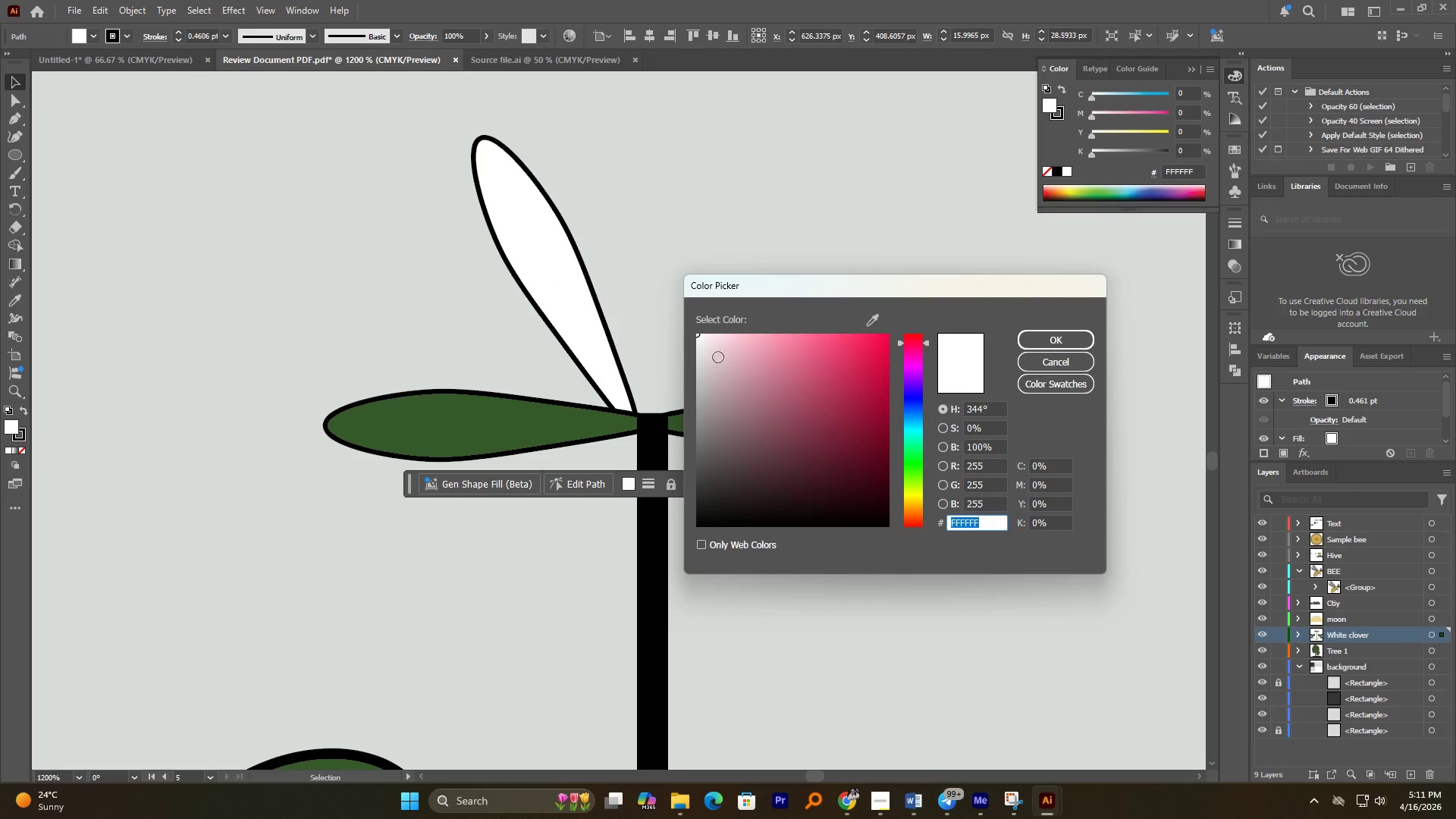 
left_click_drag(start_coordinate=[697, 357], to_coordinate=[695, 349])
 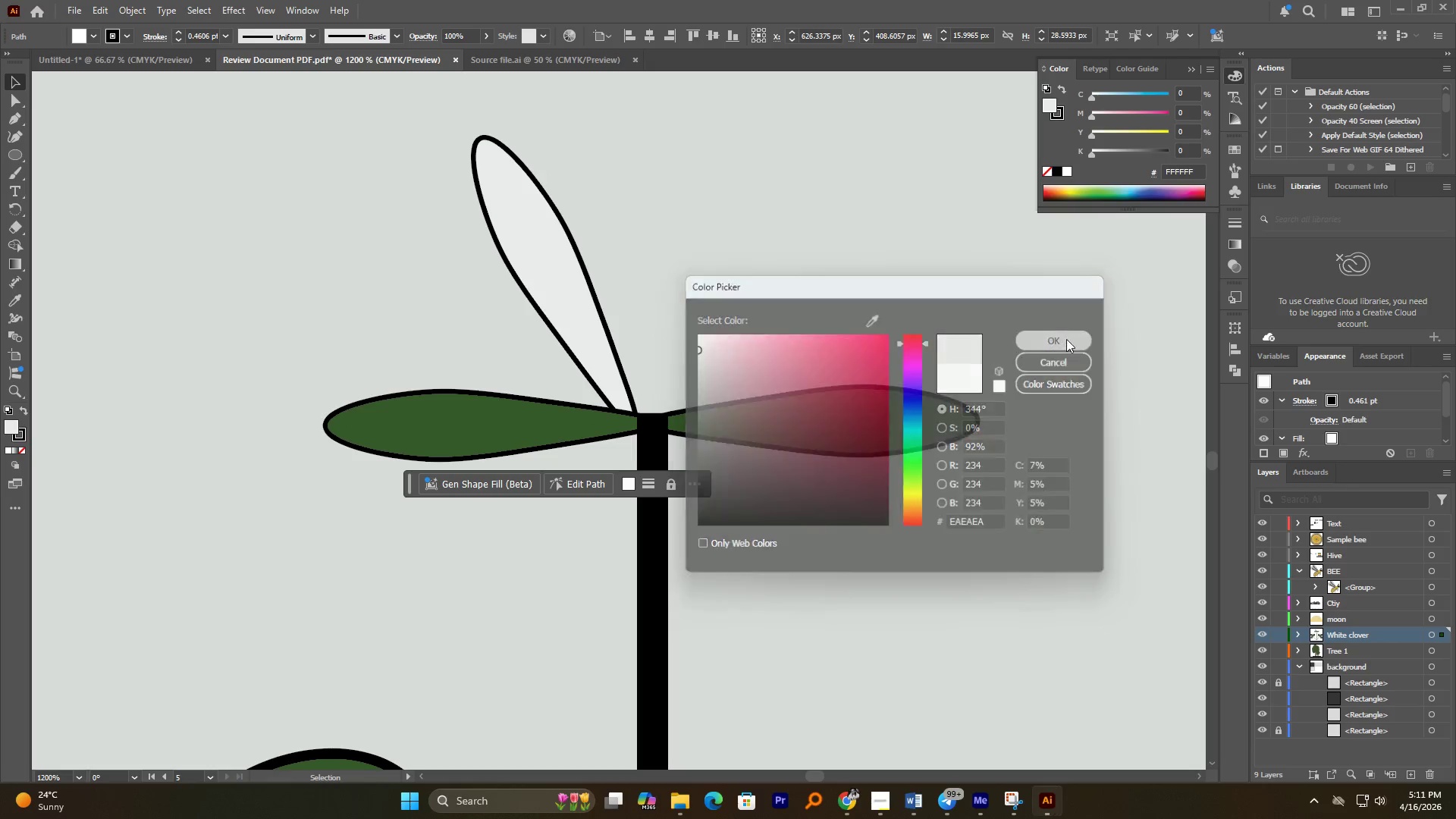 
hold_key(key=AltLeft, duration=0.62)
 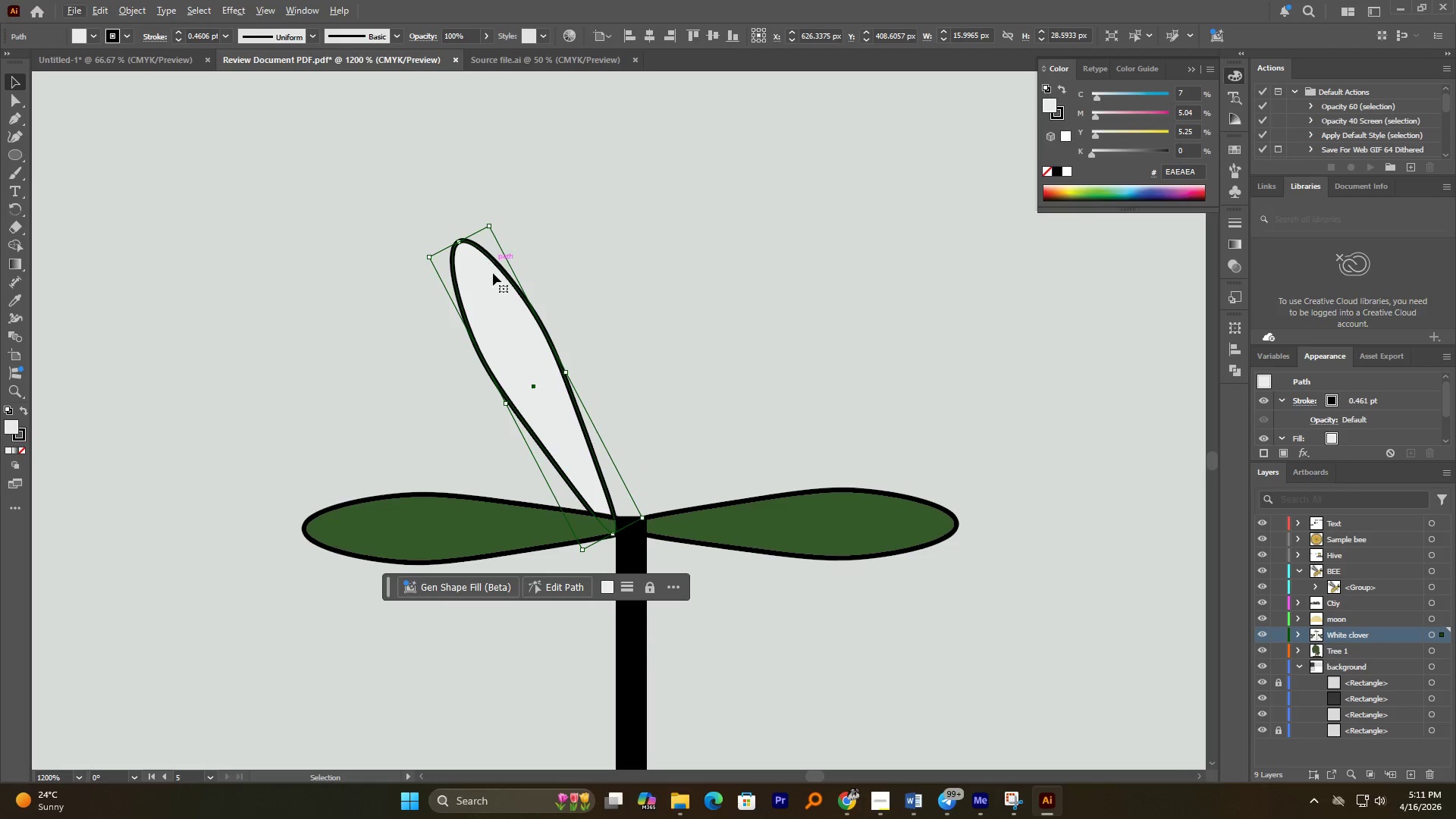 
hold_key(key=AltLeft, duration=0.8)
left_click_drag(start_coordinate=[499, 295], to_coordinate=[535, 280])
 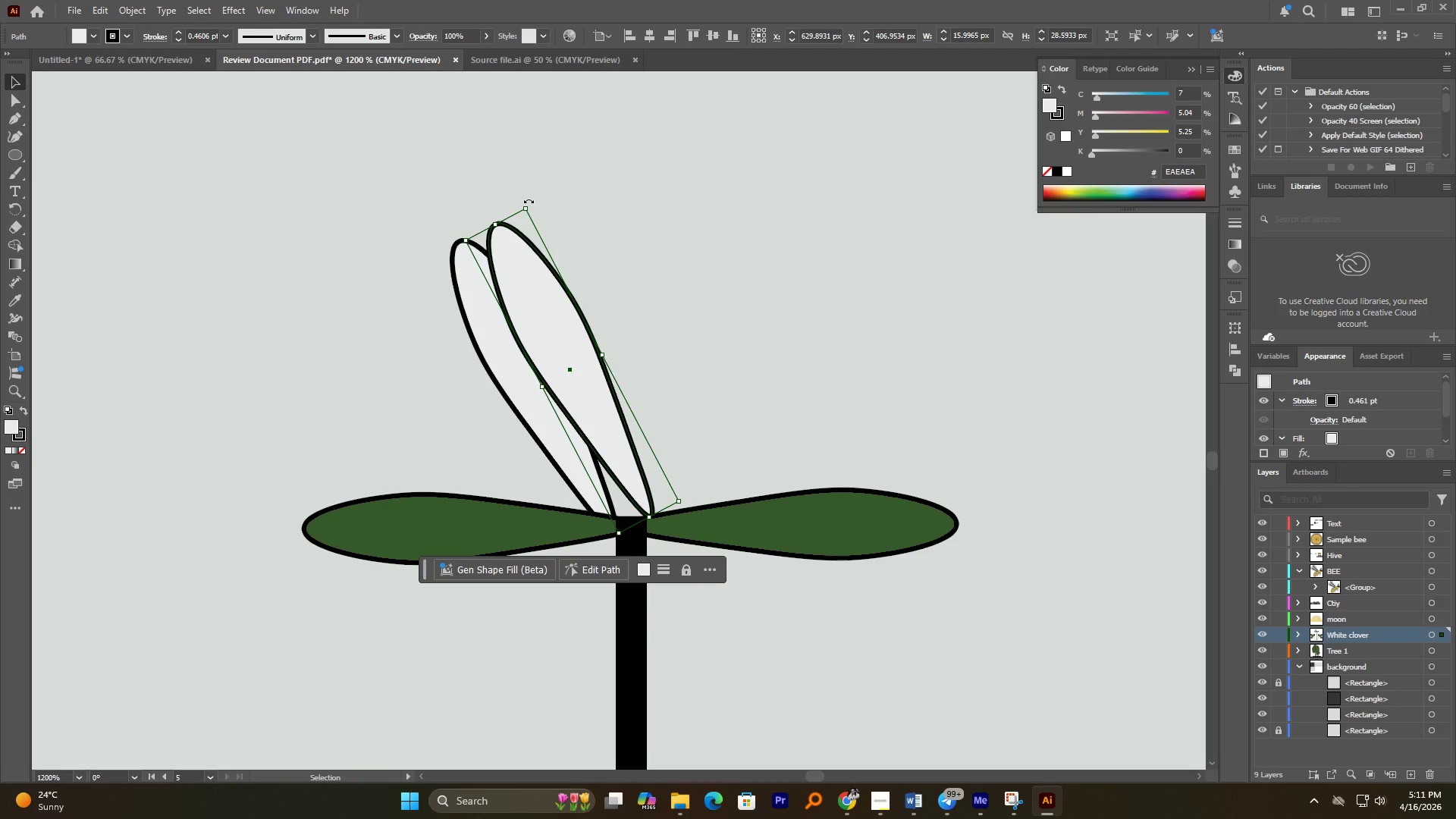 
left_click_drag(start_coordinate=[529, 200], to_coordinate=[560, 204])
 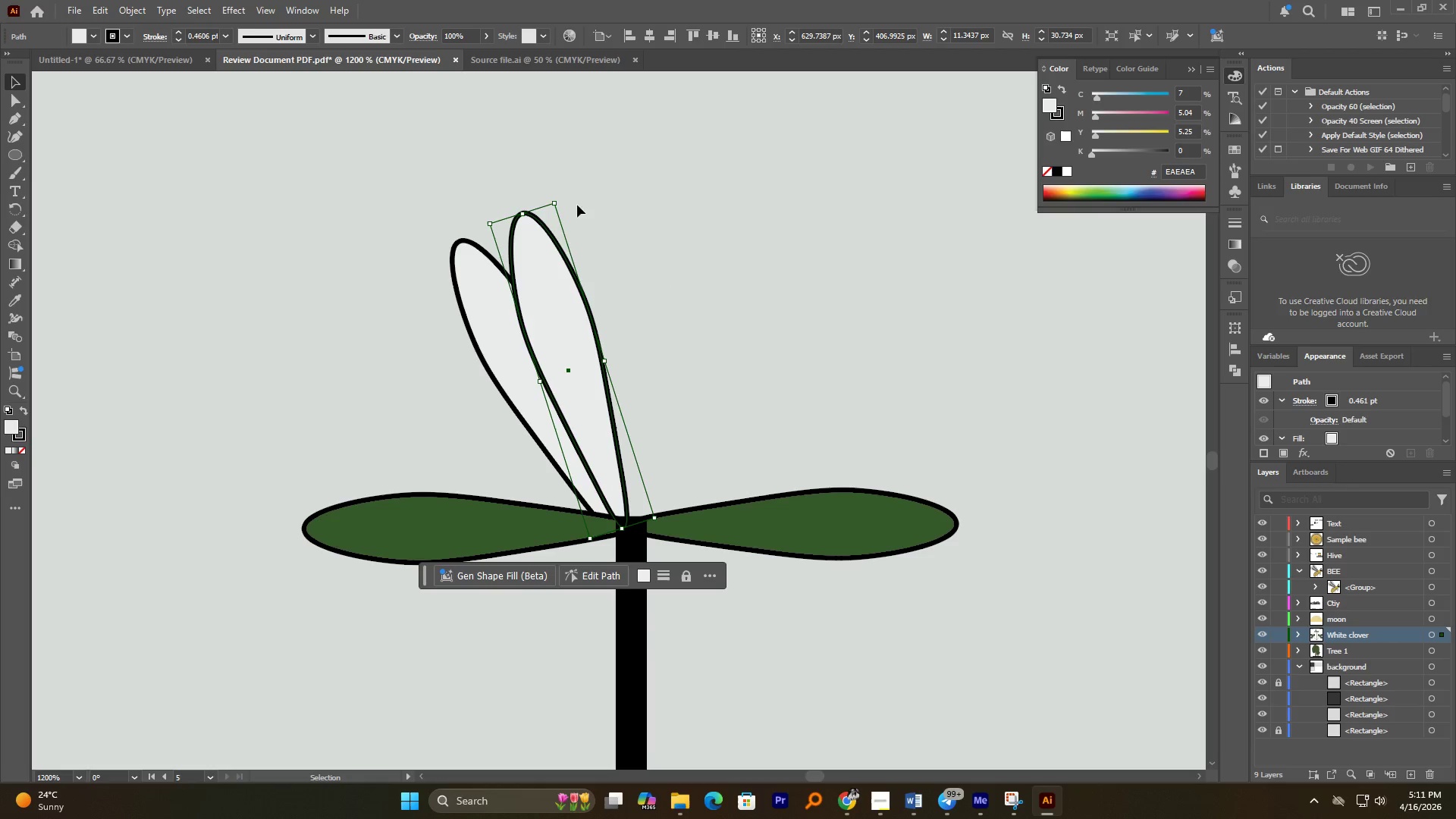 
hold_key(key=AltLeft, duration=0.95)
left_click_drag(start_coordinate=[558, 276], to_coordinate=[579, 263])
 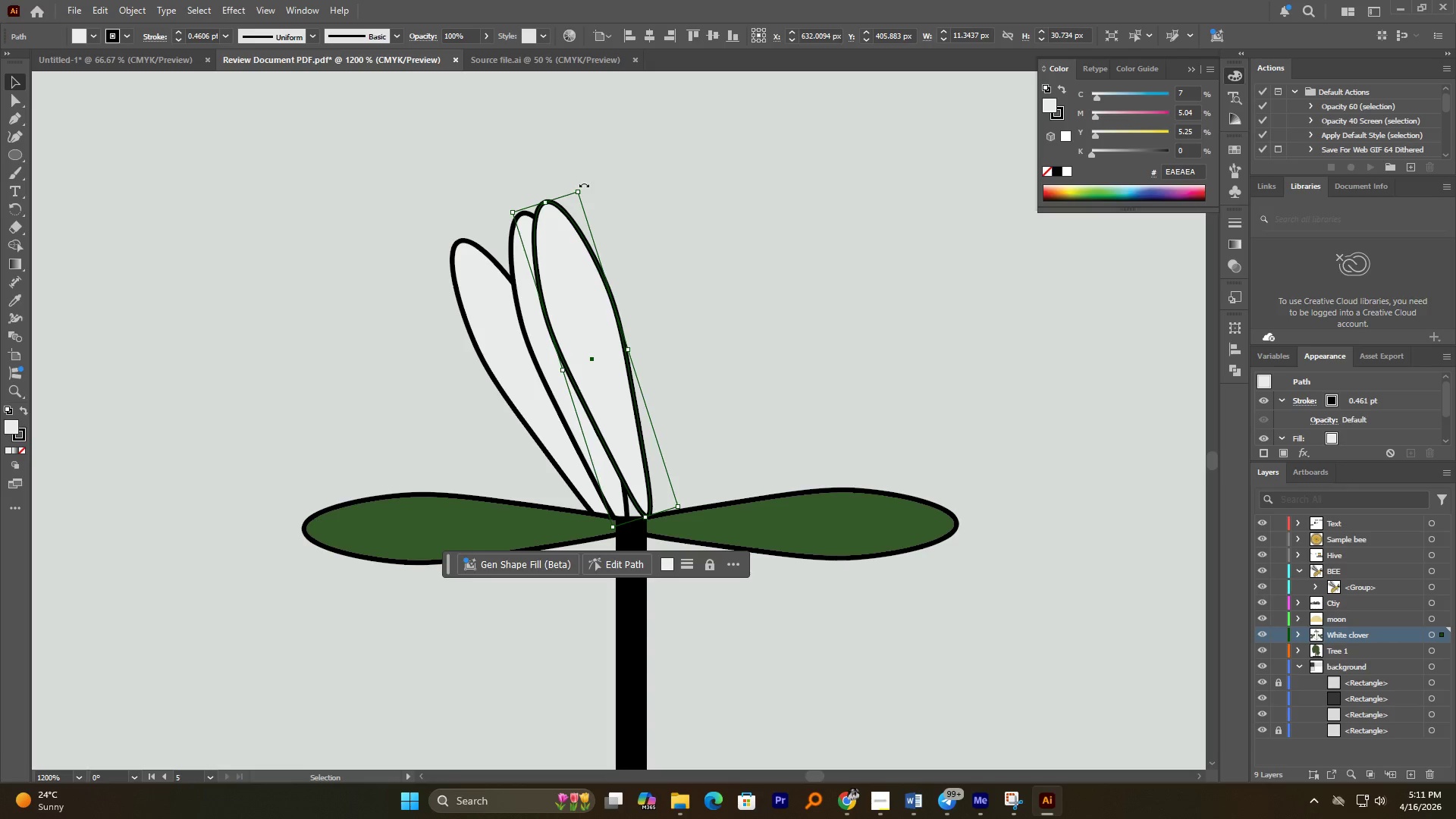 
left_click_drag(start_coordinate=[584, 184], to_coordinate=[610, 196])
 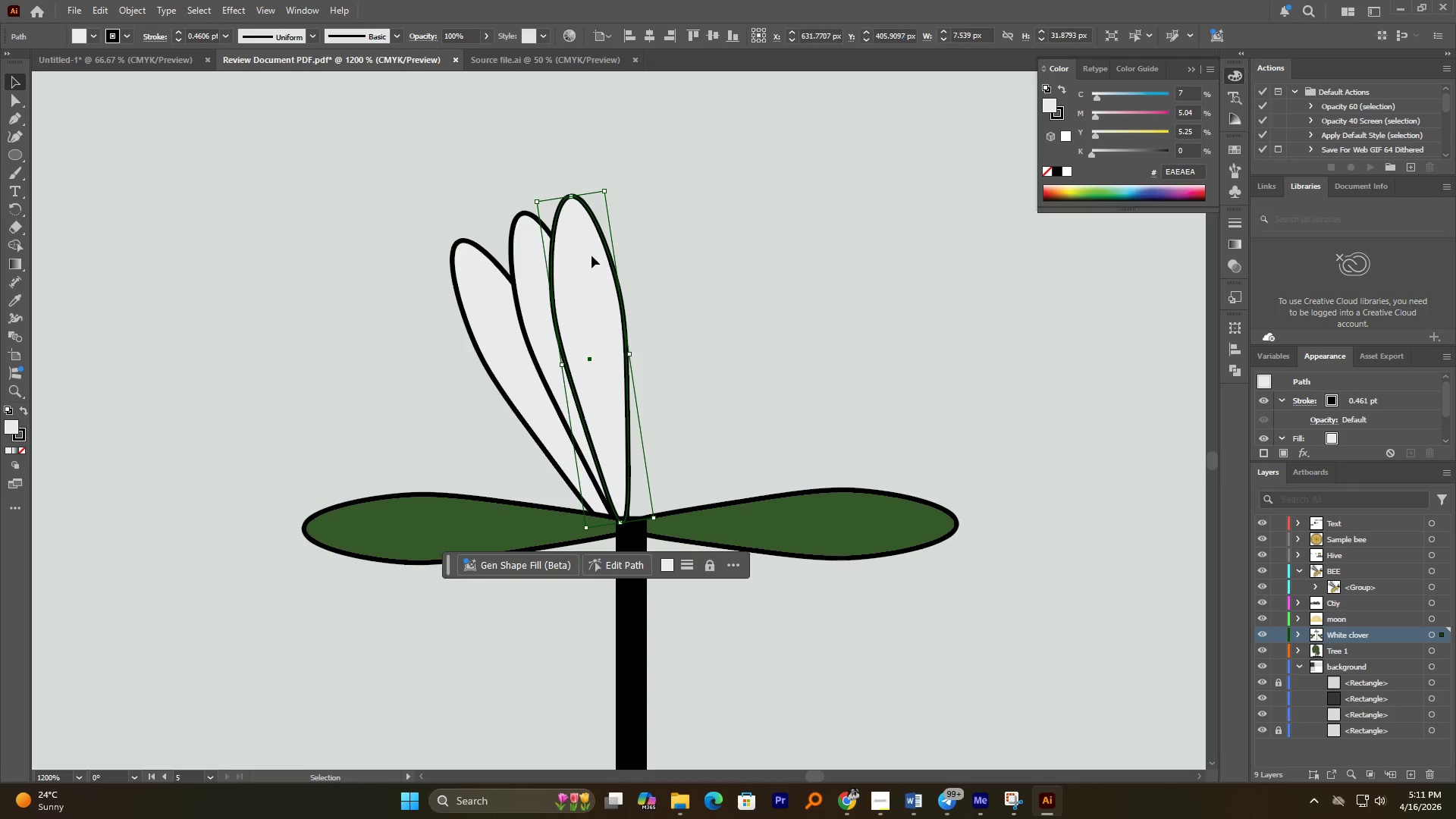 
left_click_drag(start_coordinate=[592, 256], to_coordinate=[601, 256])
 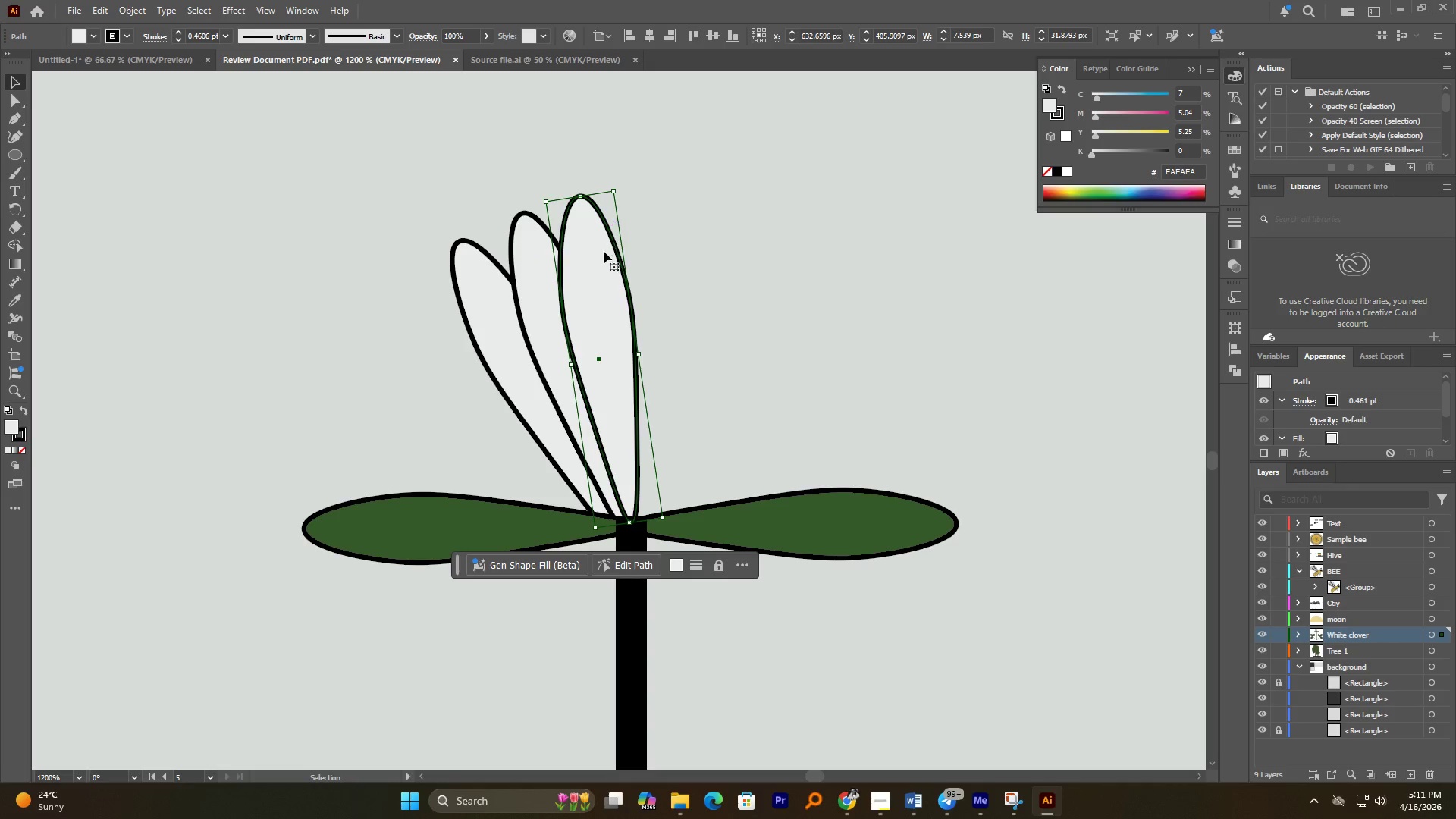 
hold_key(key=AltLeft, duration=0.92)
left_click_drag(start_coordinate=[601, 254], to_coordinate=[612, 252])
 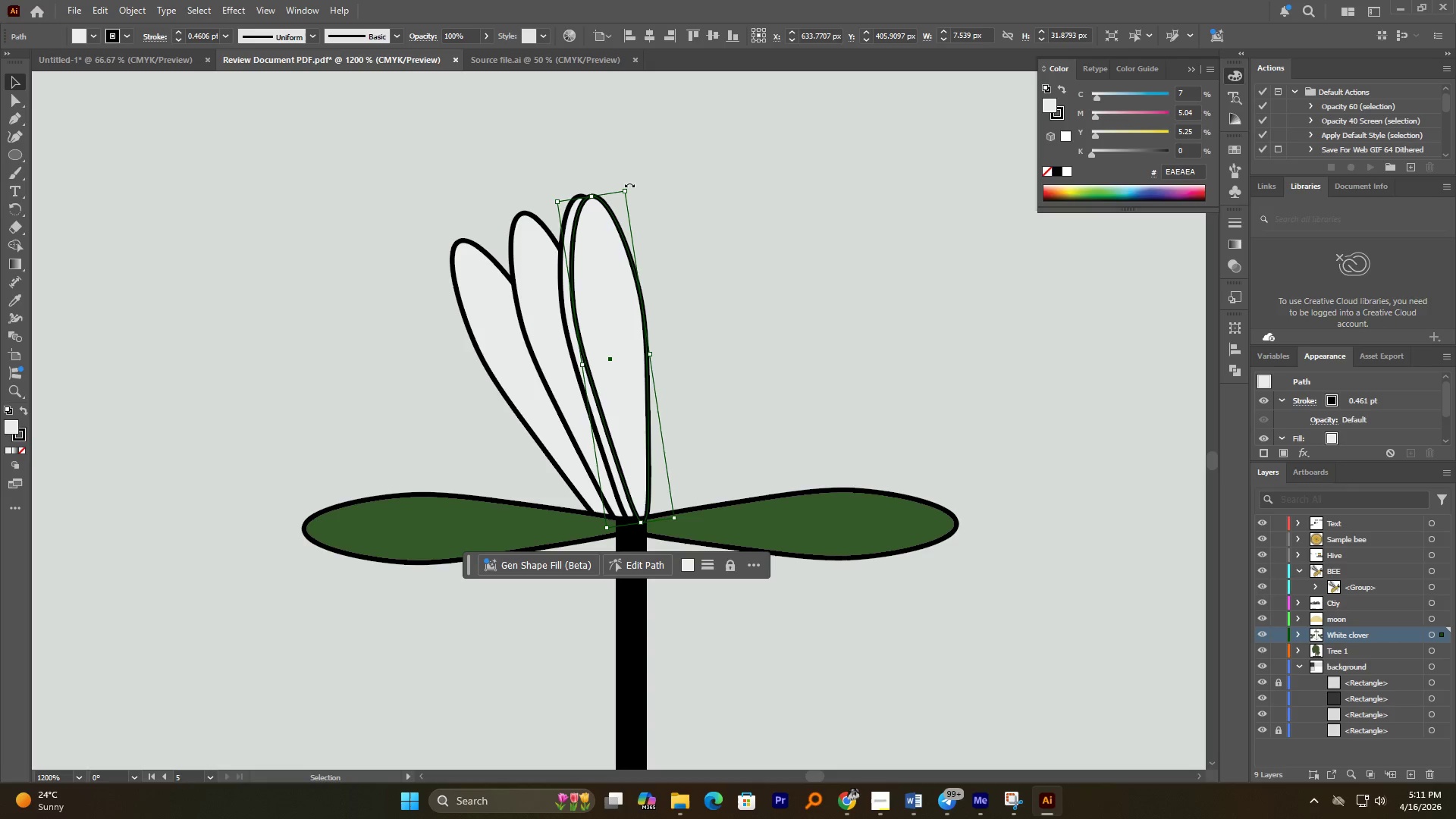 
left_click_drag(start_coordinate=[629, 184], to_coordinate=[651, 187])
 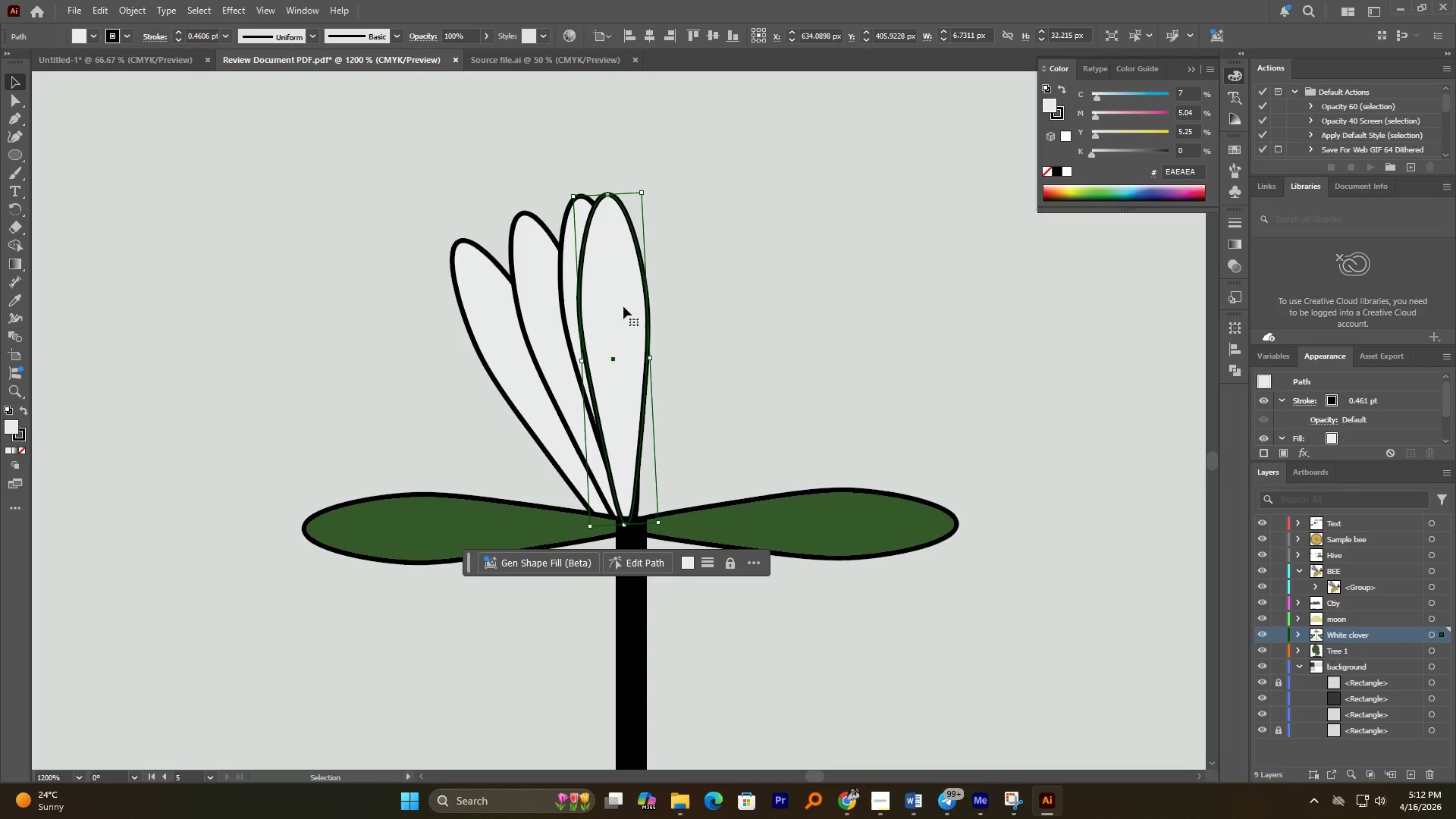 
hold_key(key=AltLeft, duration=2.73)
left_click_drag(start_coordinate=[626, 303], to_coordinate=[651, 293])
 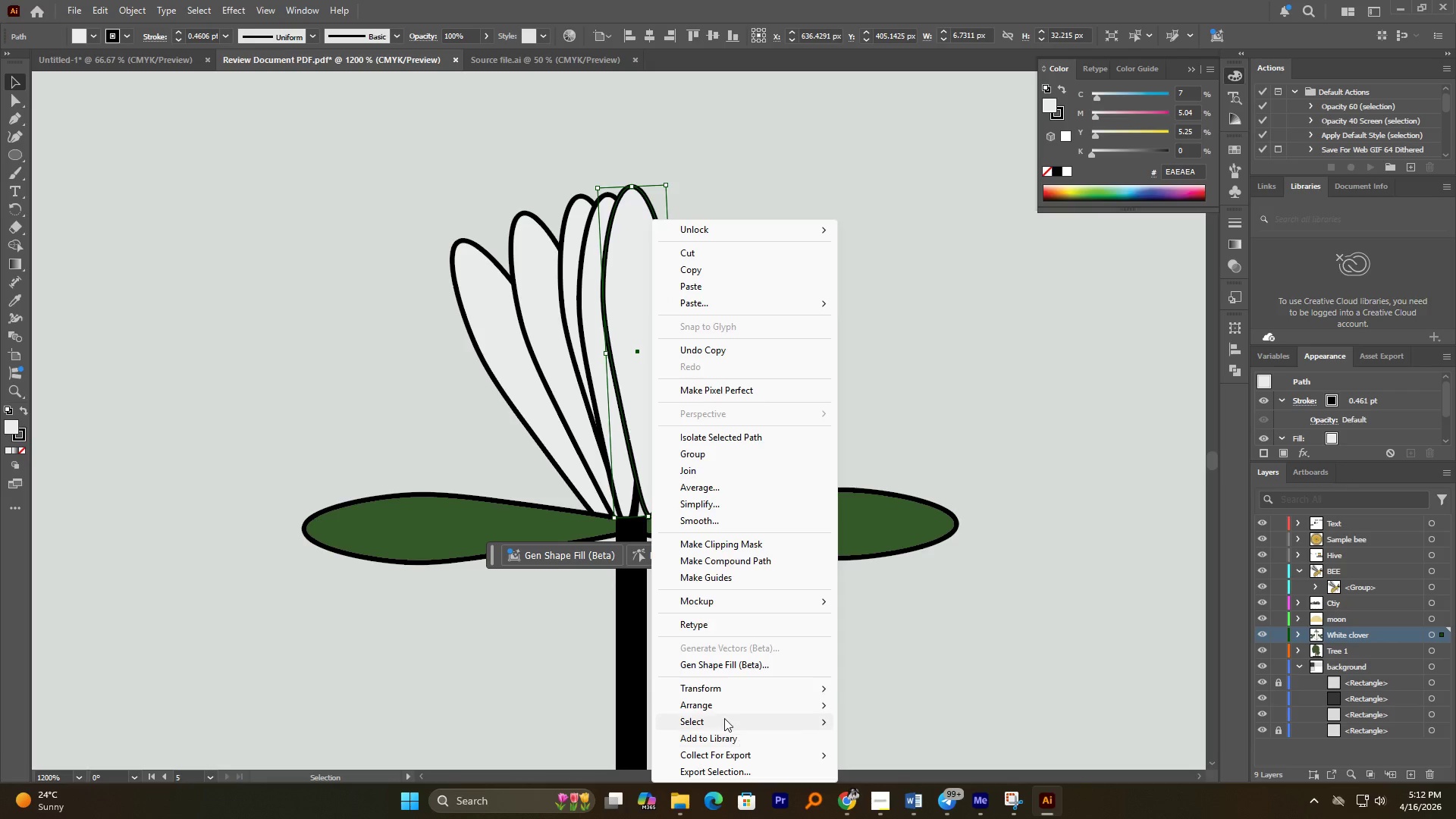 
left_click([720, 709])
 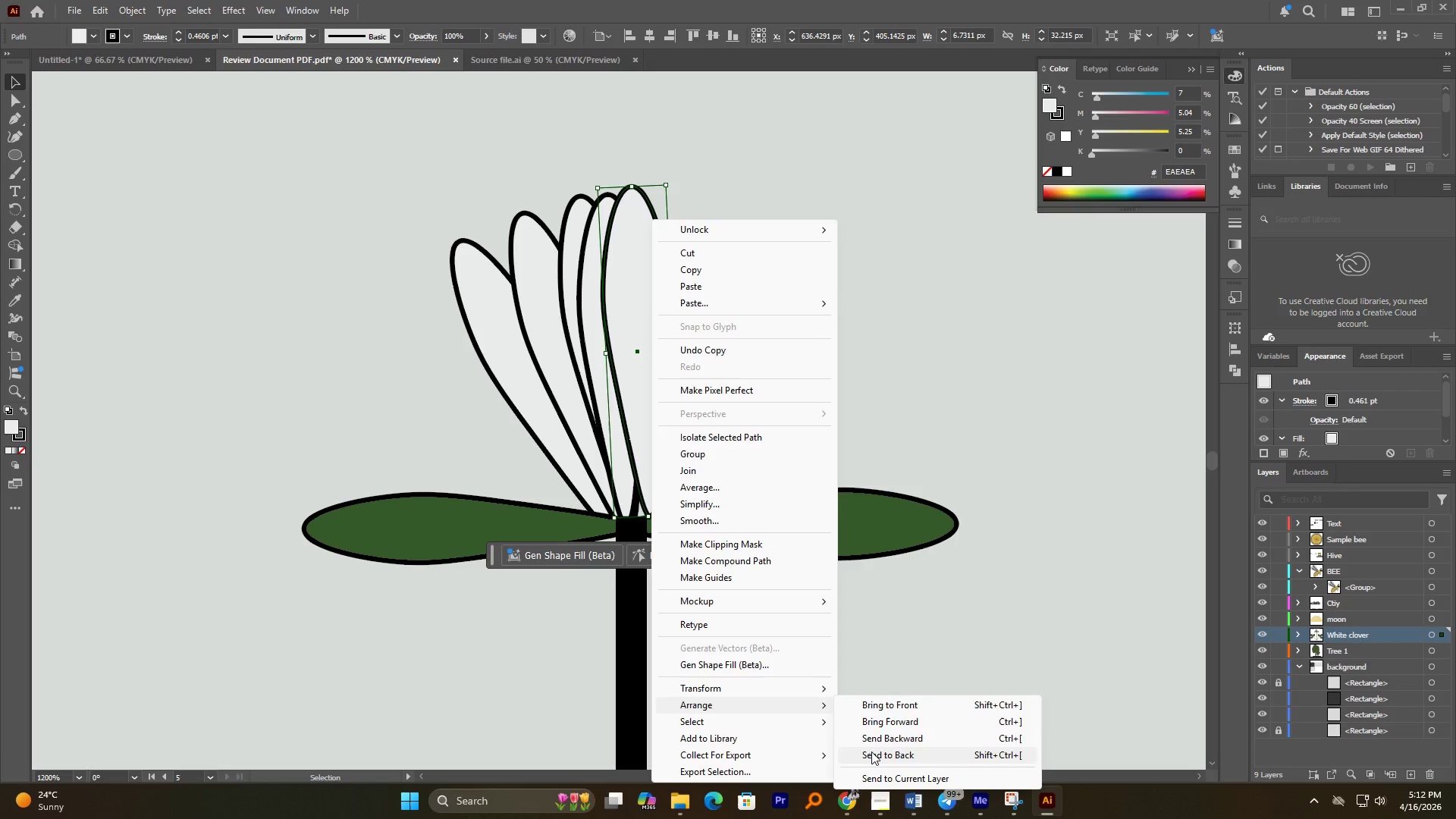 
left_click([871, 752])
 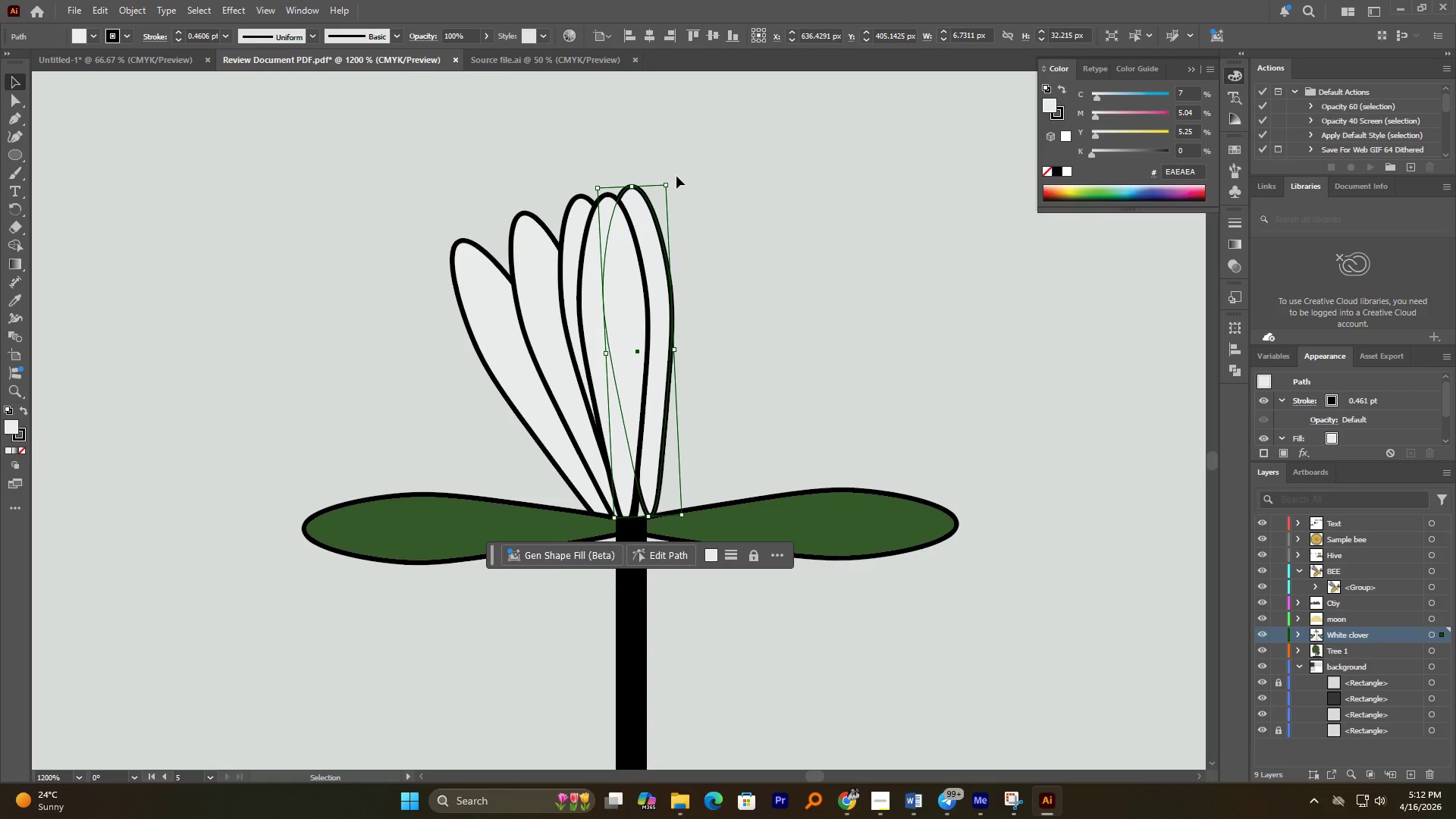 
left_click_drag(start_coordinate=[673, 177], to_coordinate=[689, 191])
 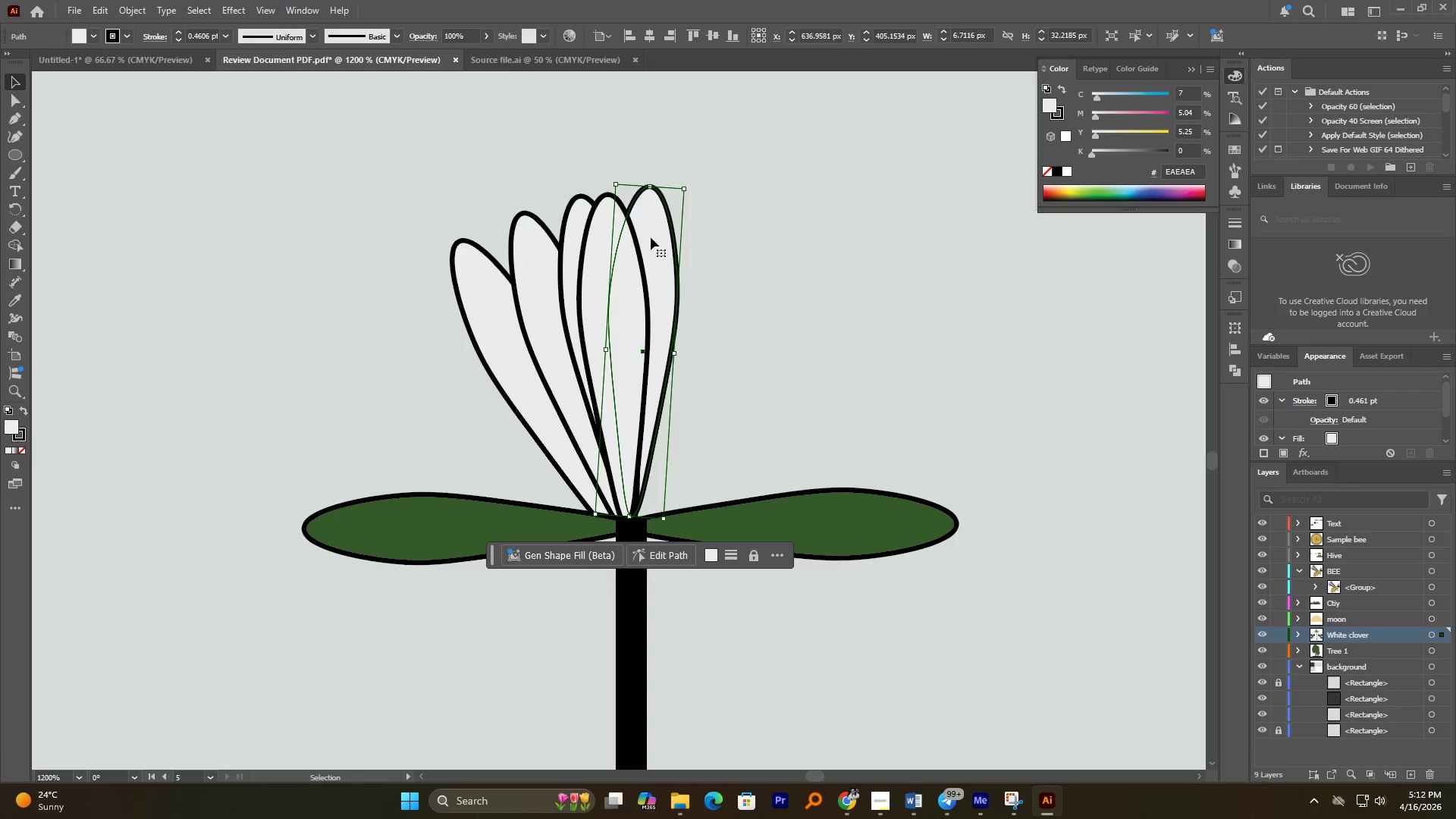 
left_click_drag(start_coordinate=[652, 238], to_coordinate=[656, 242])
 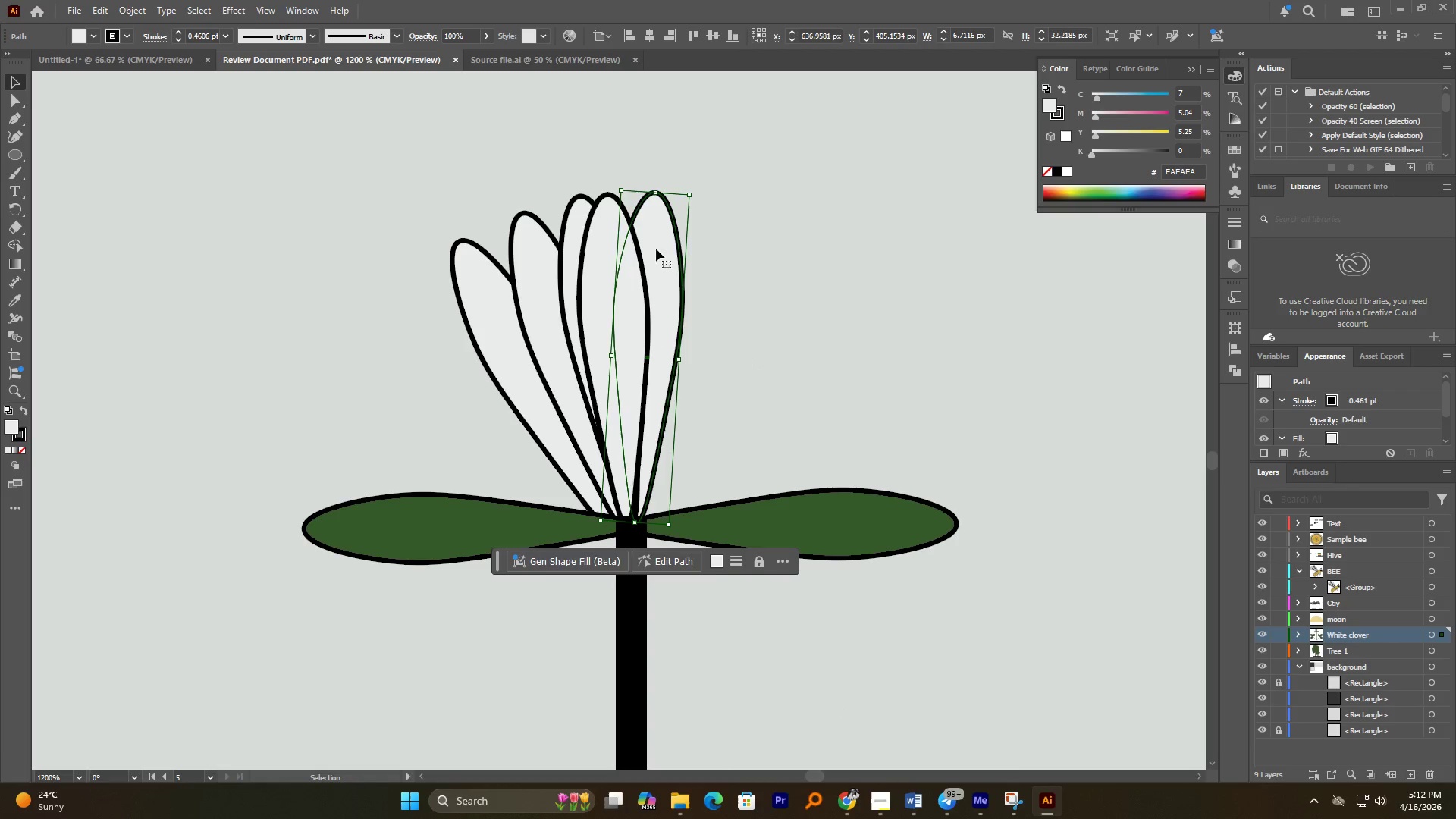 
hold_key(key=AltLeft, duration=0.72)
left_click_drag(start_coordinate=[659, 249], to_coordinate=[679, 250])
 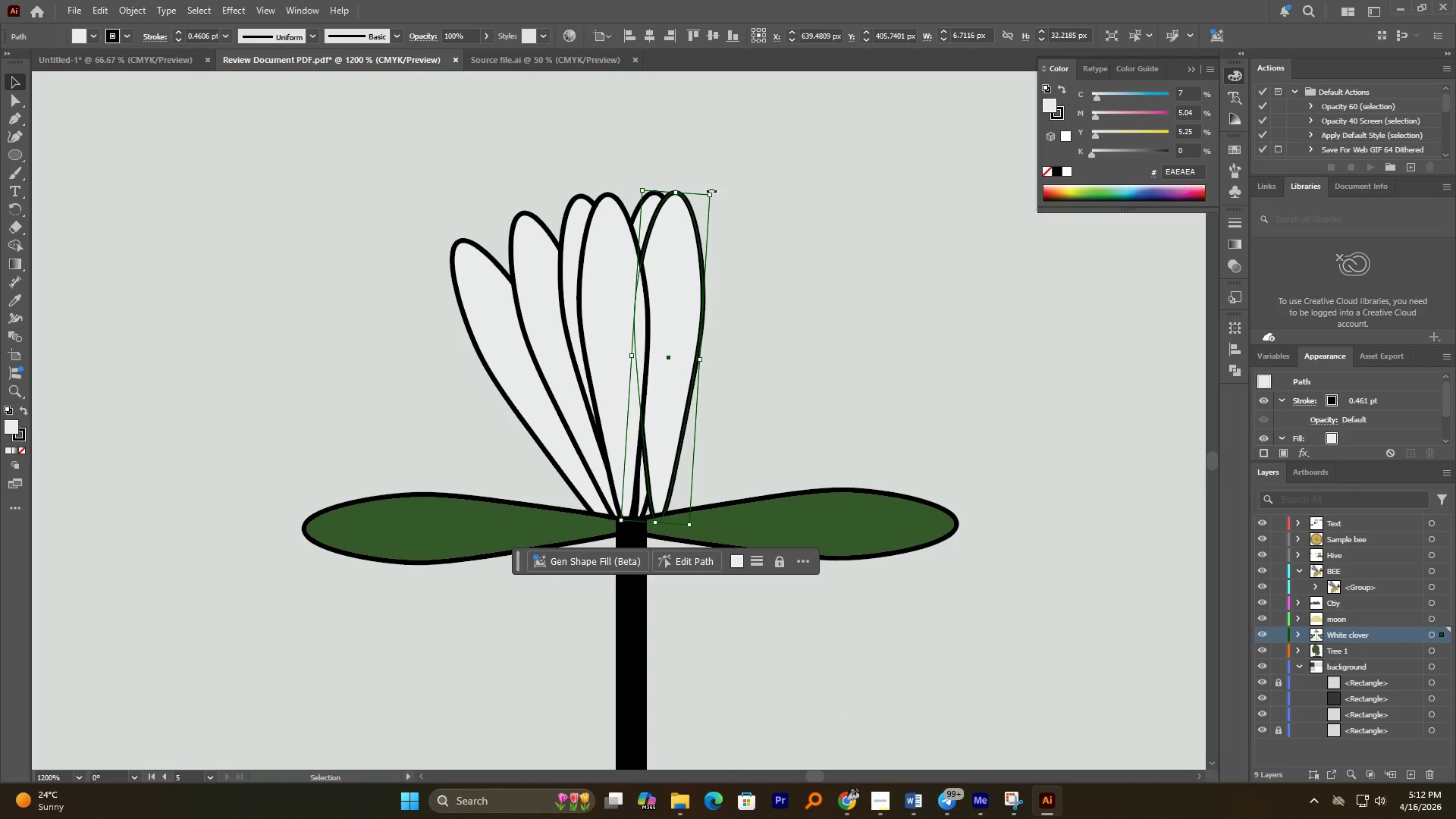 
left_click_drag(start_coordinate=[712, 189], to_coordinate=[730, 212])
 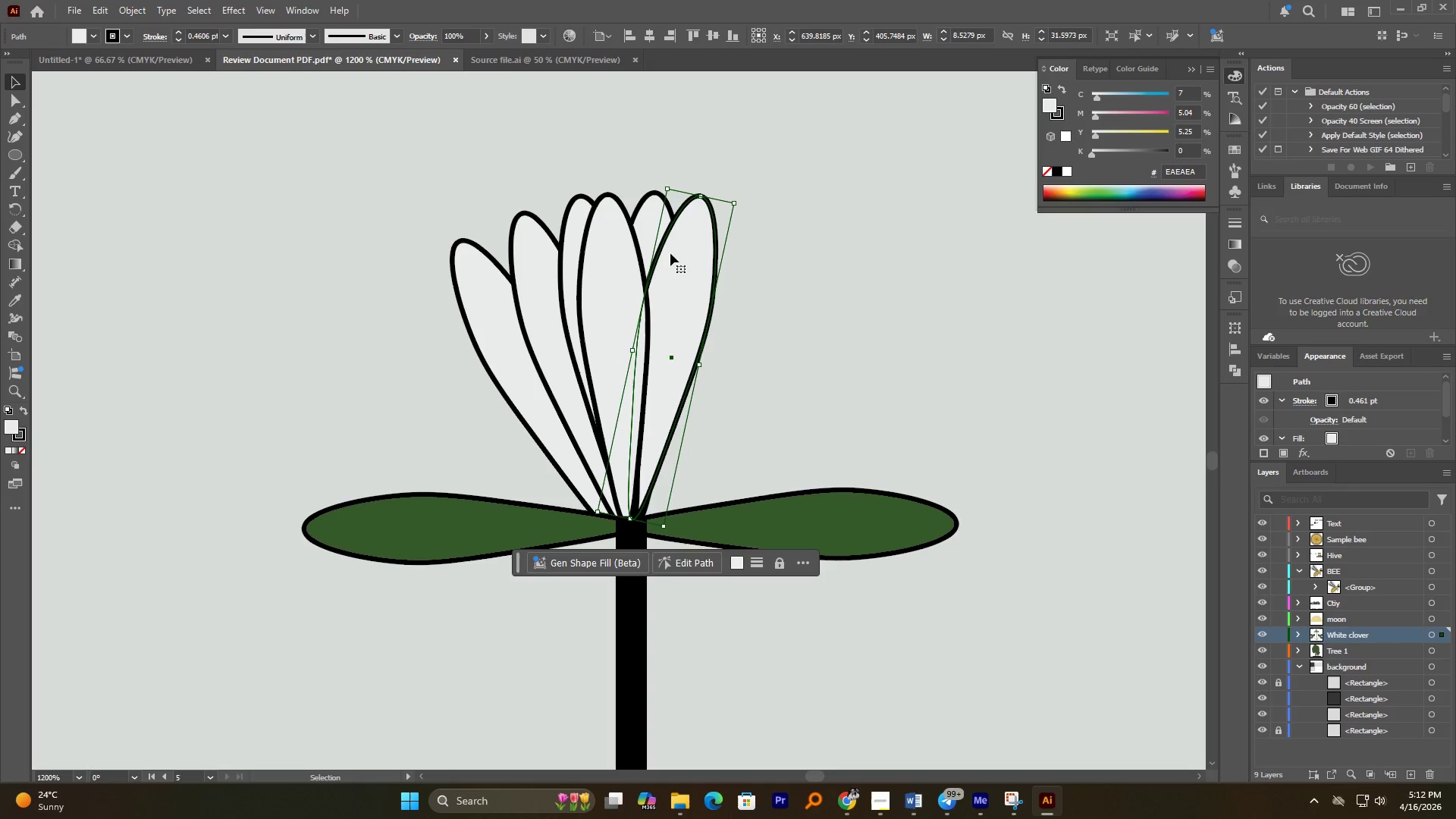 
hold_key(key=AltLeft, duration=0.89)
left_click_drag(start_coordinate=[670, 253], to_coordinate=[690, 250])
 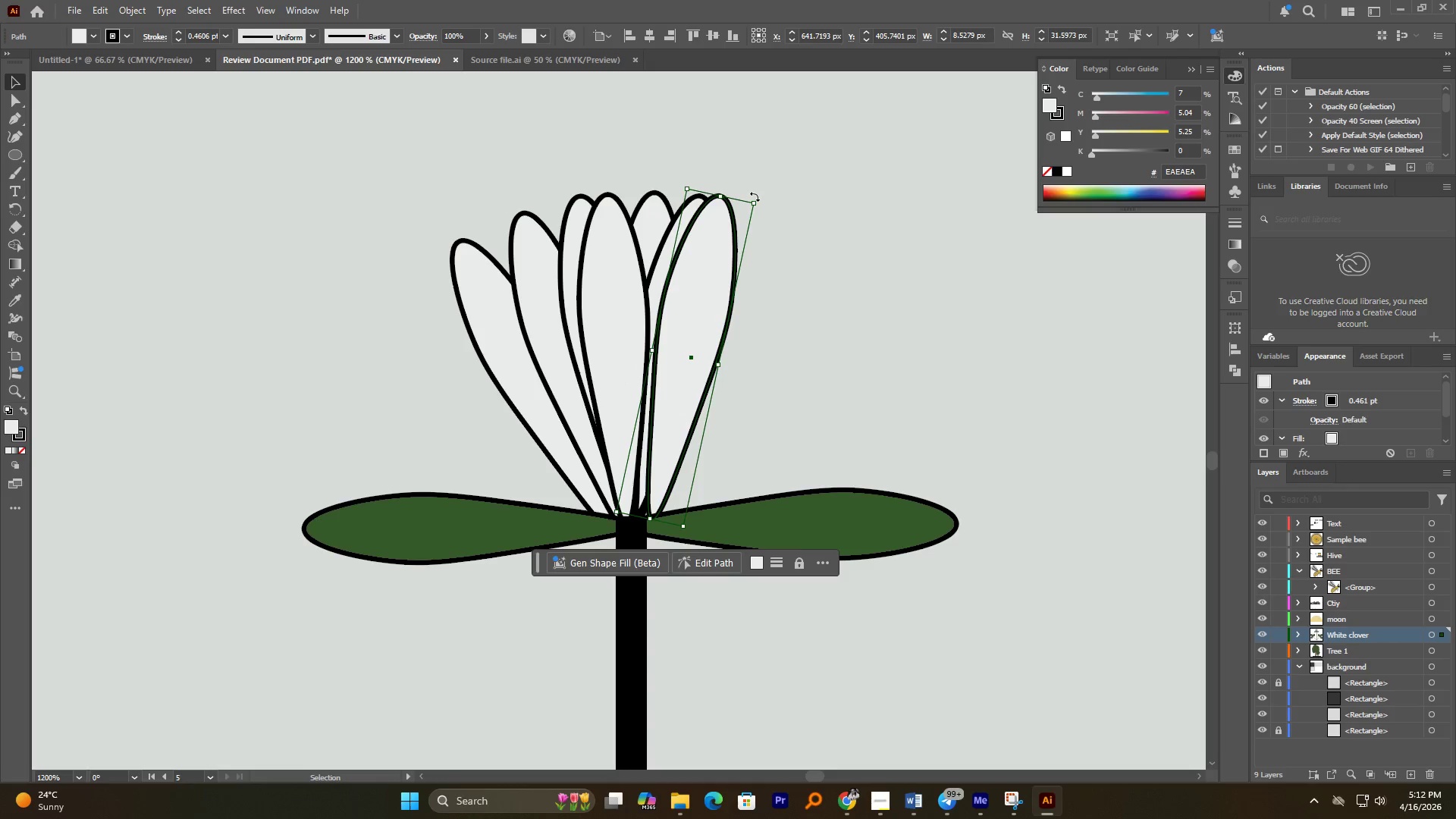 
left_click_drag(start_coordinate=[756, 196], to_coordinate=[765, 211])
 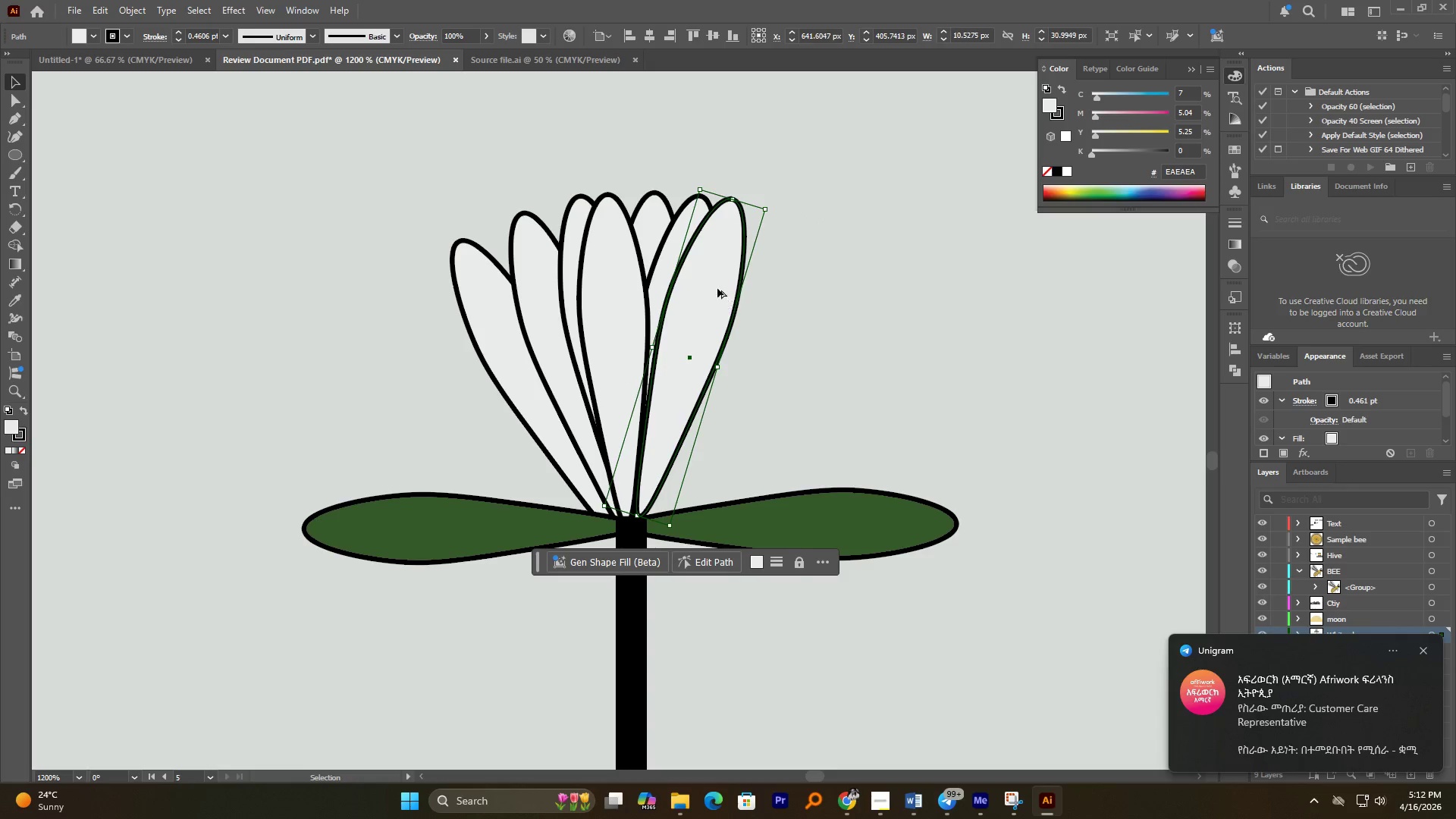 
hold_key(key=AltLeft, duration=0.77)
left_click_drag(start_coordinate=[717, 288], to_coordinate=[732, 288])
 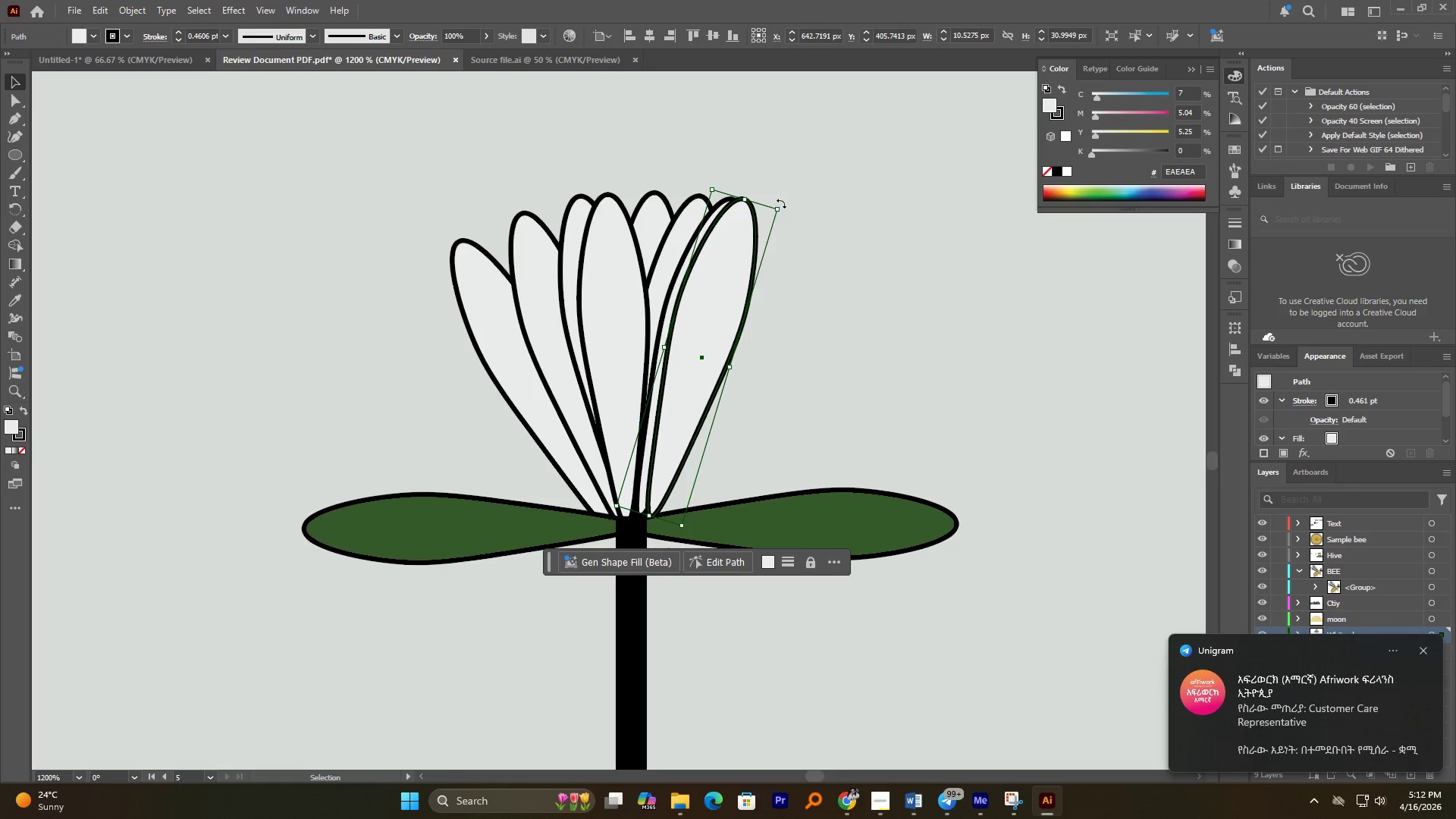 
left_click_drag(start_coordinate=[782, 203], to_coordinate=[800, 225])
 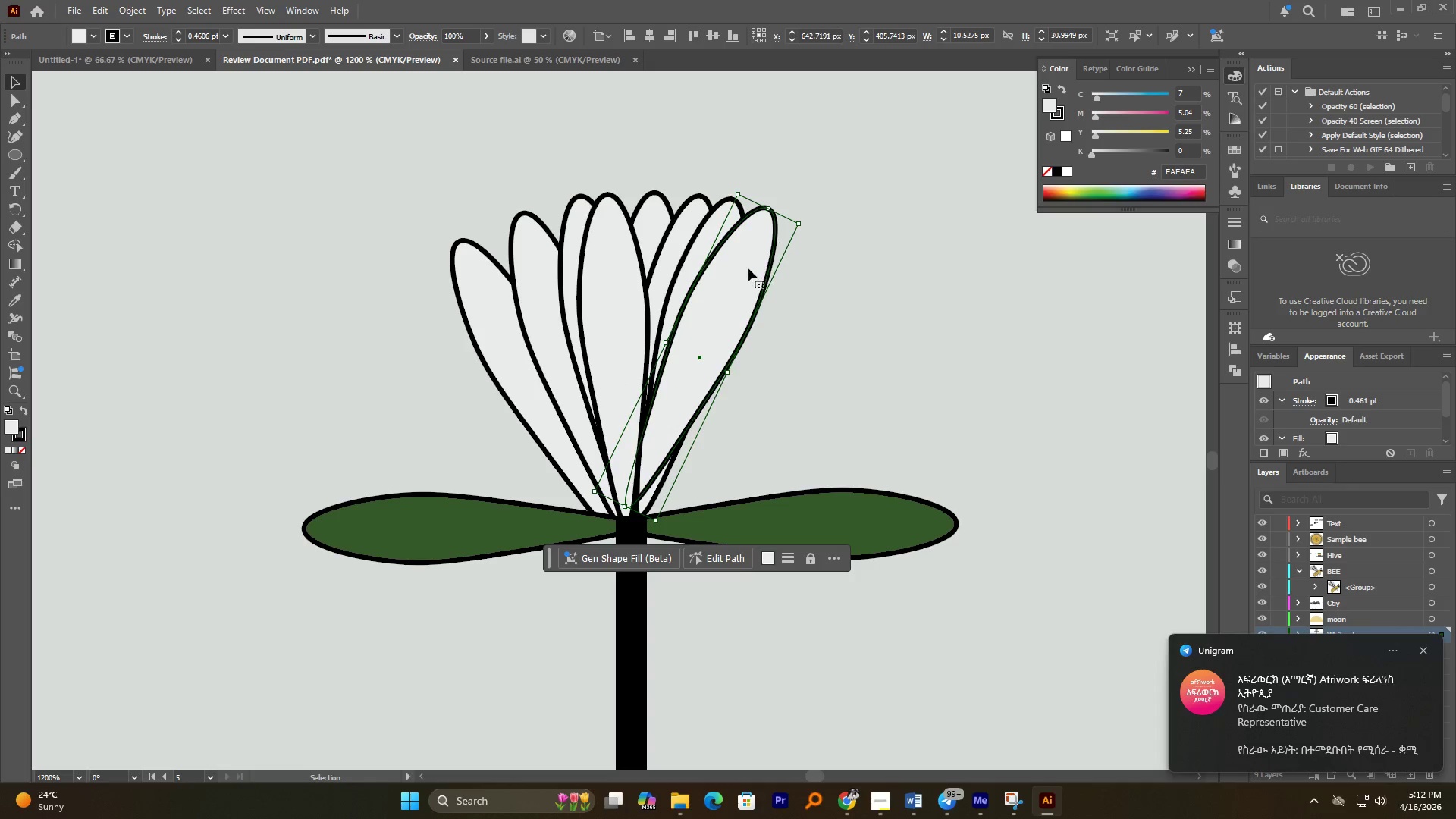 
left_click_drag(start_coordinate=[748, 268], to_coordinate=[769, 282])
 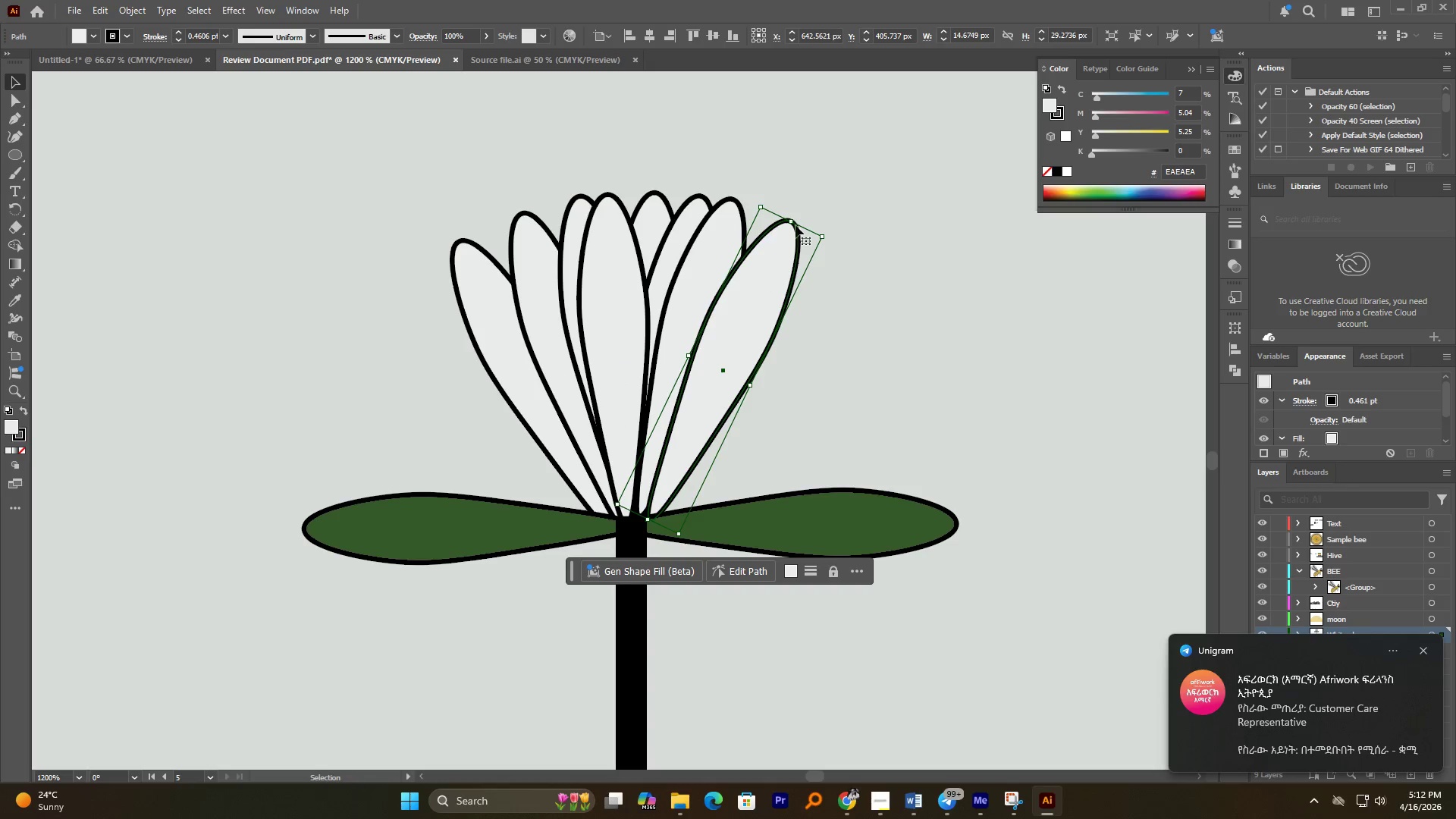 
key(Alt+AltLeft)
 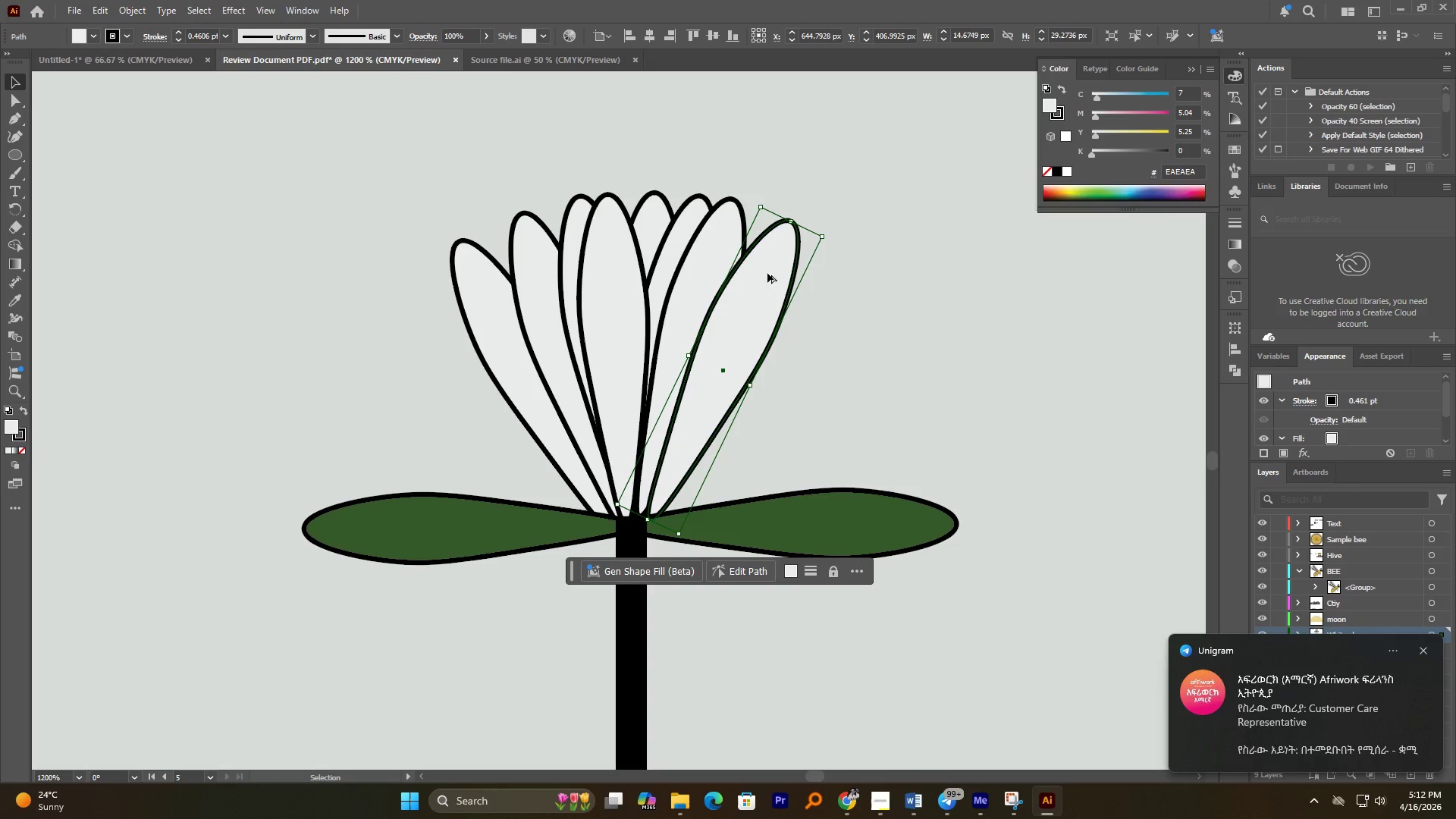 
hold_key(key=AltLeft, duration=0.91)
left_click_drag(start_coordinate=[762, 280], to_coordinate=[777, 281])
 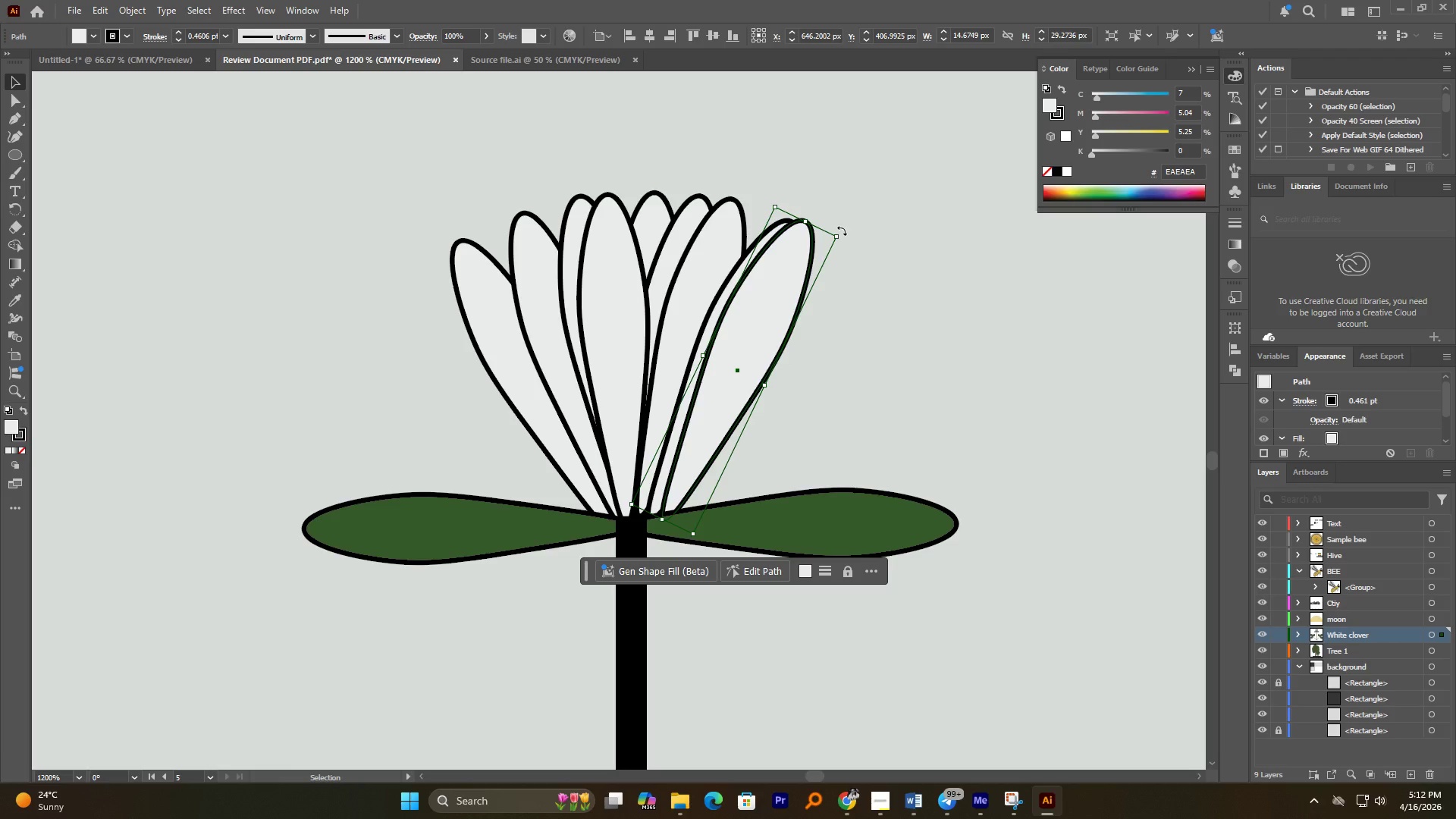 
left_click_drag(start_coordinate=[842, 231], to_coordinate=[856, 254])
 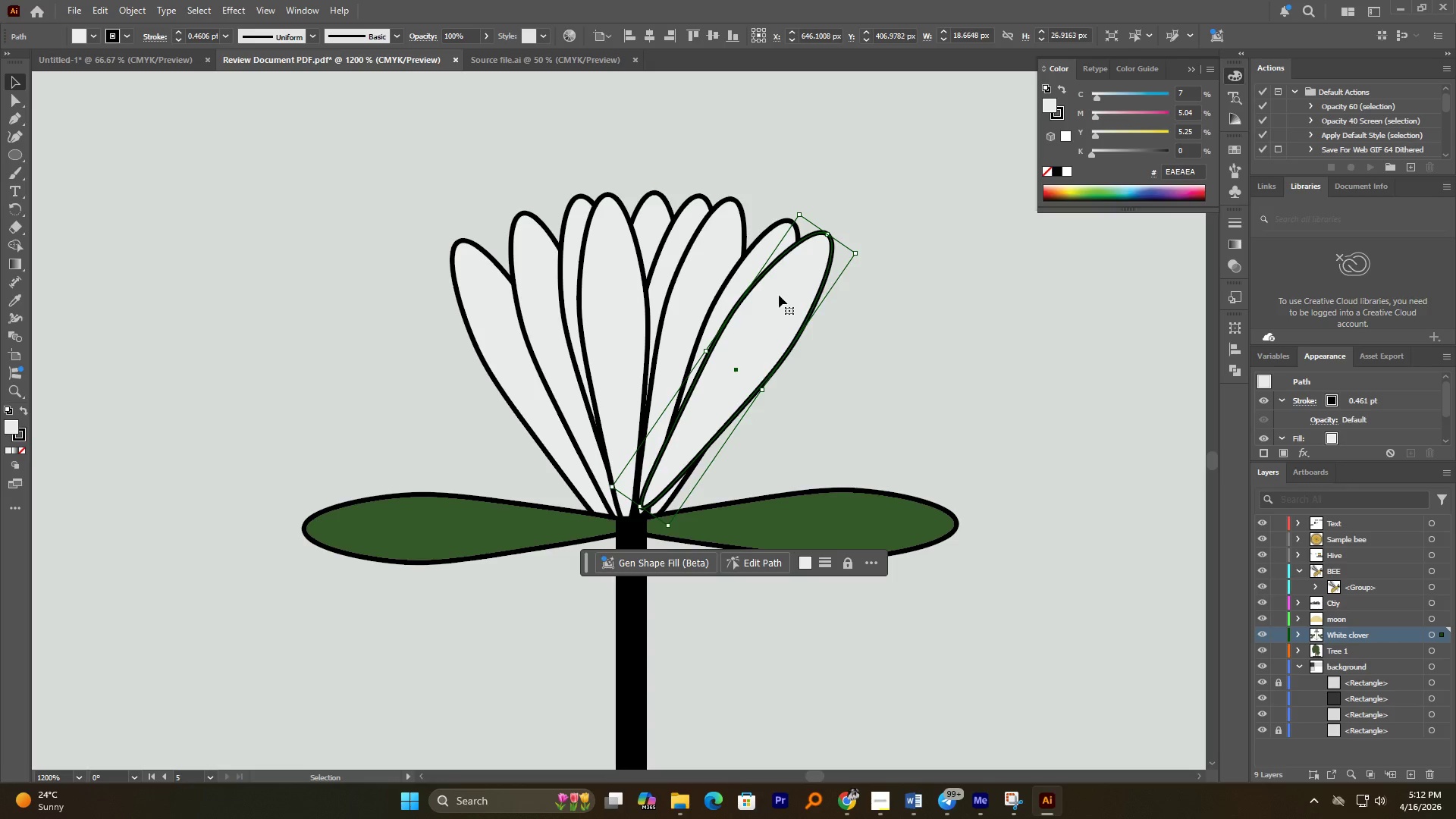 
left_click_drag(start_coordinate=[780, 297], to_coordinate=[792, 312])
 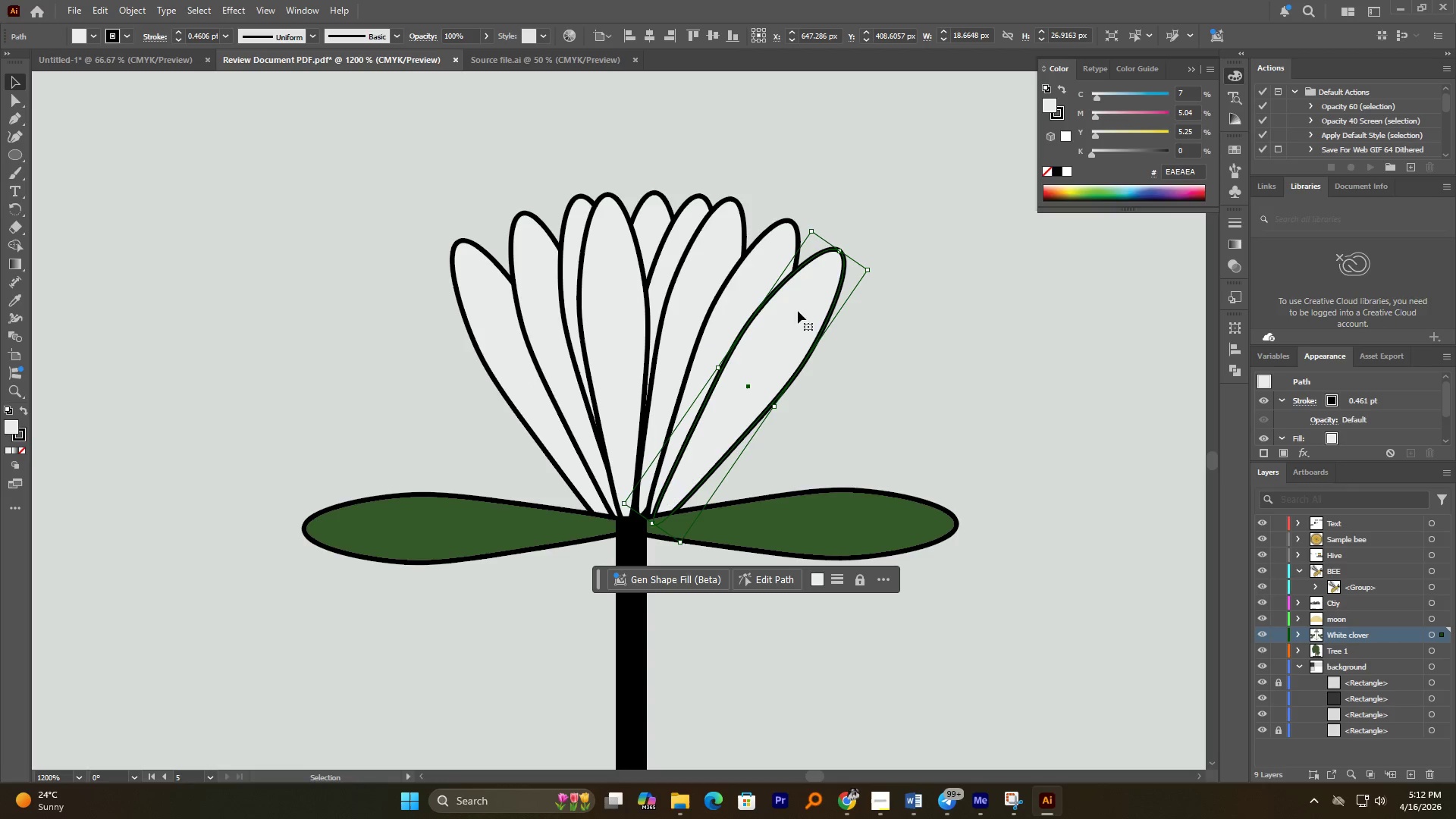 
hold_key(key=AltLeft, duration=0.81)
left_click_drag(start_coordinate=[786, 312], to_coordinate=[805, 322])
 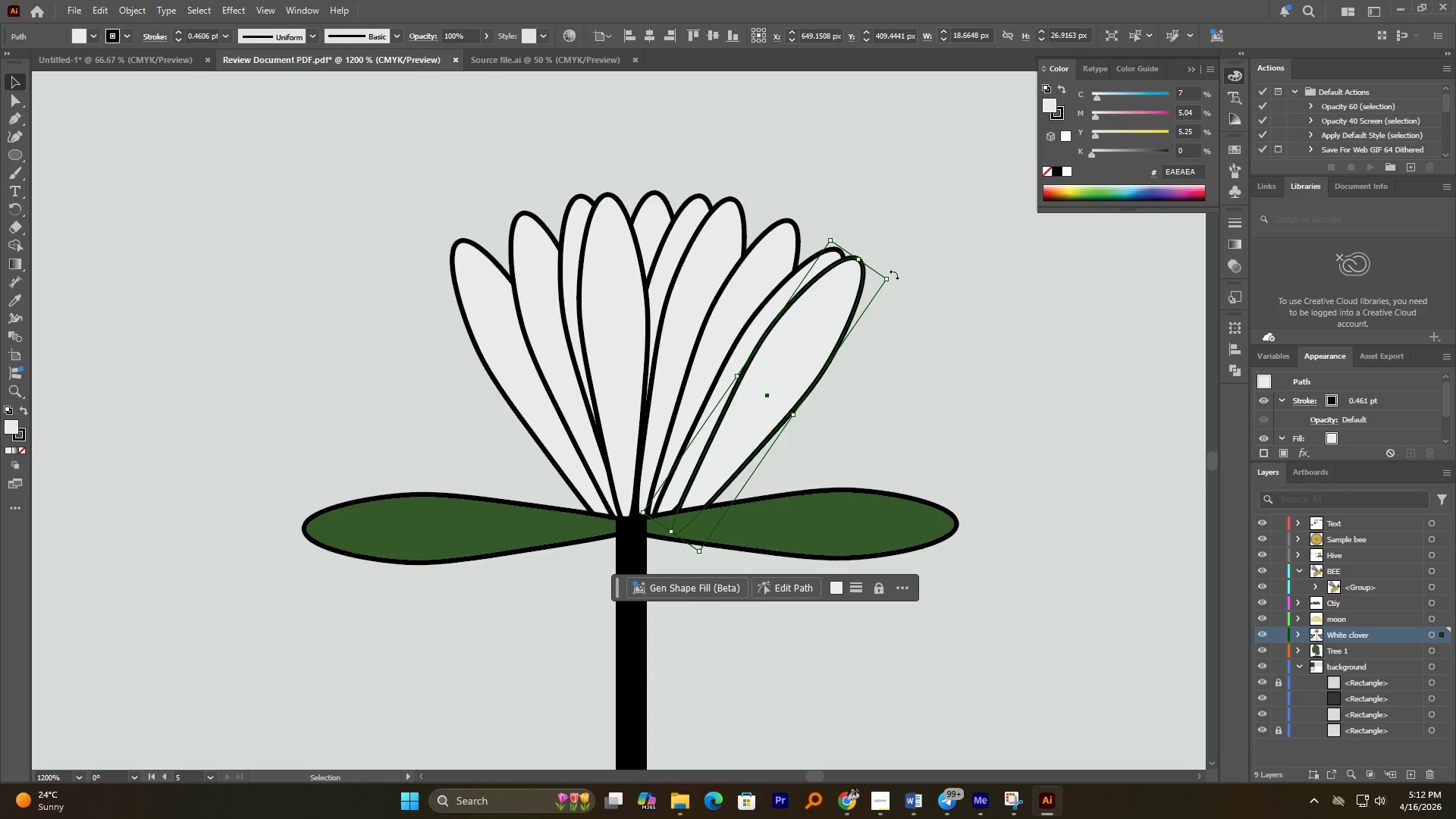 
left_click_drag(start_coordinate=[894, 275], to_coordinate=[902, 309])
 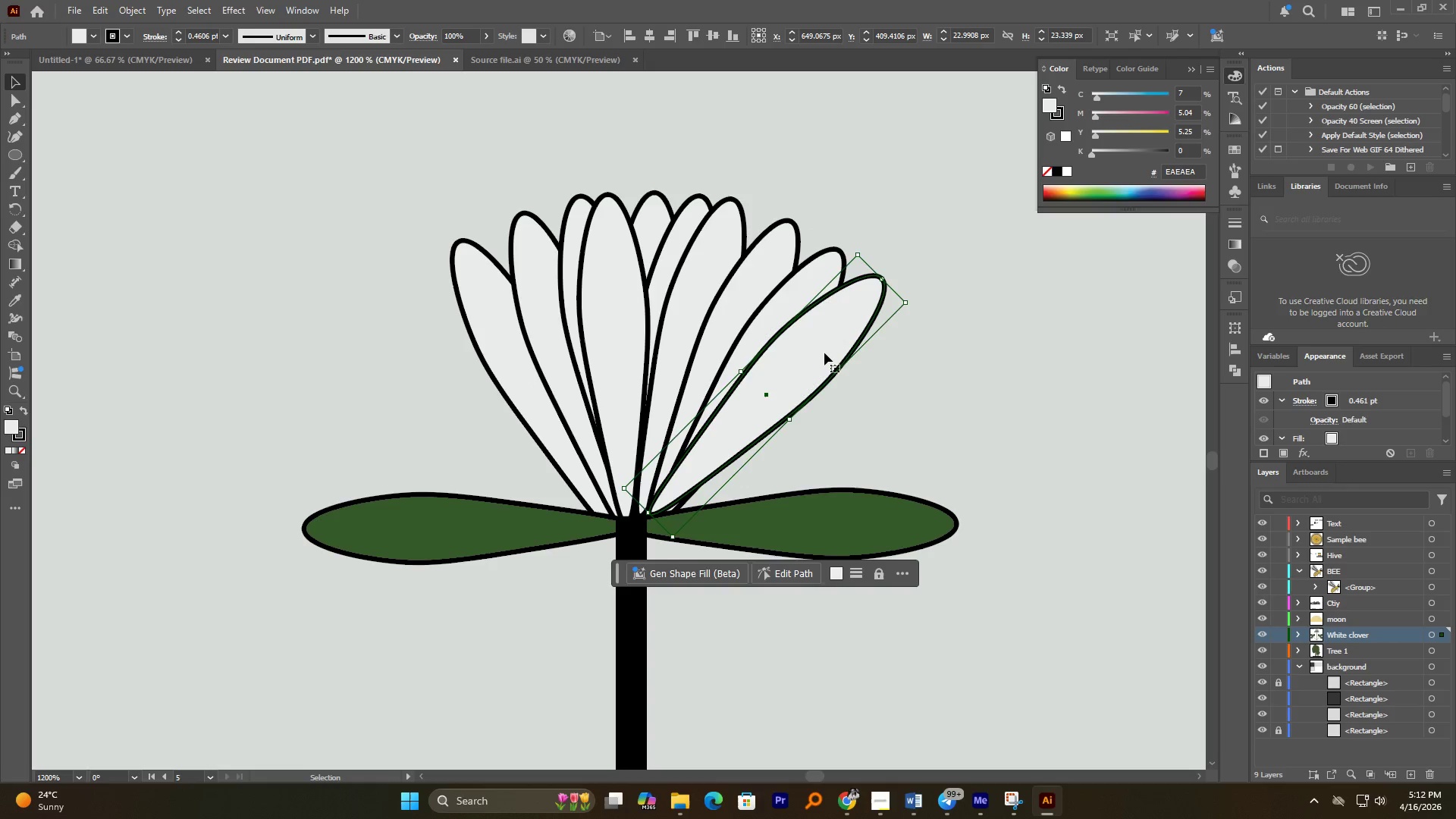 
left_click_drag(start_coordinate=[824, 353], to_coordinate=[843, 371])
 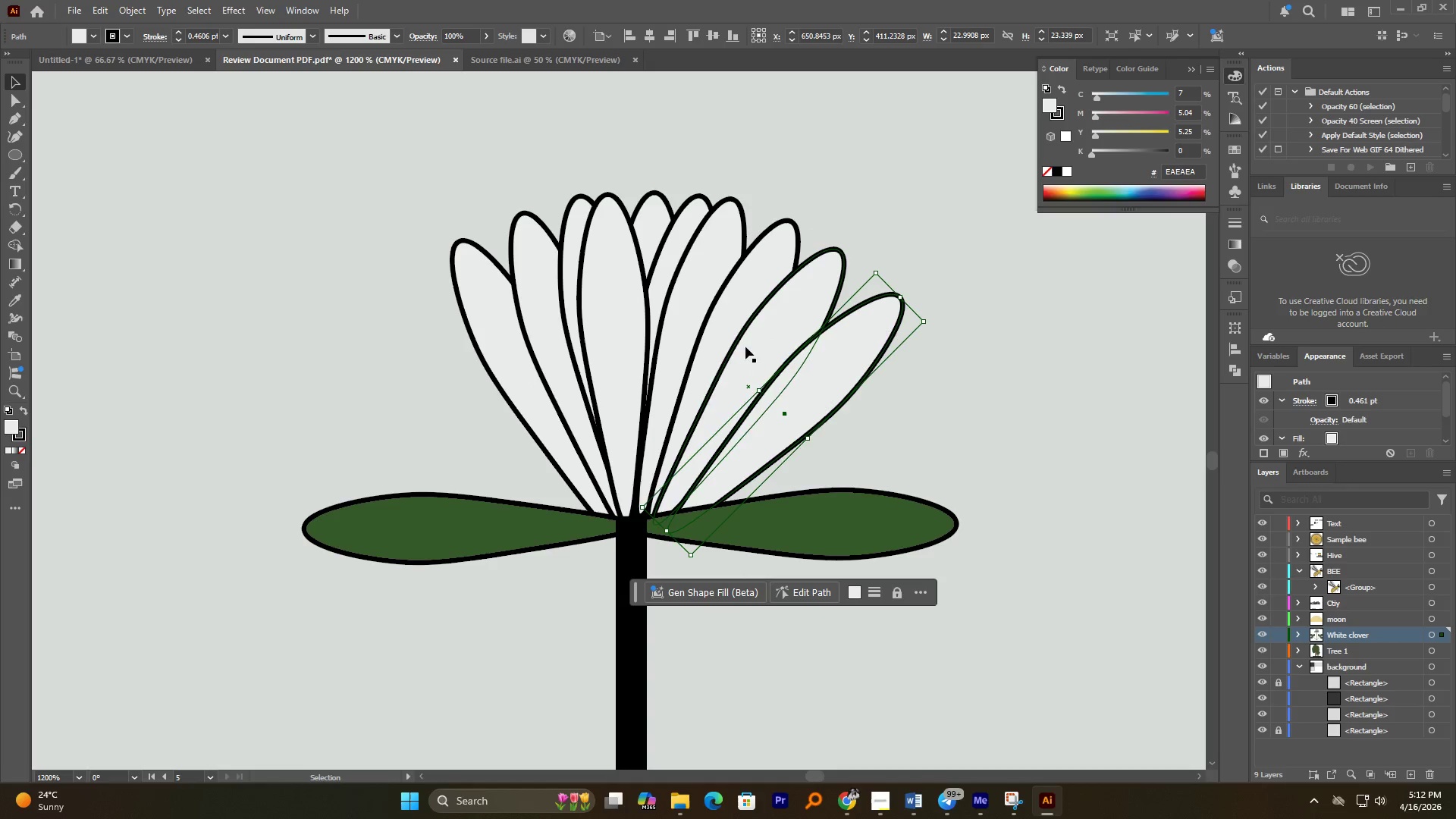 
hold_key(key=AltLeft, duration=1.05)
left_click_drag(start_coordinate=[615, 344], to_coordinate=[659, 347])
 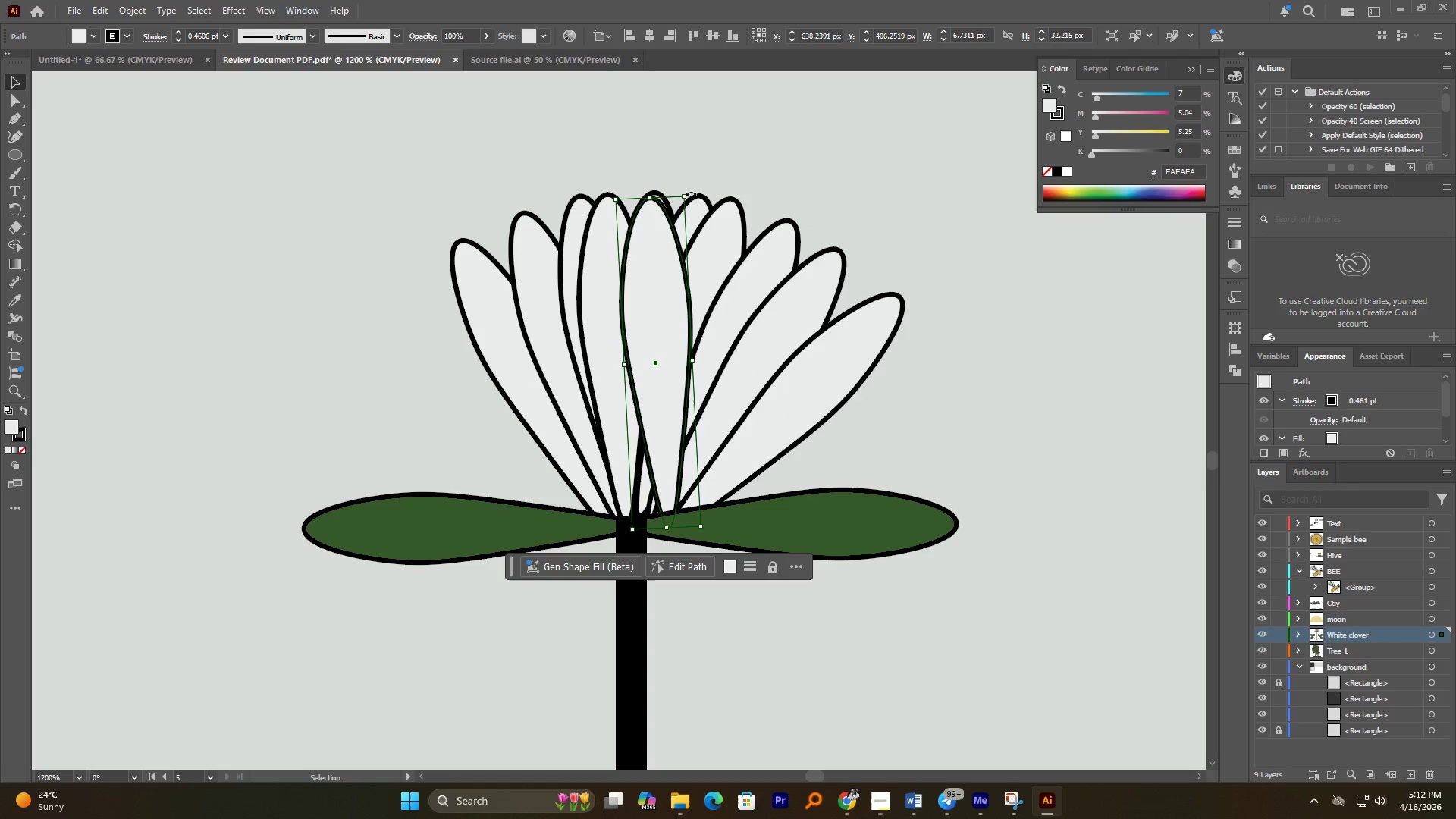 
left_click_drag(start_coordinate=[691, 192], to_coordinate=[711, 218])
 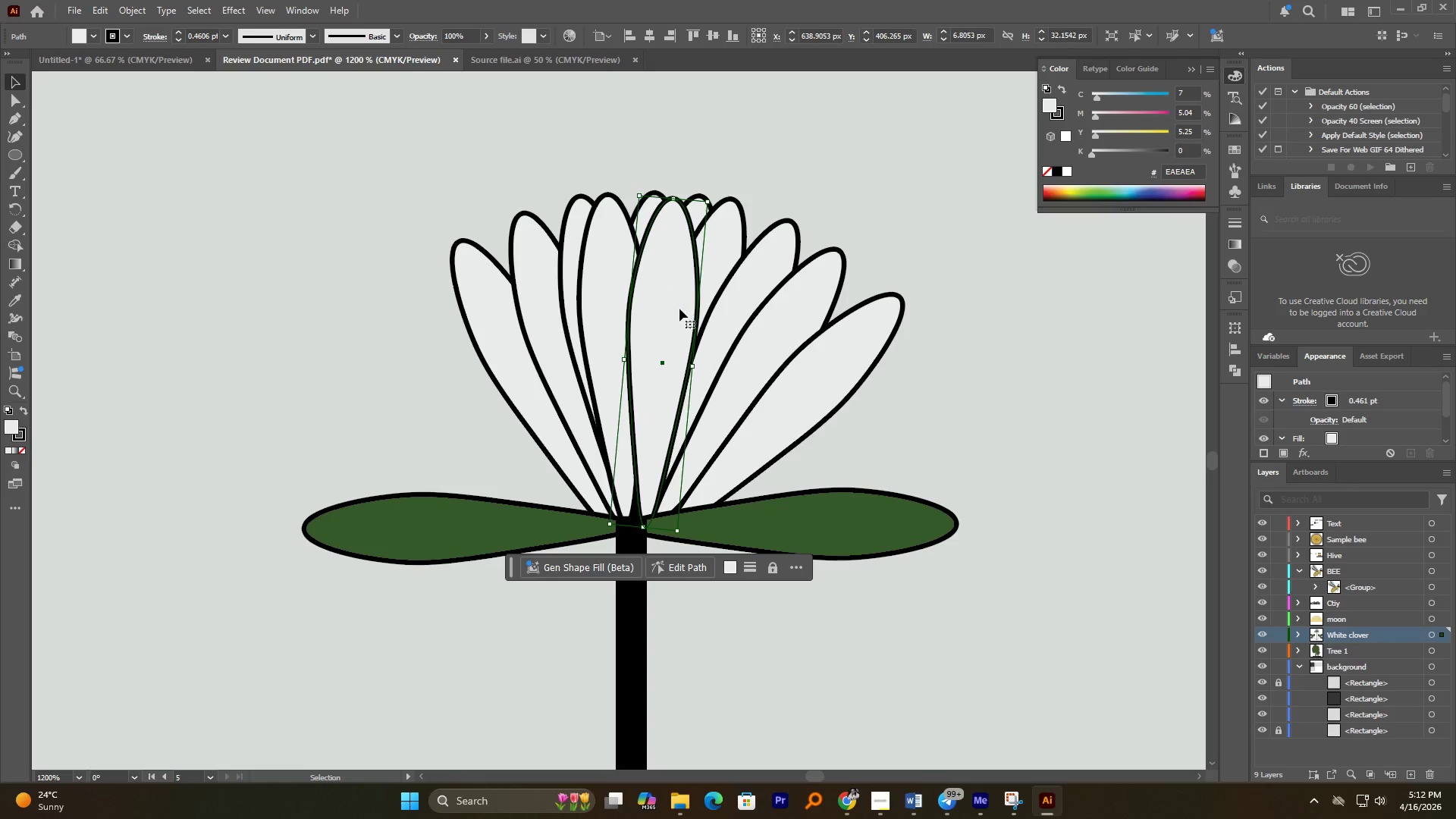 
hold_key(key=AltLeft, duration=0.88)
left_click_drag(start_coordinate=[676, 310], to_coordinate=[703, 315])
 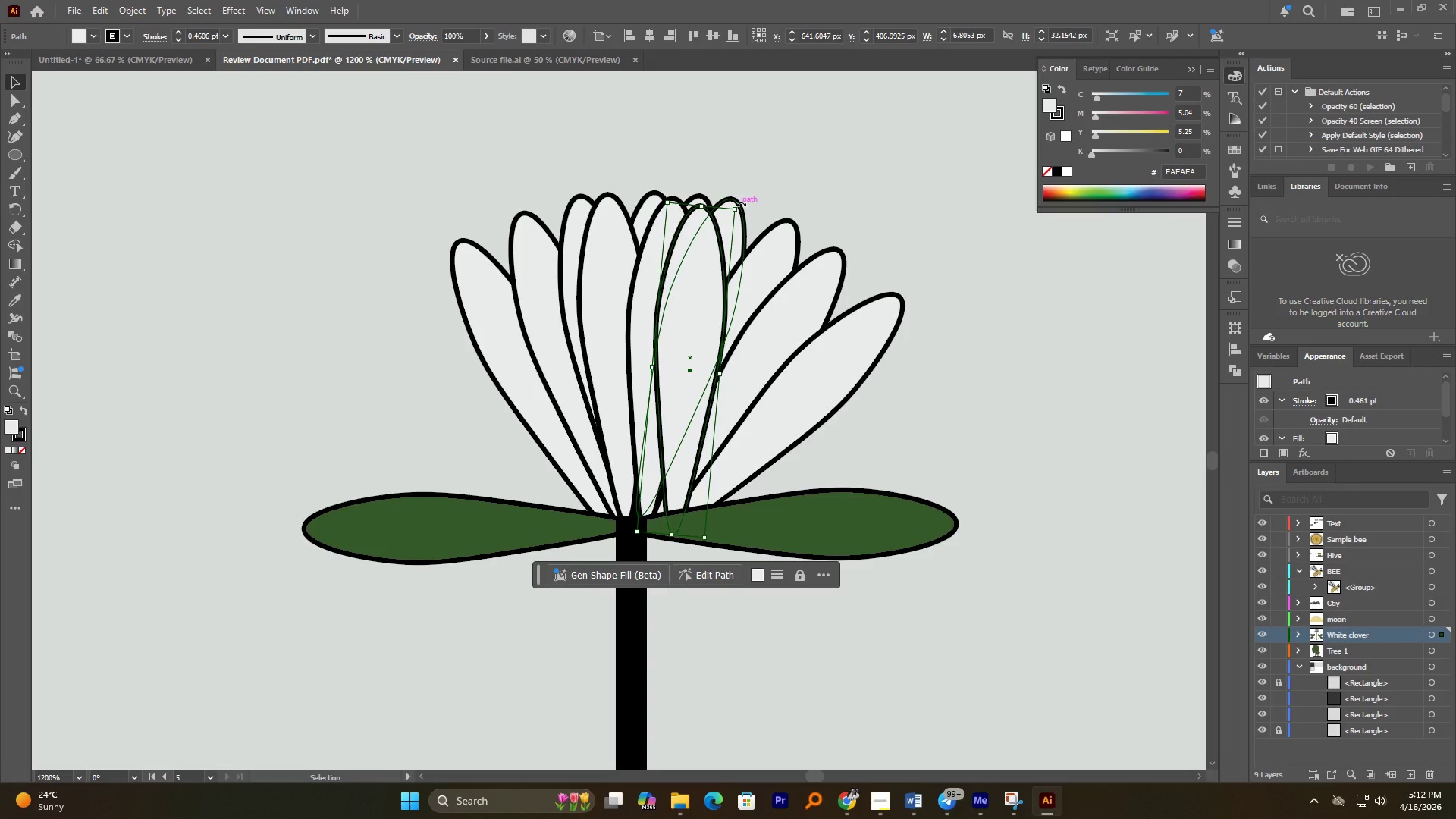 
left_click_drag(start_coordinate=[741, 203], to_coordinate=[760, 218])
 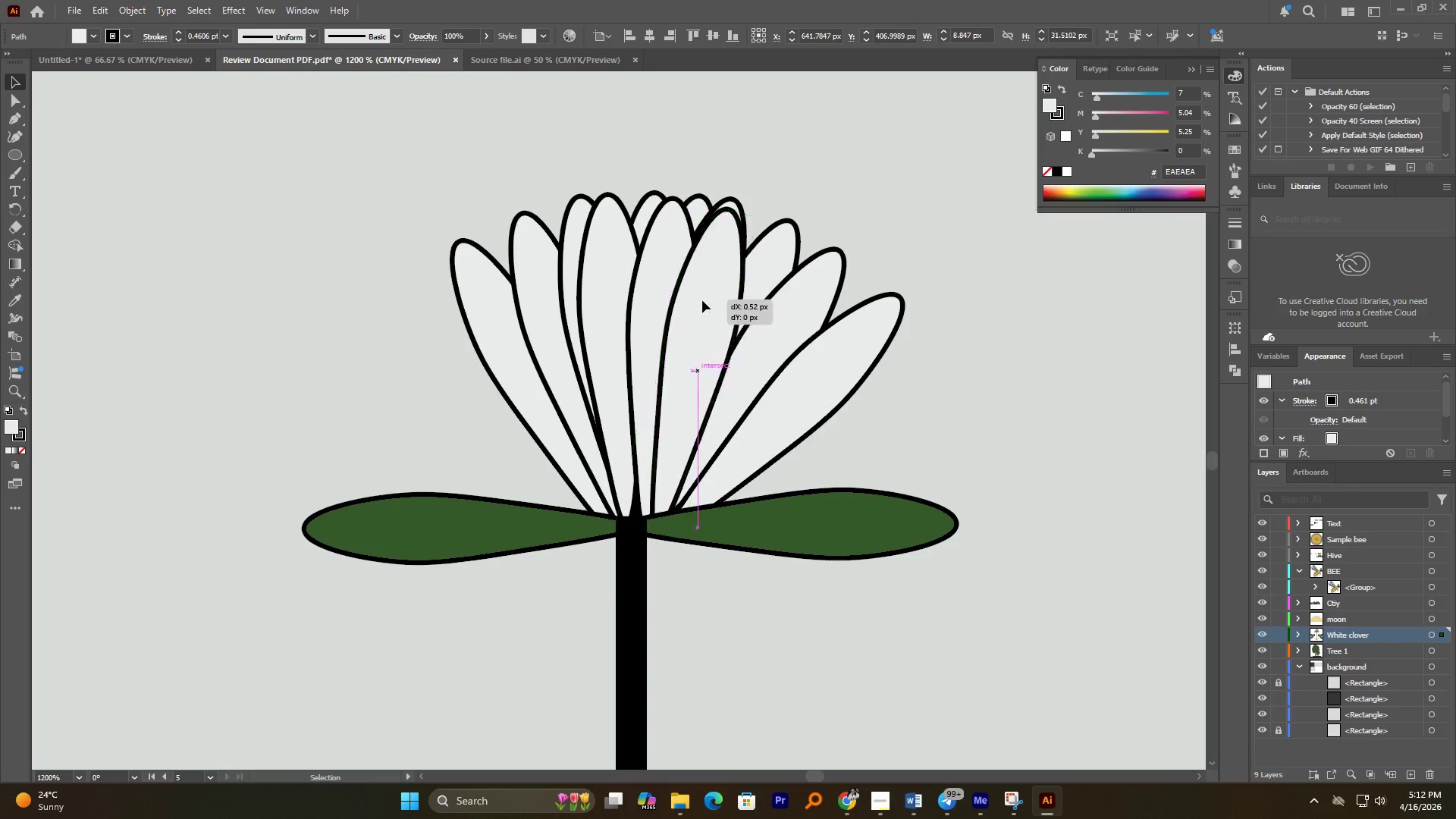 
left_click_drag(start_coordinate=[692, 300], to_coordinate=[717, 297])
 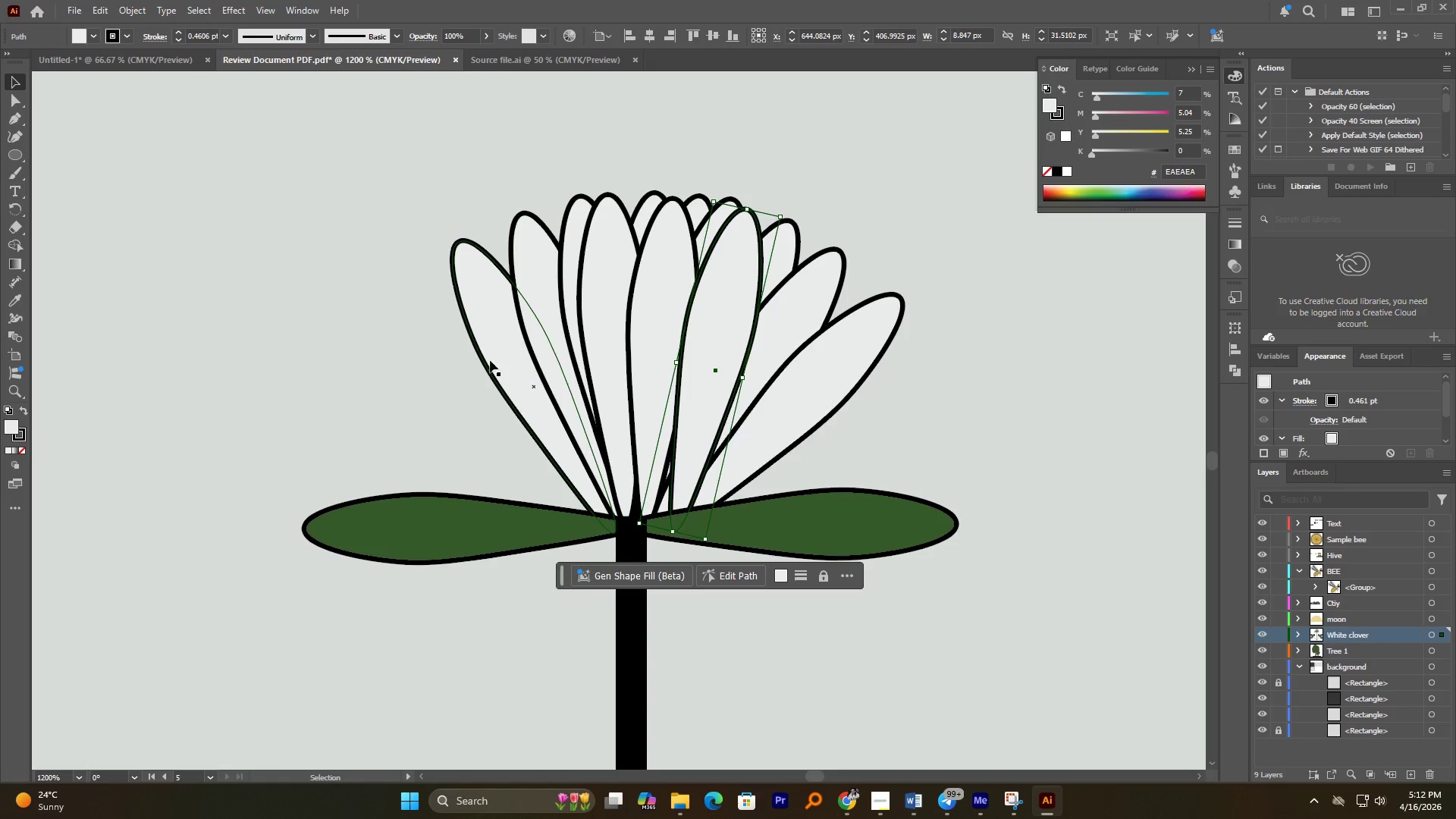 
hold_key(key=AltLeft, duration=1.22)
left_click_drag(start_coordinate=[500, 341], to_coordinate=[482, 356])
 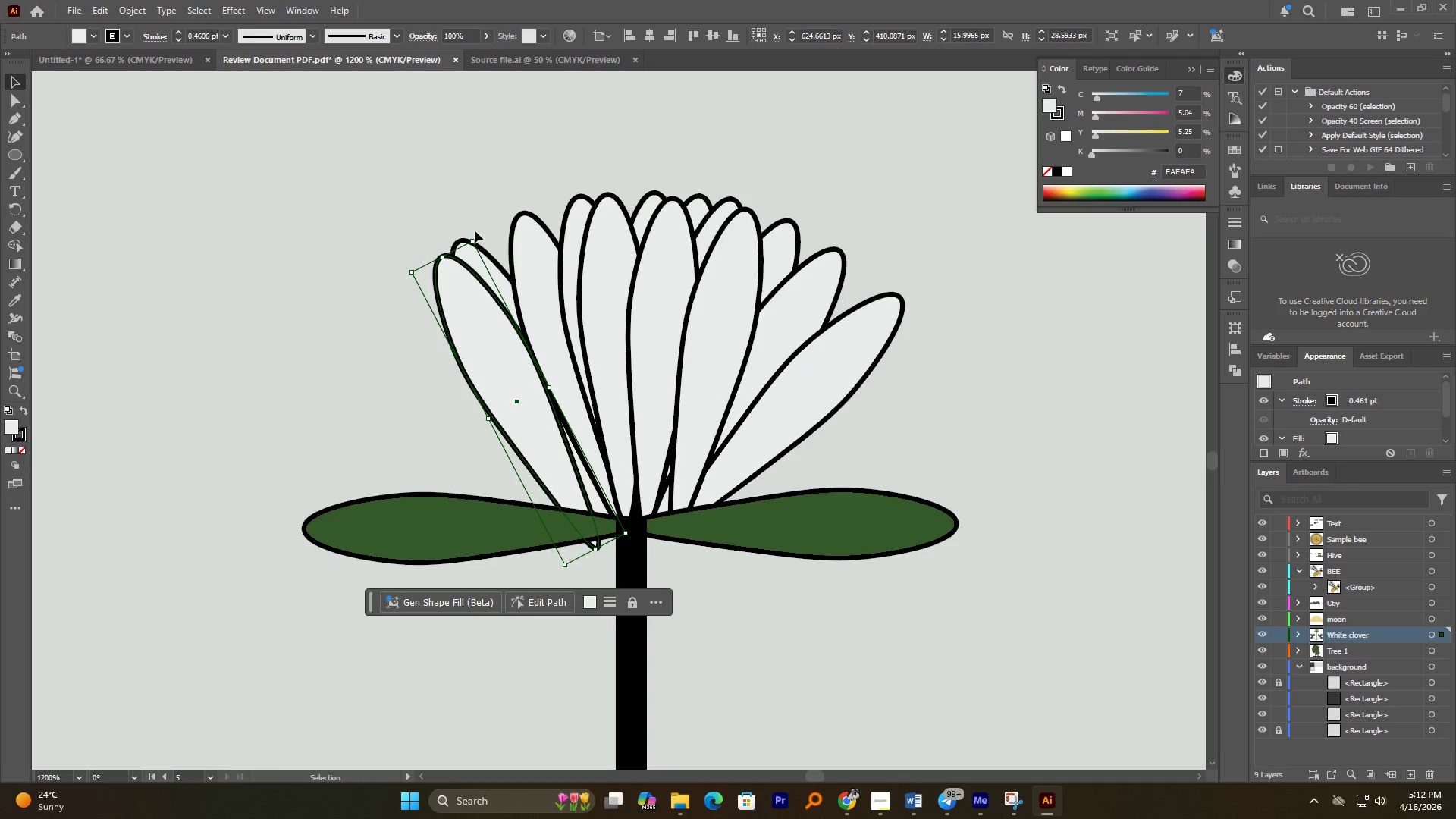 
left_click_drag(start_coordinate=[472, 232], to_coordinate=[445, 245])
 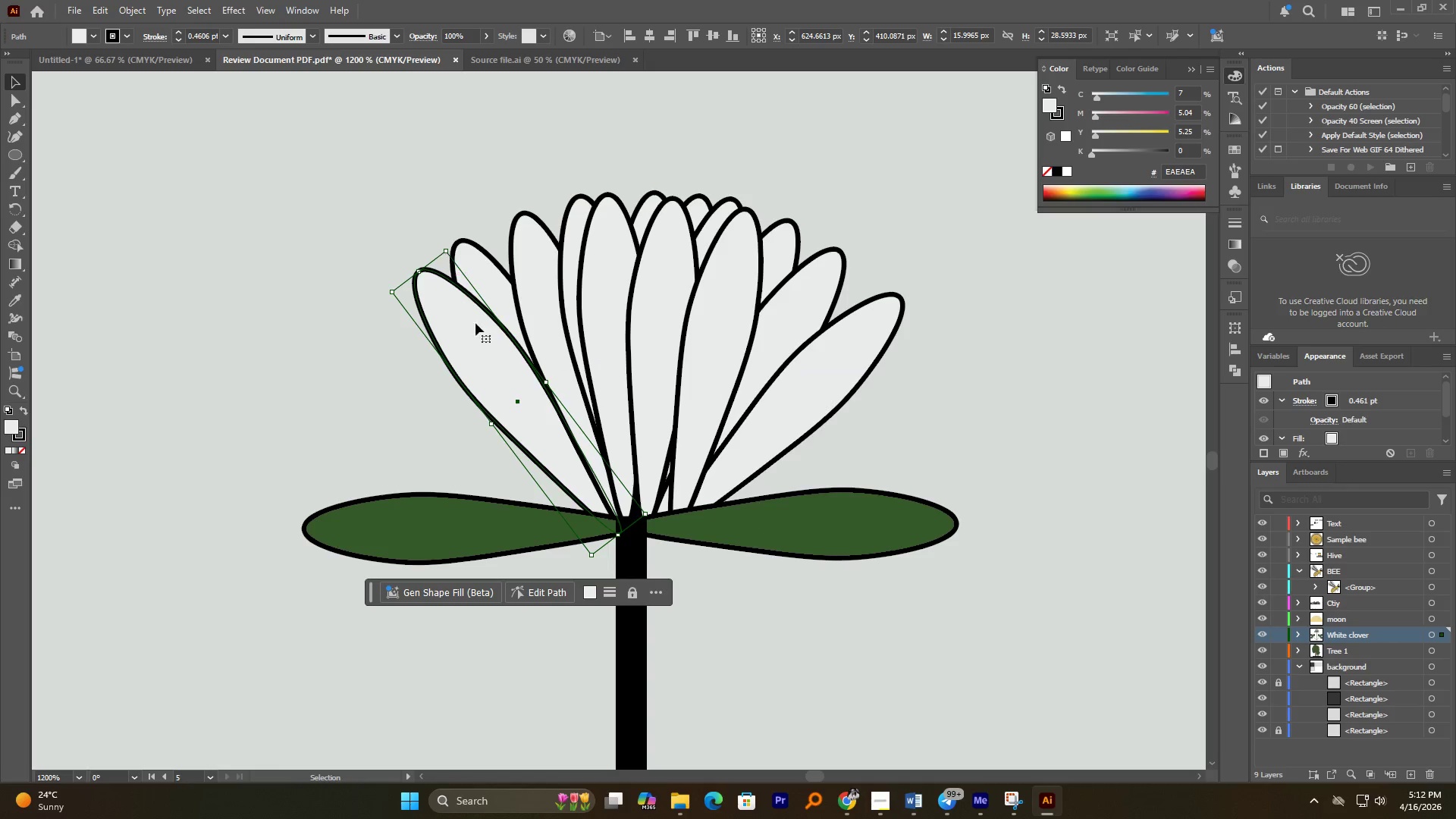 
hold_key(key=AltLeft, duration=1.08)
left_click_drag(start_coordinate=[486, 337], to_coordinate=[451, 349])
 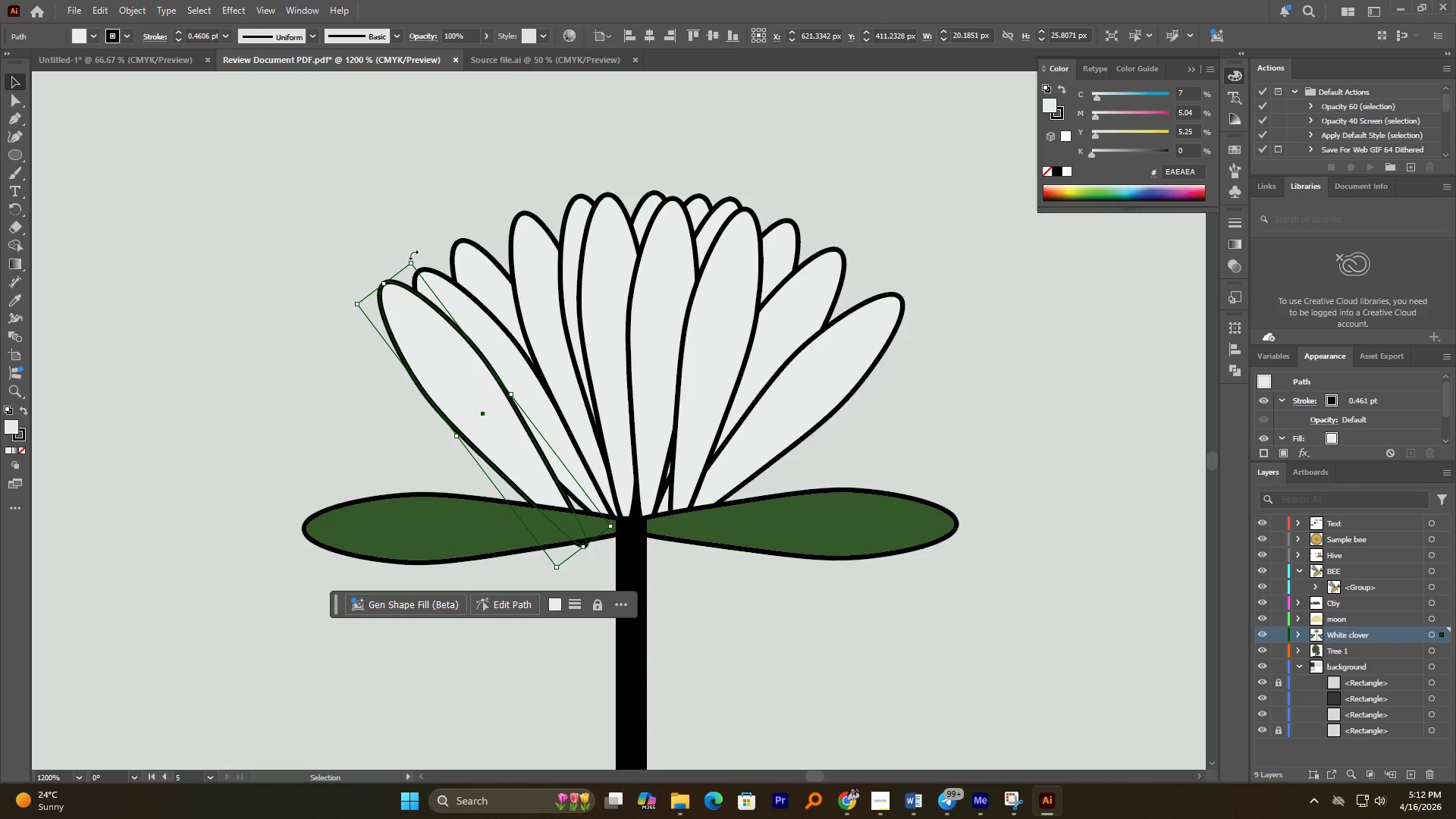 
left_click_drag(start_coordinate=[413, 255], to_coordinate=[391, 278])
 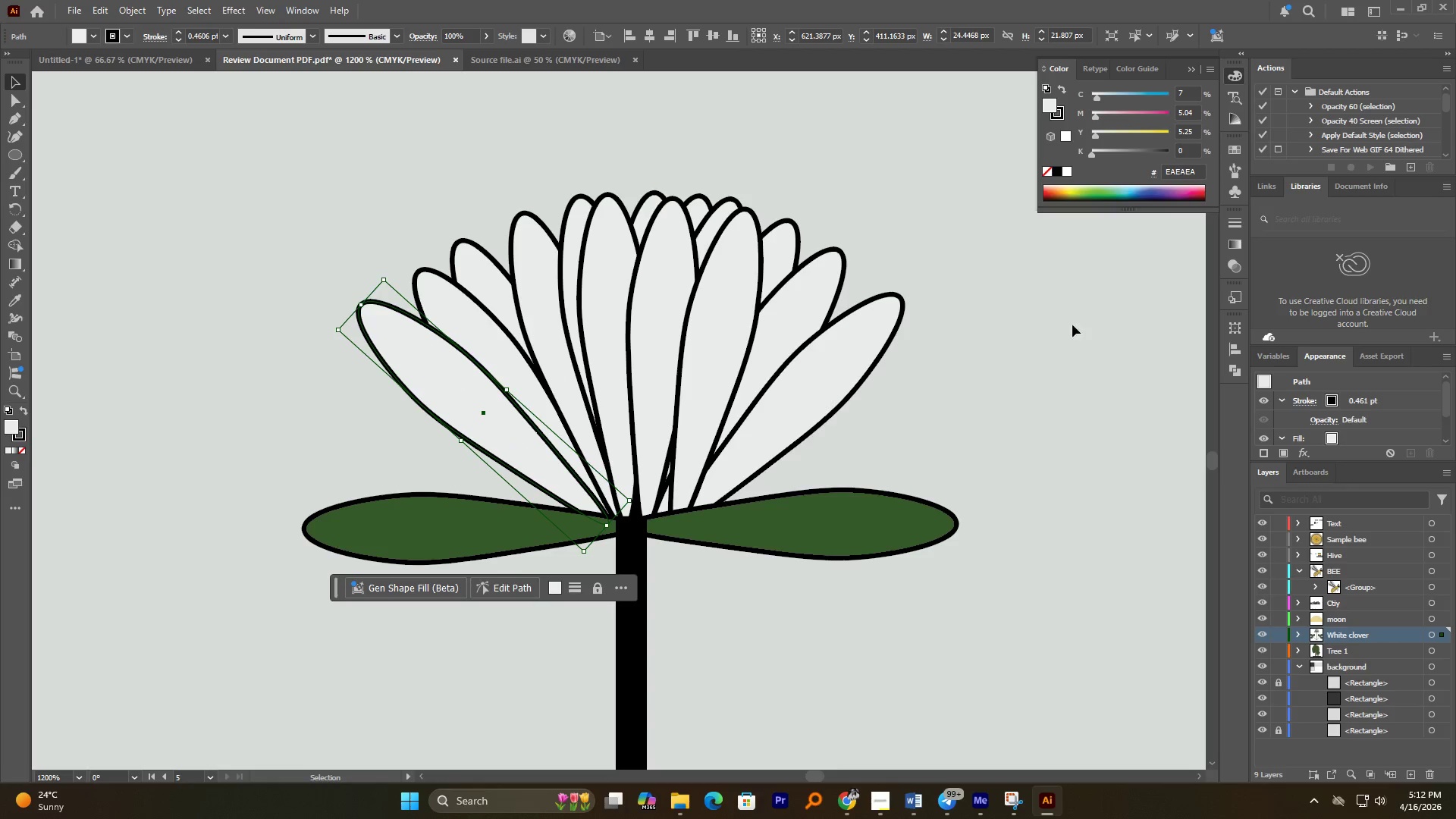 
left_click([984, 353])
 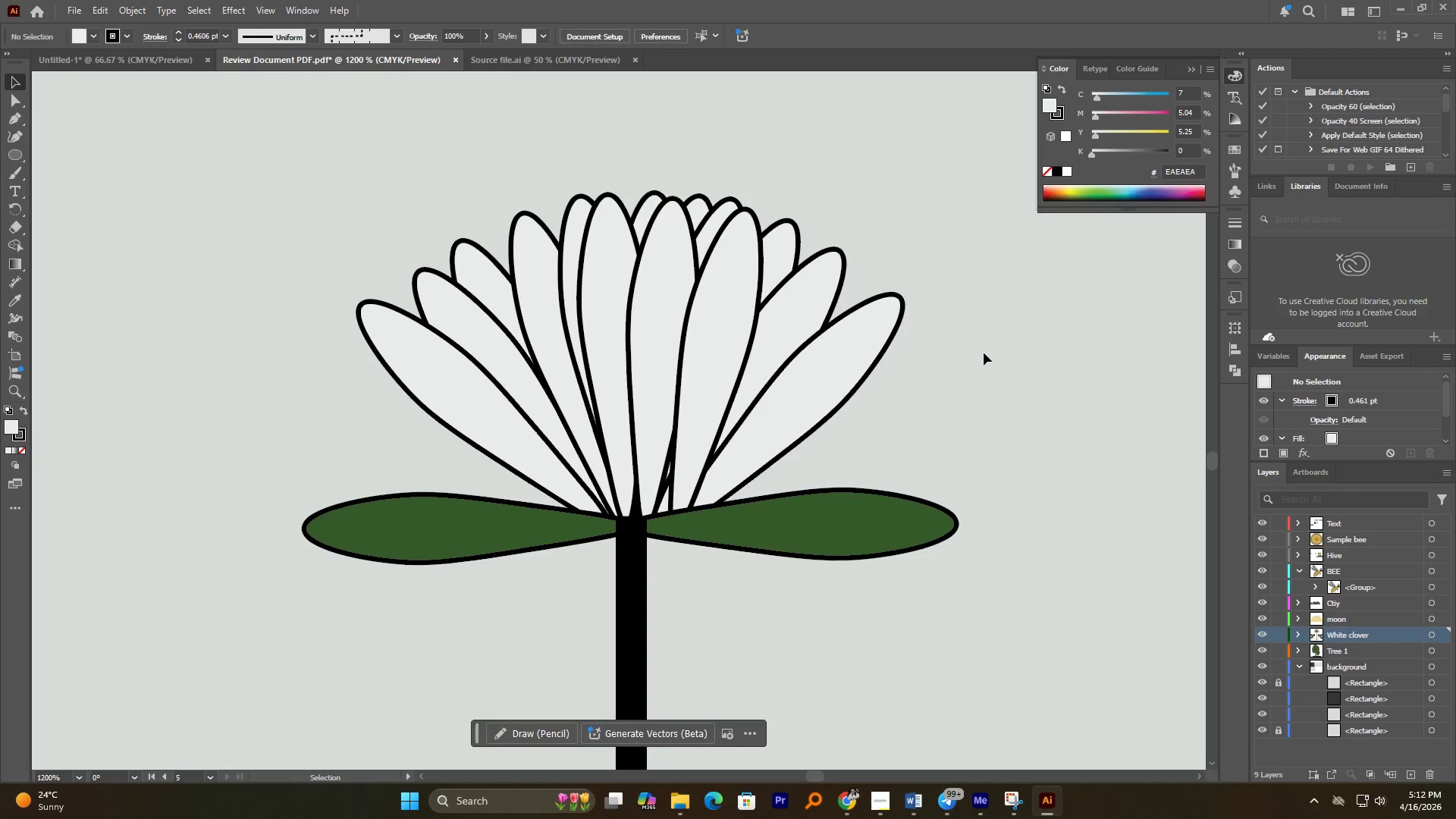 
hold_key(key=AltLeft, duration=1.84)
scroll: coordinate [895, 312], scroll_direction: down, amount: 6.0
 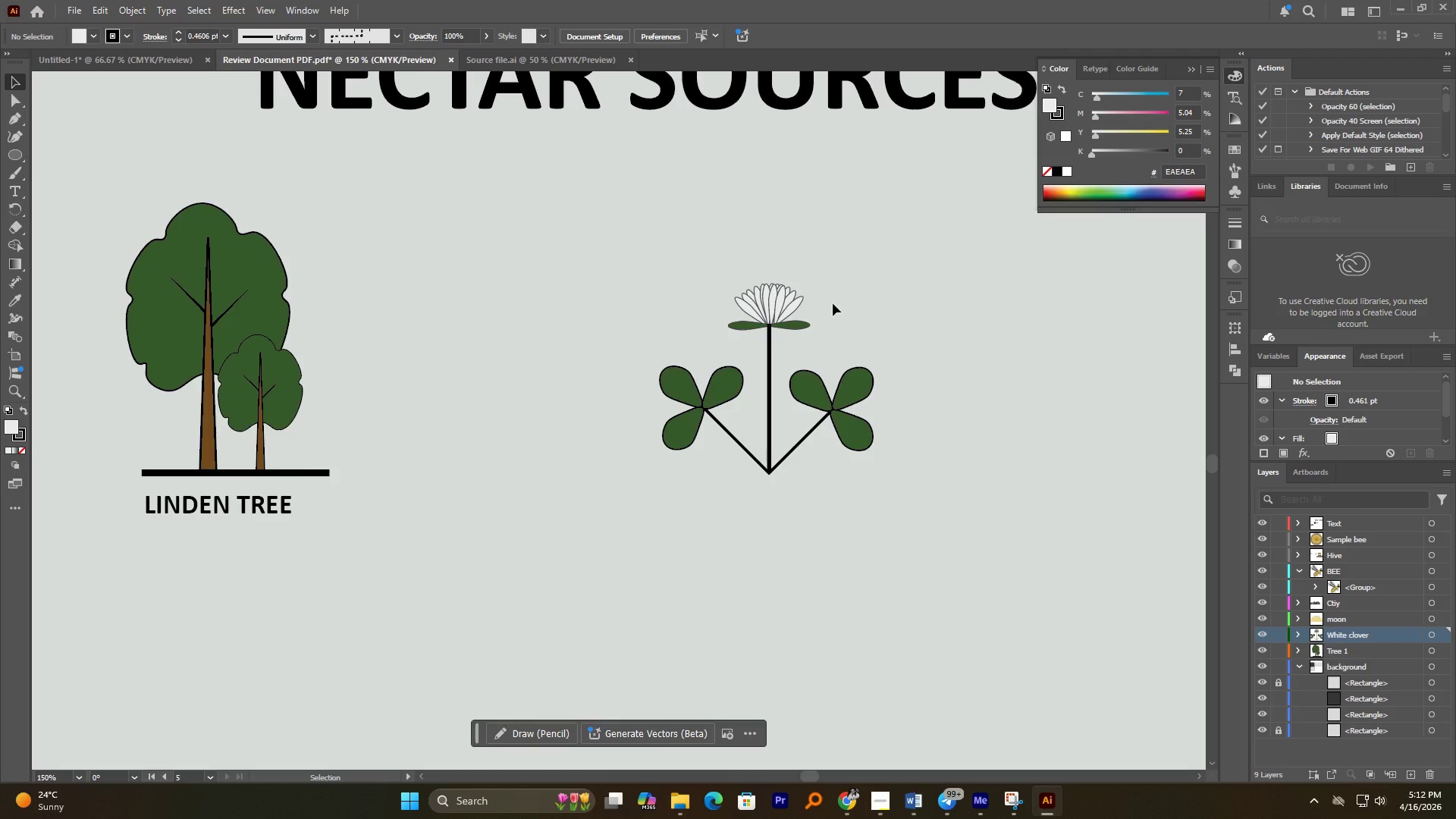 
wait(8.86)
 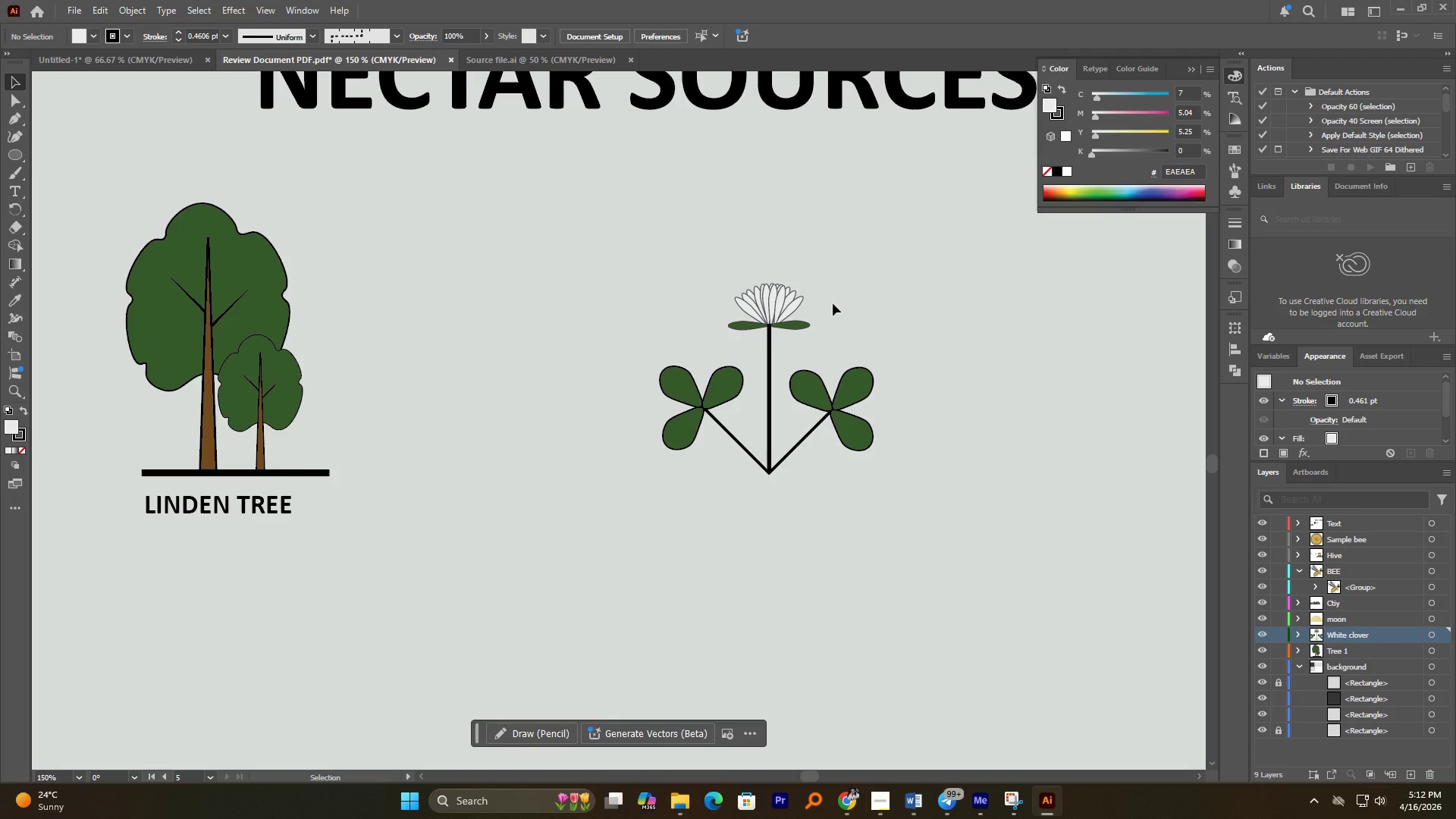 
hold_key(key=AltLeft, duration=3.25)
scroll: coordinate [836, 299], scroll_direction: none, amount: 0.0
 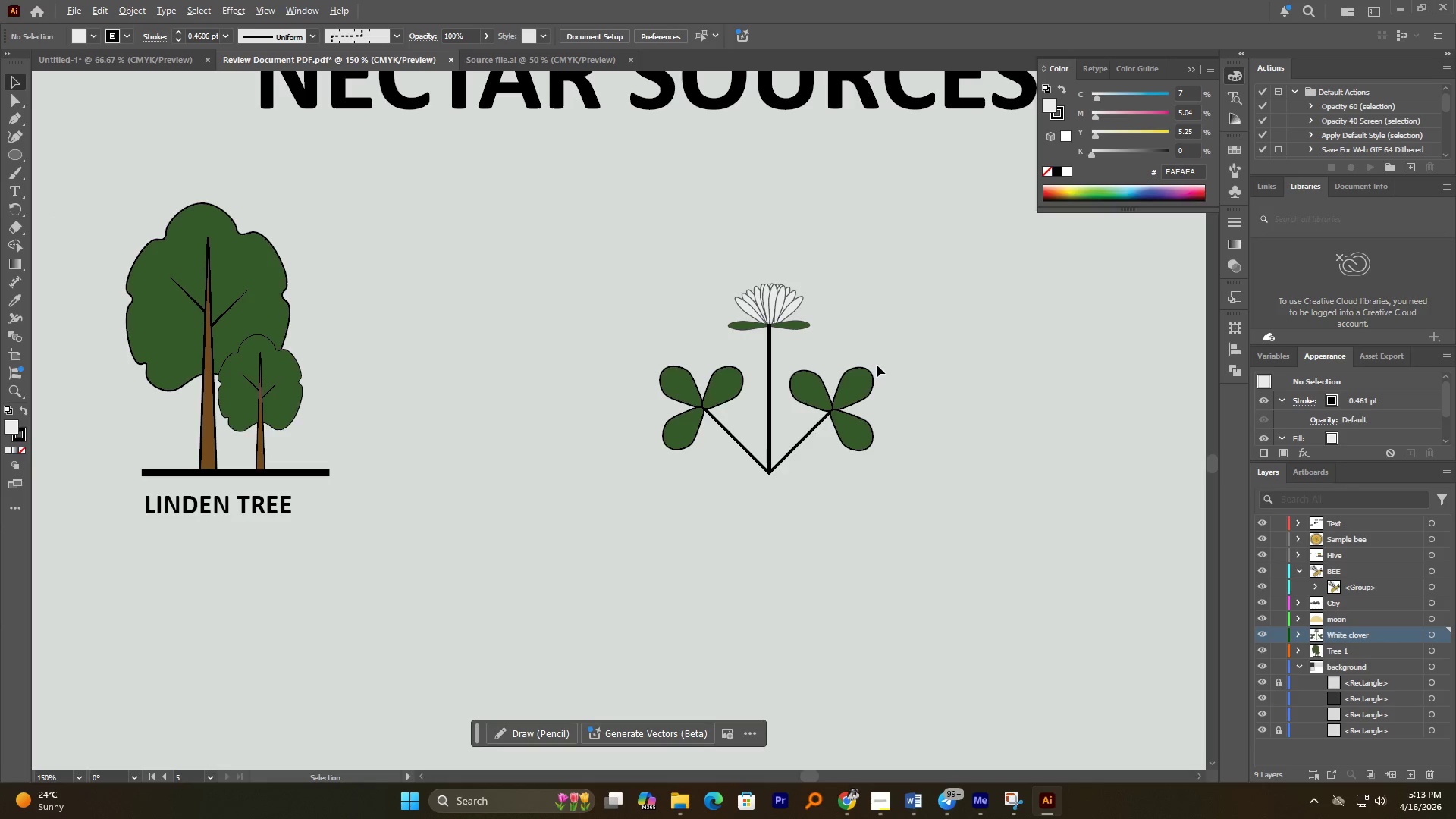 
middle_click([786, 411])
 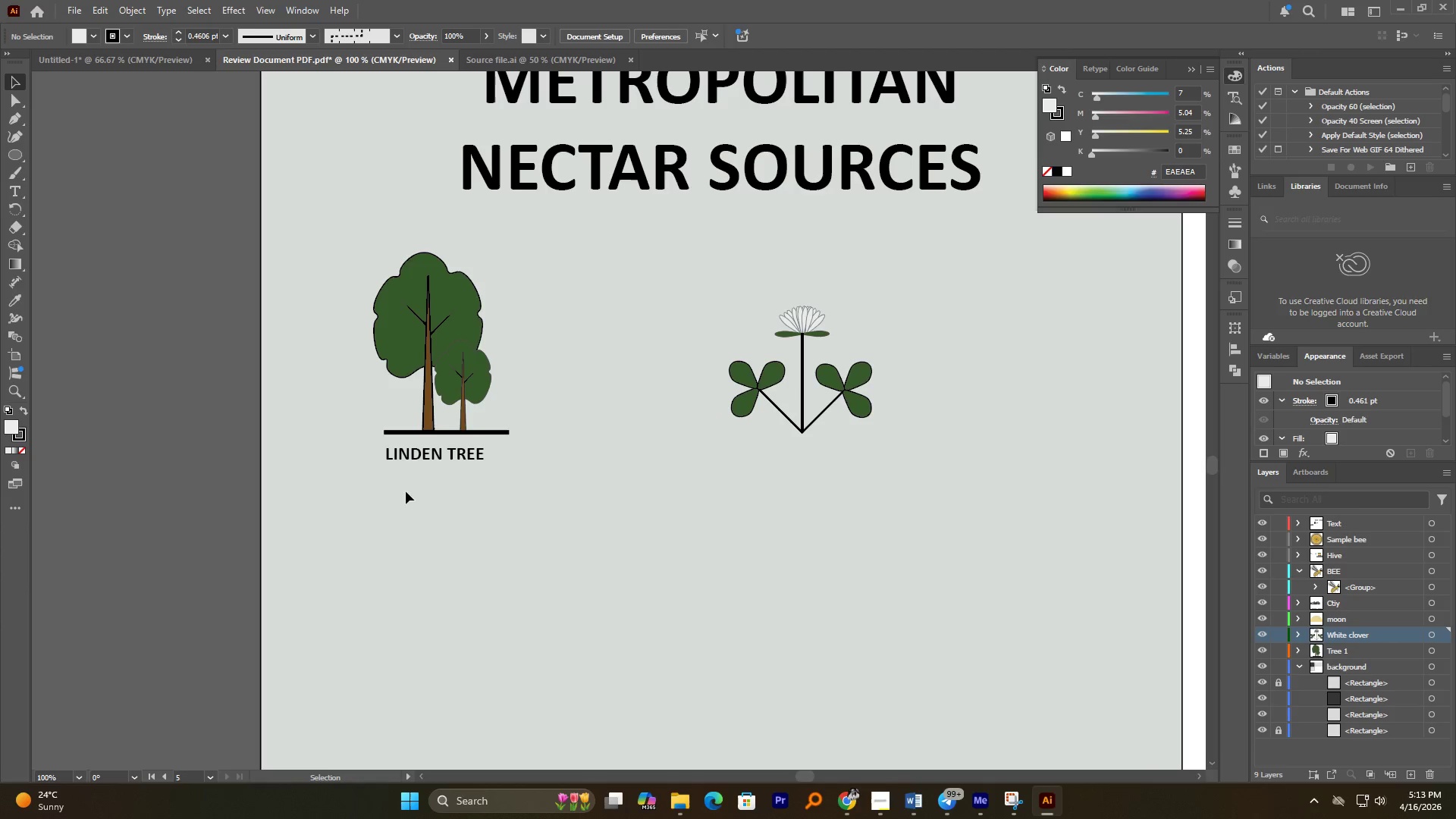 
scroll: coordinate [868, 351], scroll_direction: down, amount: 1.0
 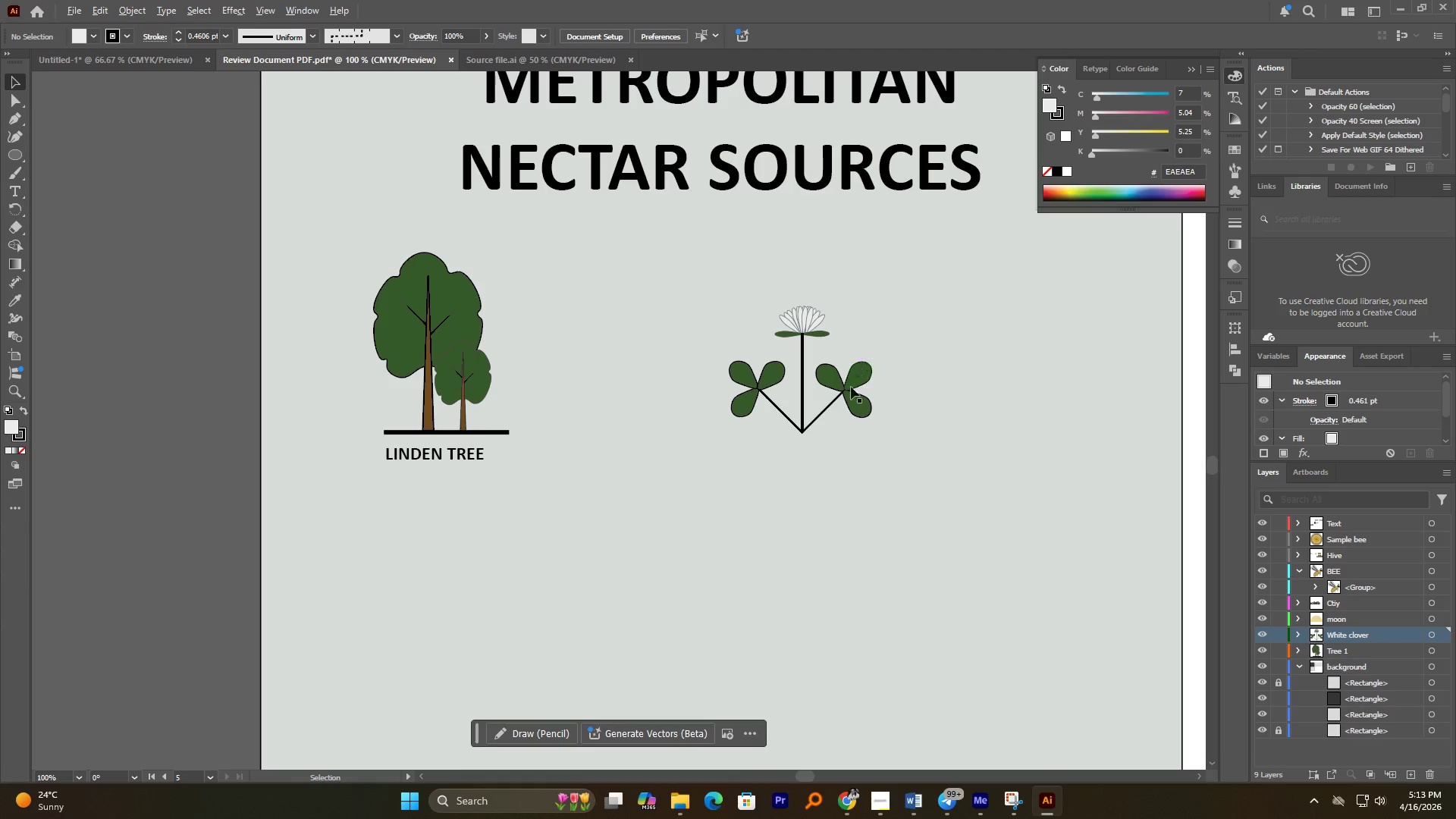 
hold_key(key=AltLeft, duration=2.75)
left_click_drag(start_coordinate=[422, 457], to_coordinate=[790, 459])
 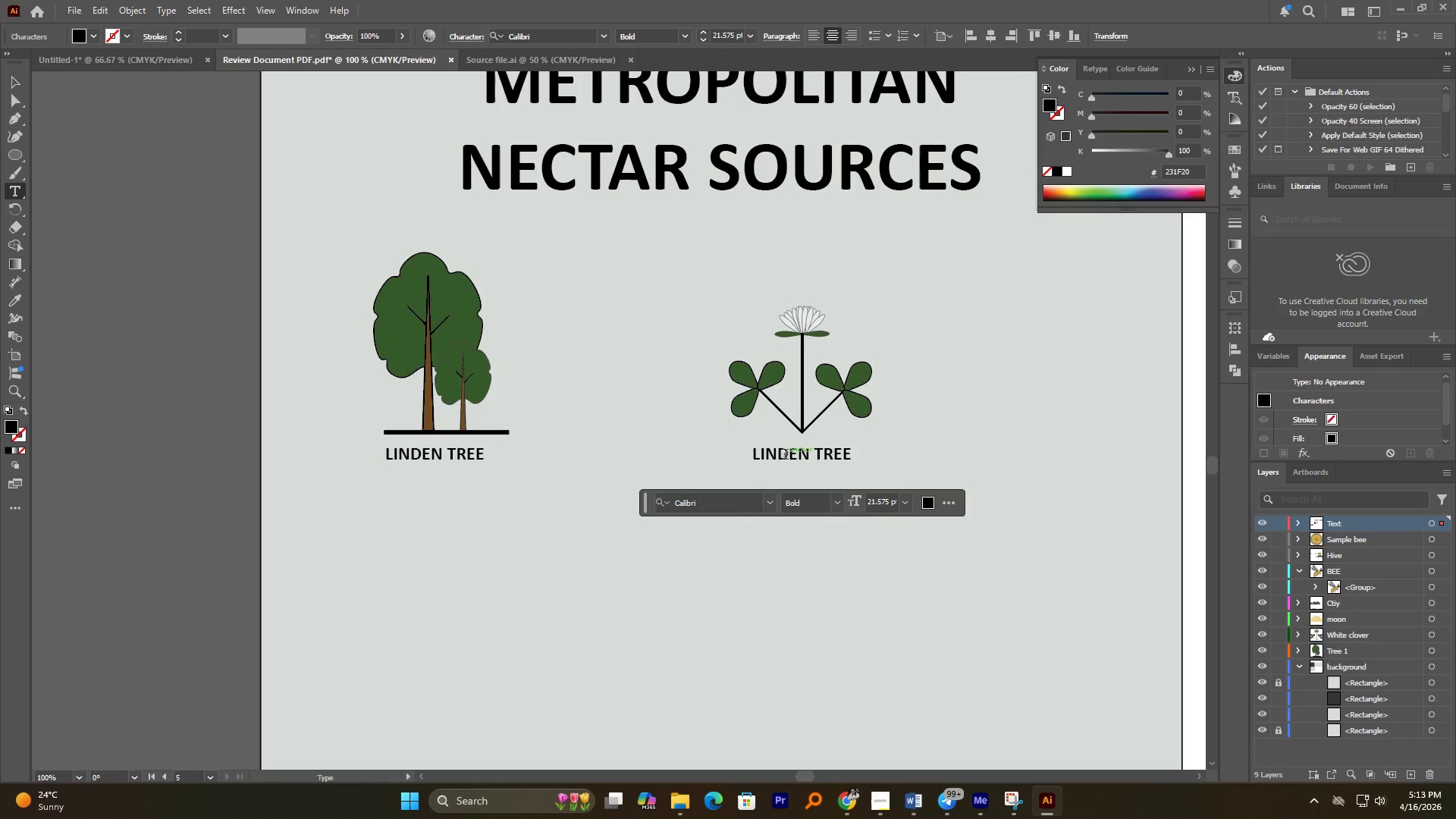 
hold_key(key=ShiftLeft, duration=2.36)
 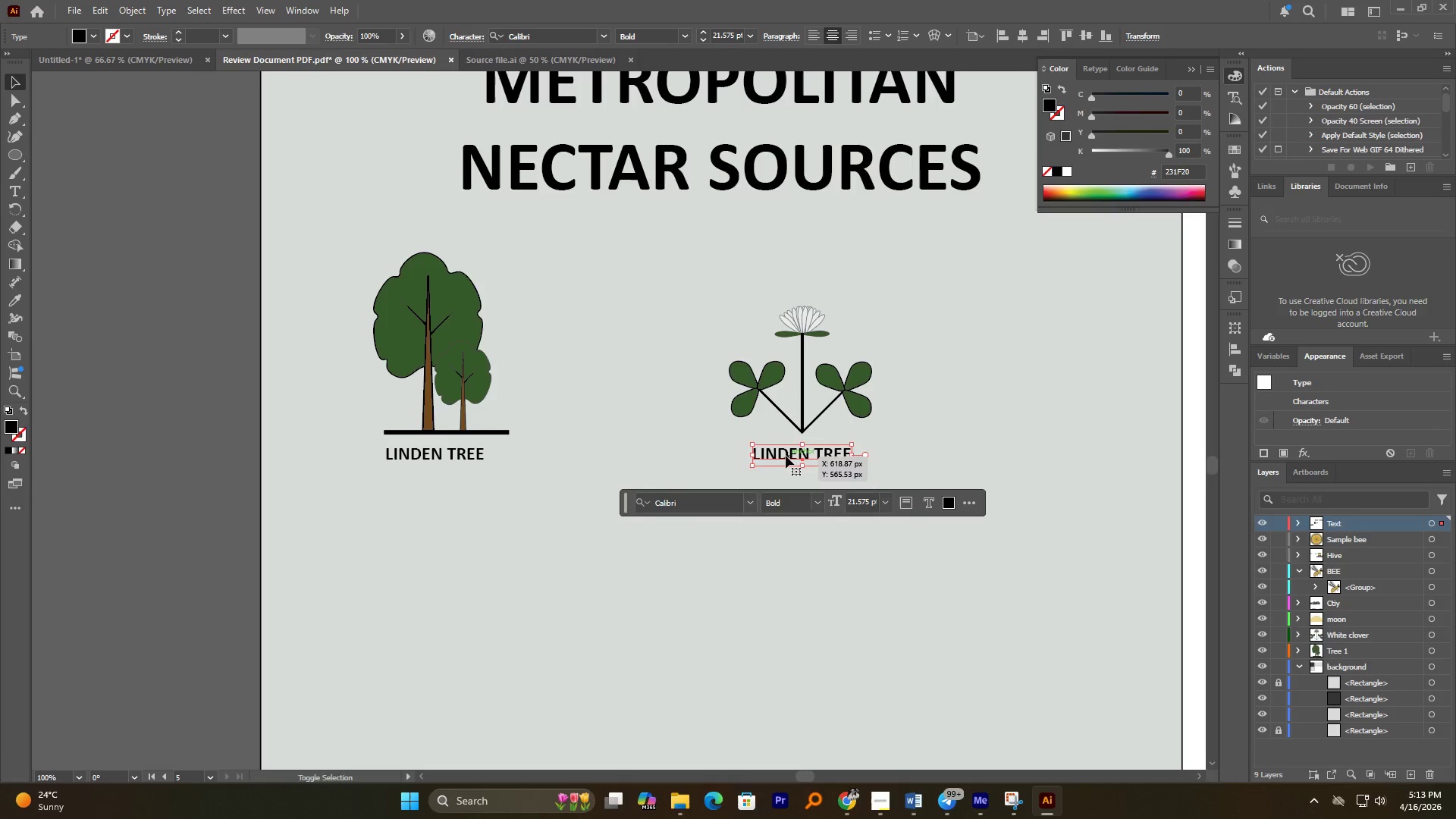 
double_click([786, 456])
 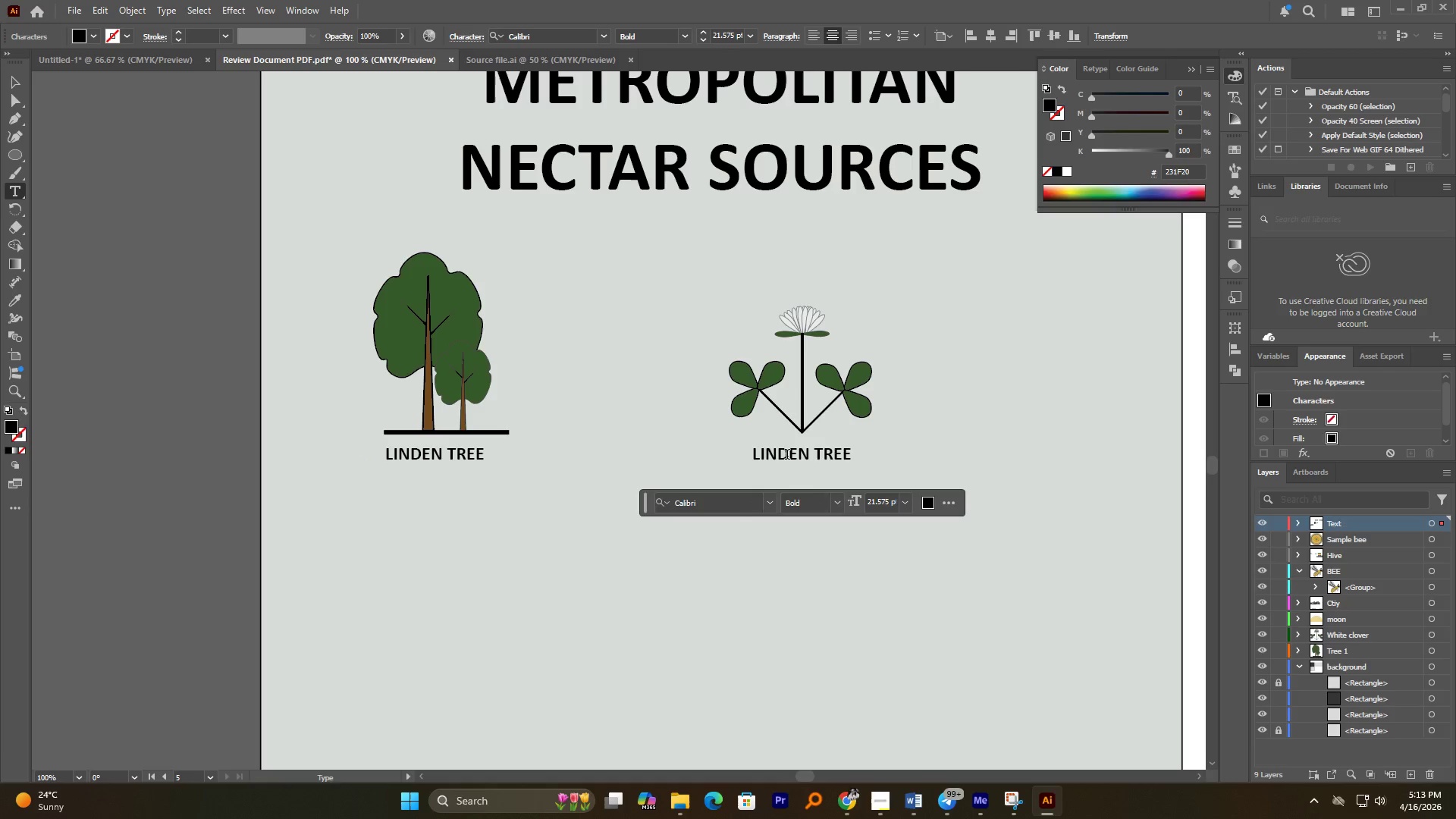 
key(Control+A)
 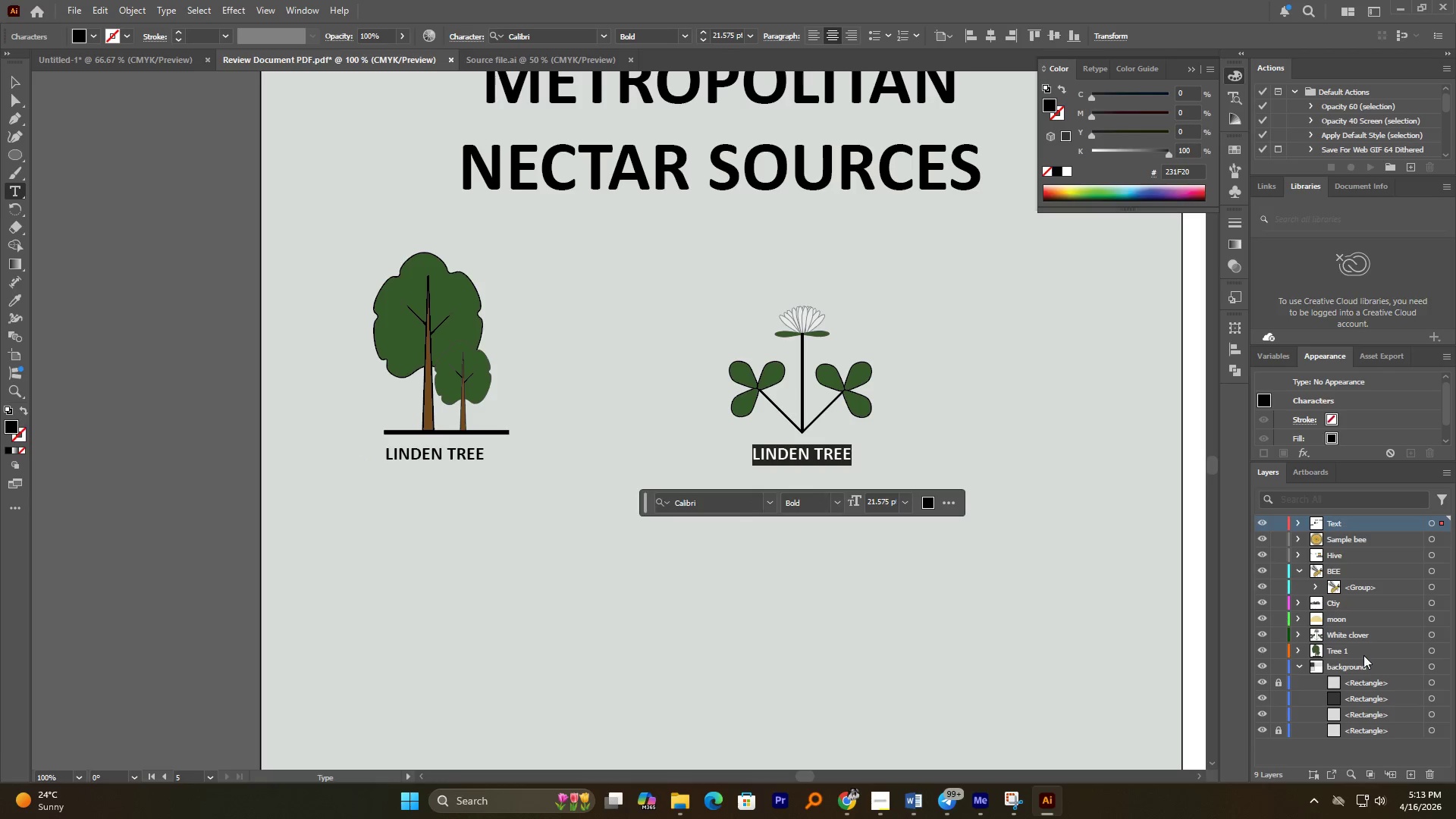 
type(WHITE CLOVER)
 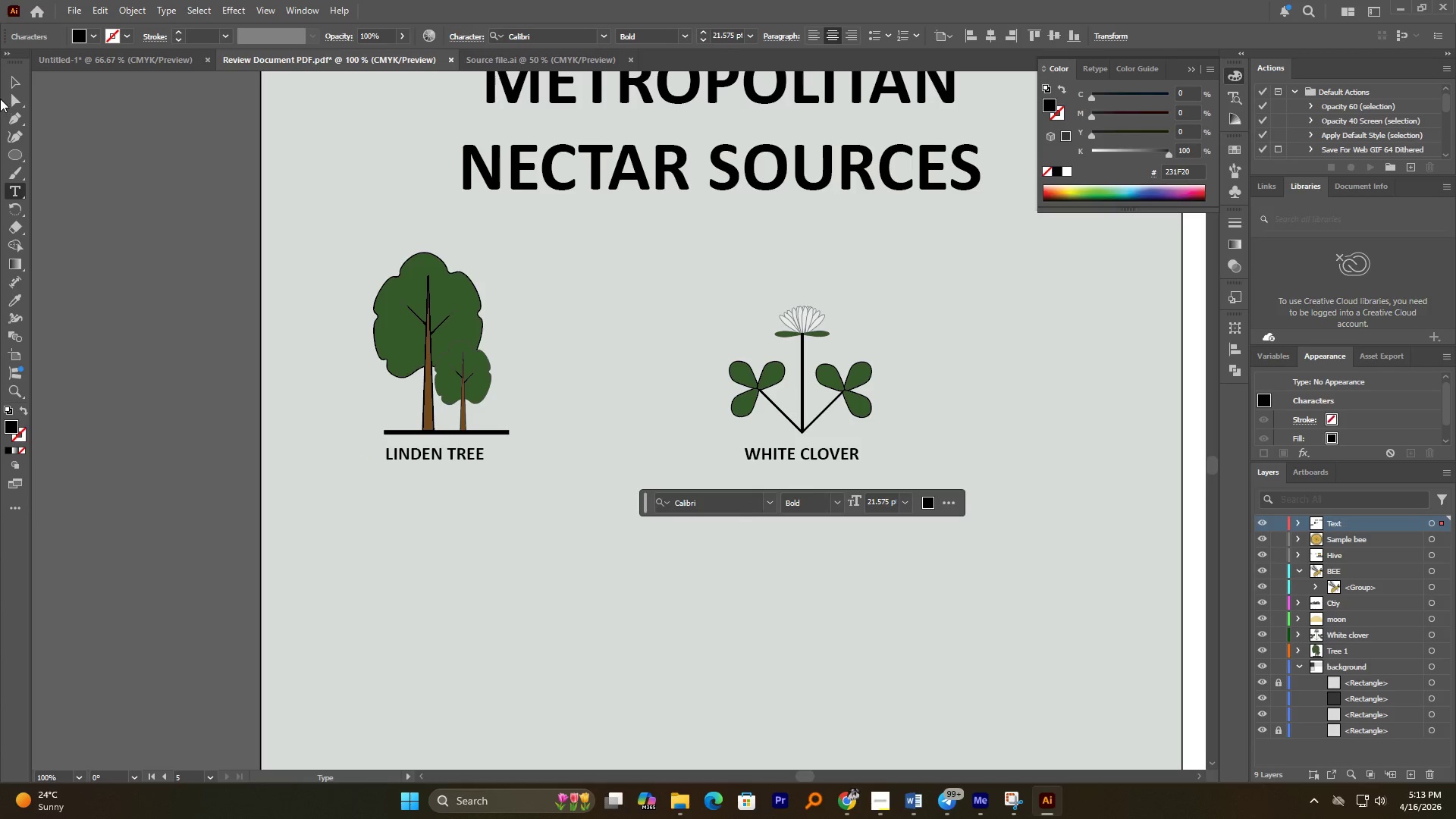 
left_click_drag(start_coordinate=[12, 84], to_coordinate=[13, 80])
 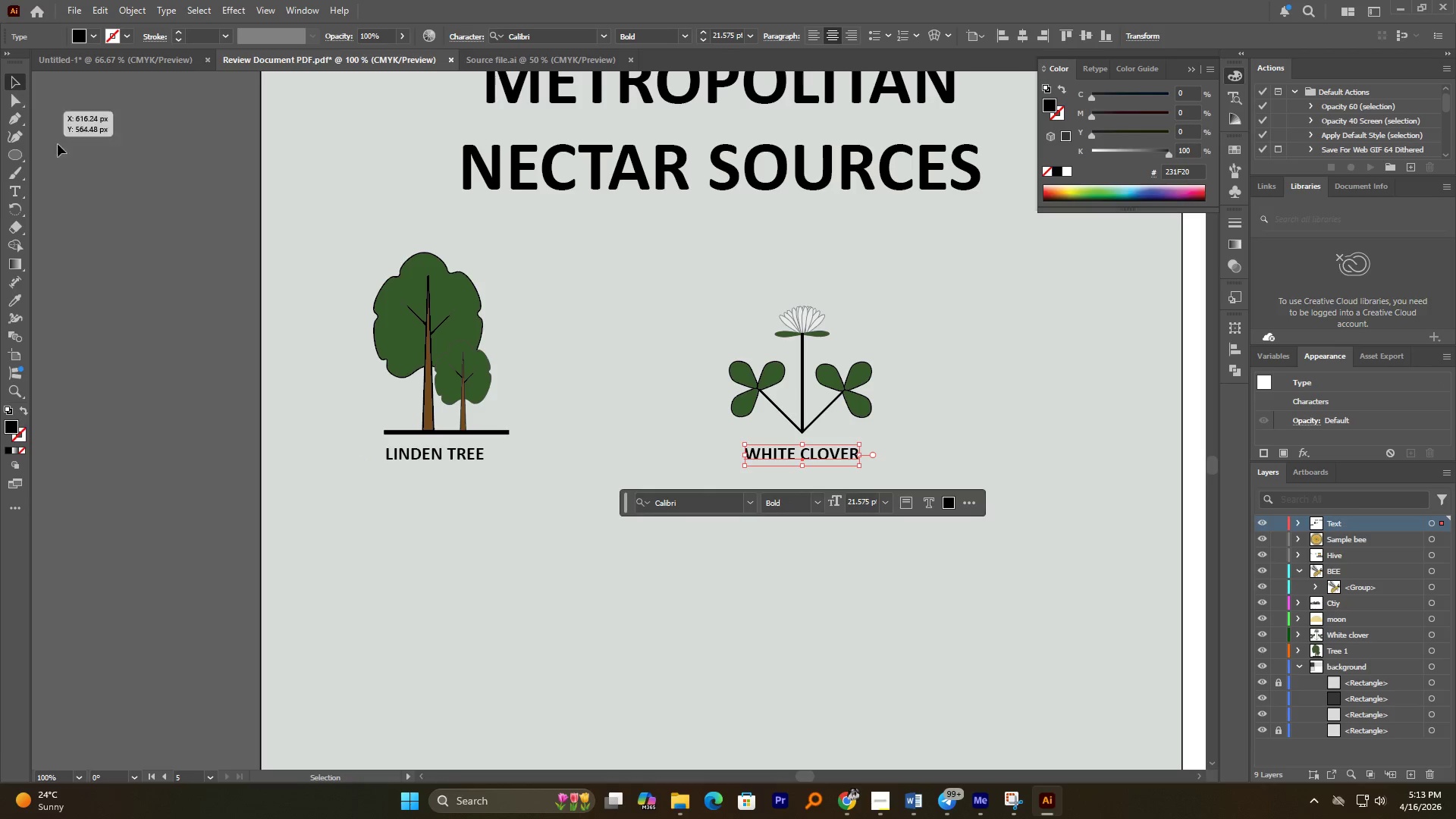 
double_click([63, 149])
 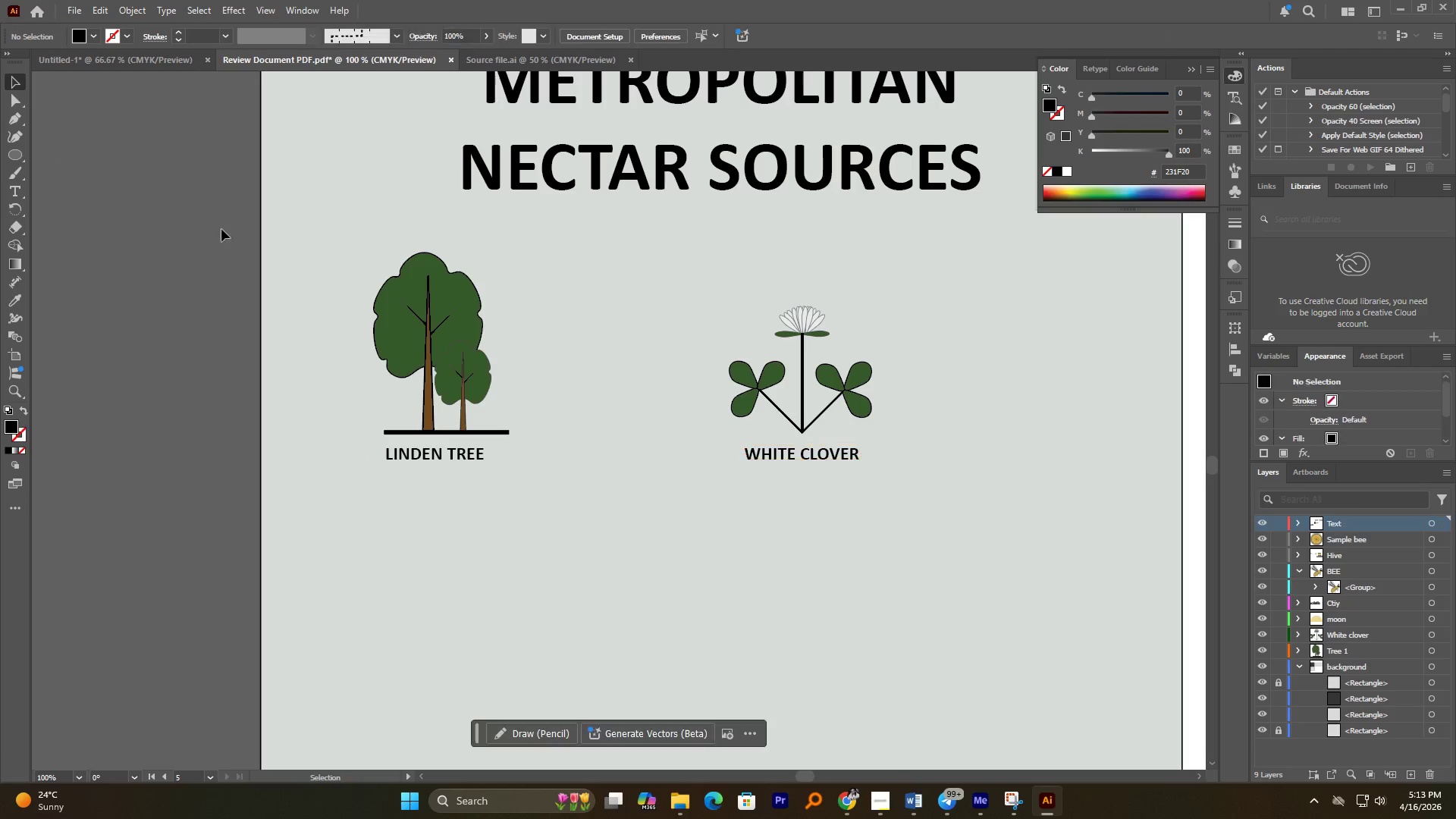 
hold_key(key=AltLeft, duration=0.66)
 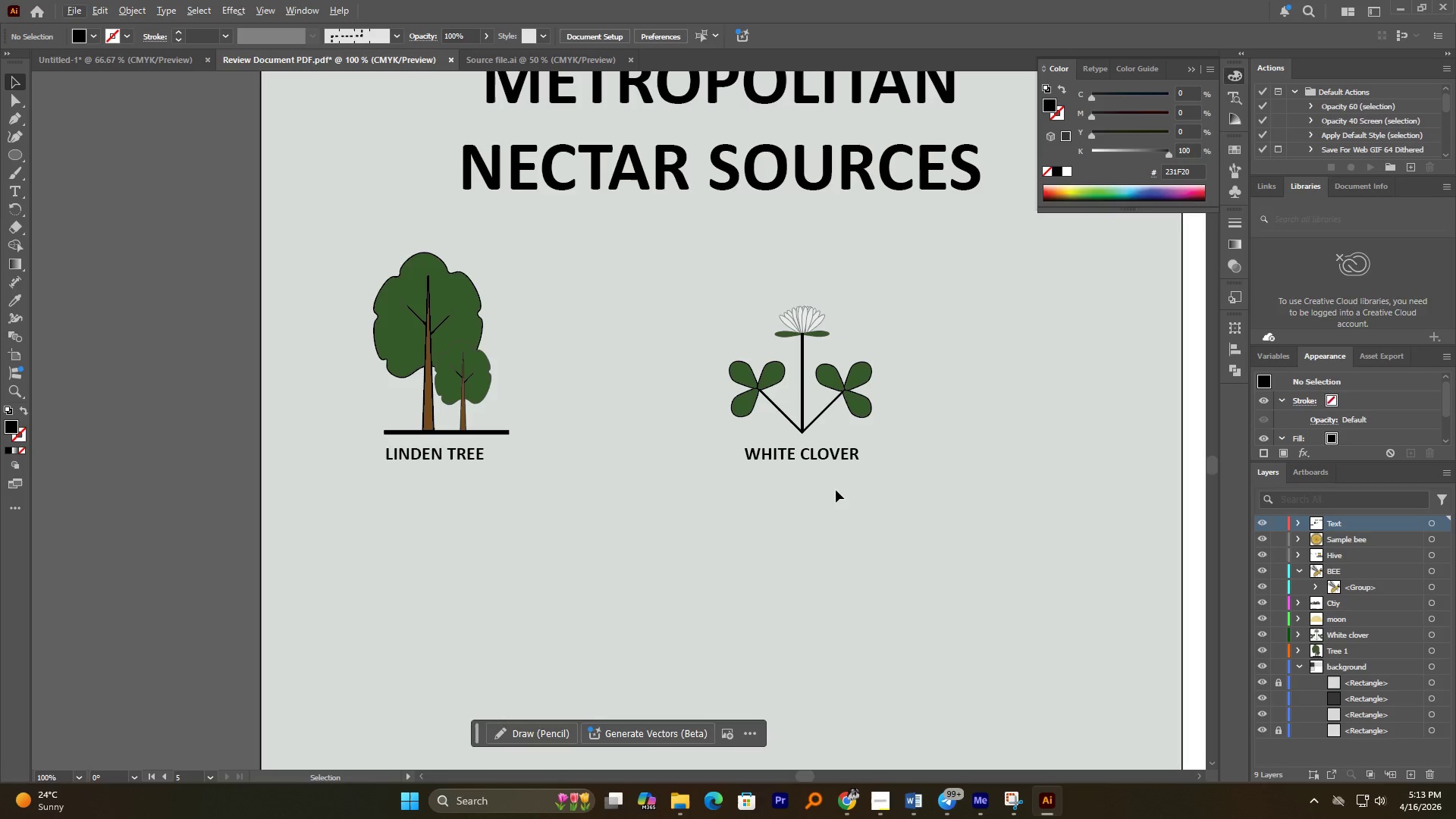 
hold_key(key=AltLeft, duration=0.89)
 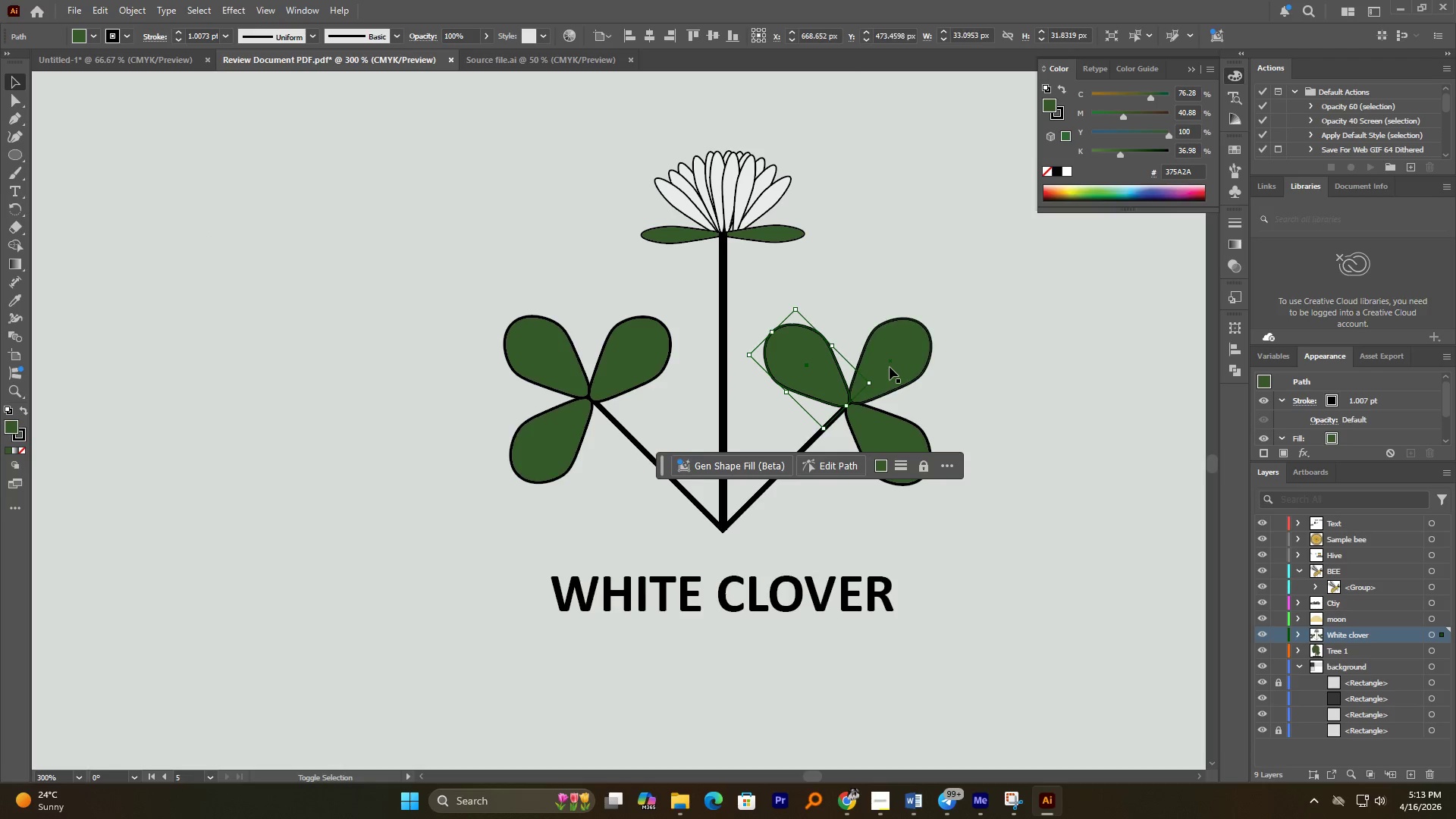 
left_click([824, 366])
 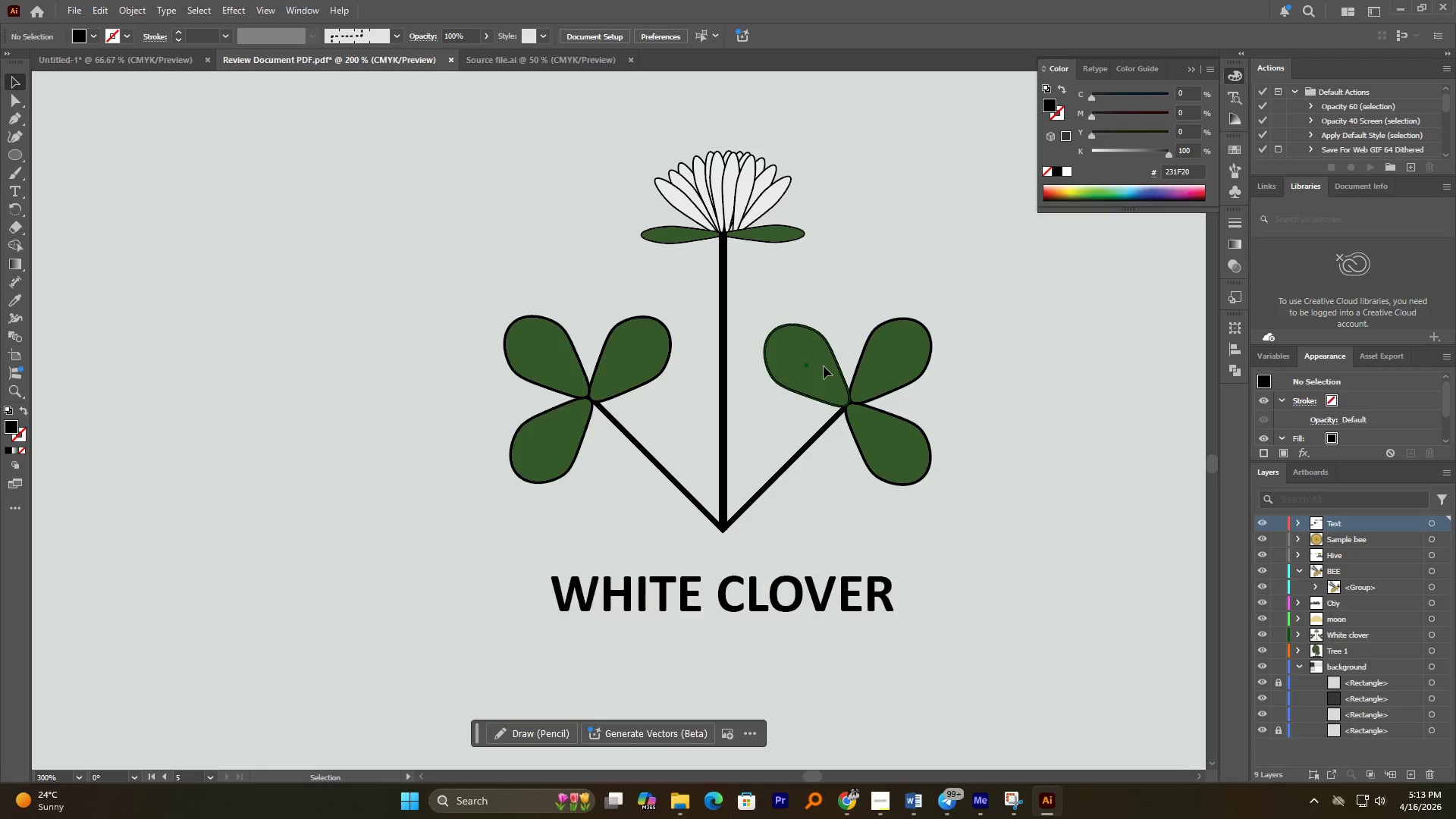 
hold_key(key=ShiftLeft, duration=2.59)
 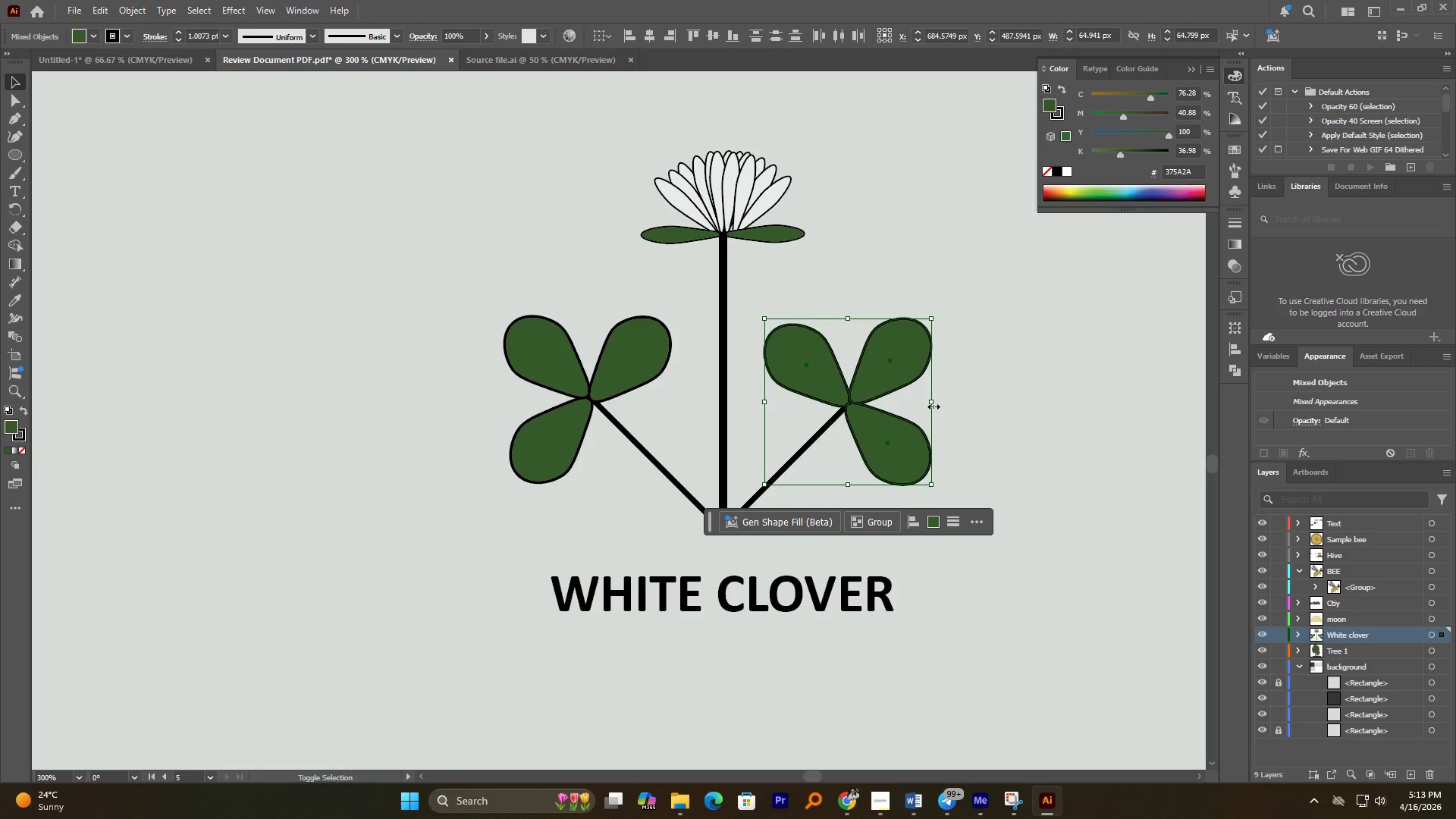 
scroll: coordinate [827, 346], scroll_direction: up, amount: 3.0
 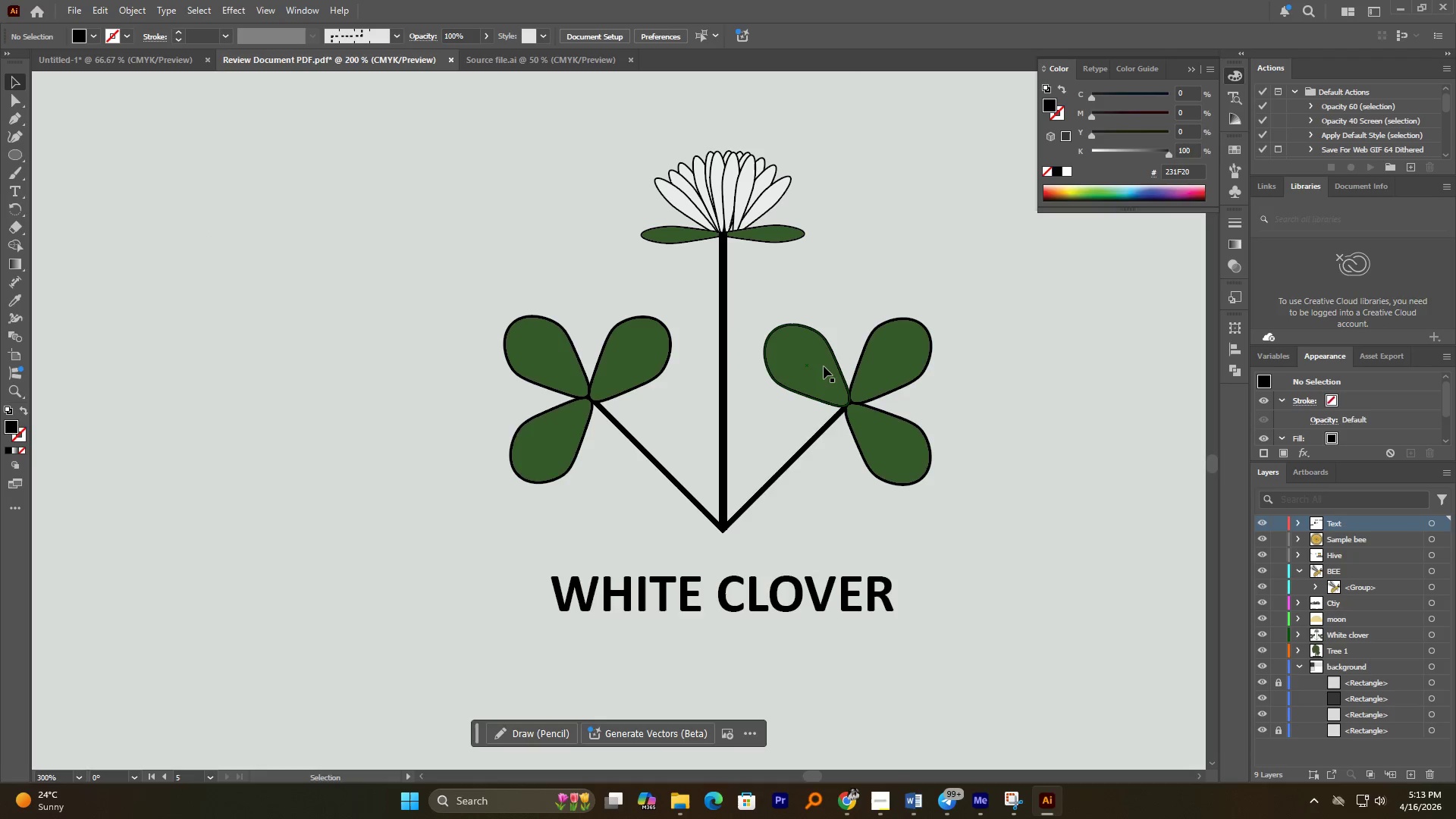 
double_click([890, 367])
 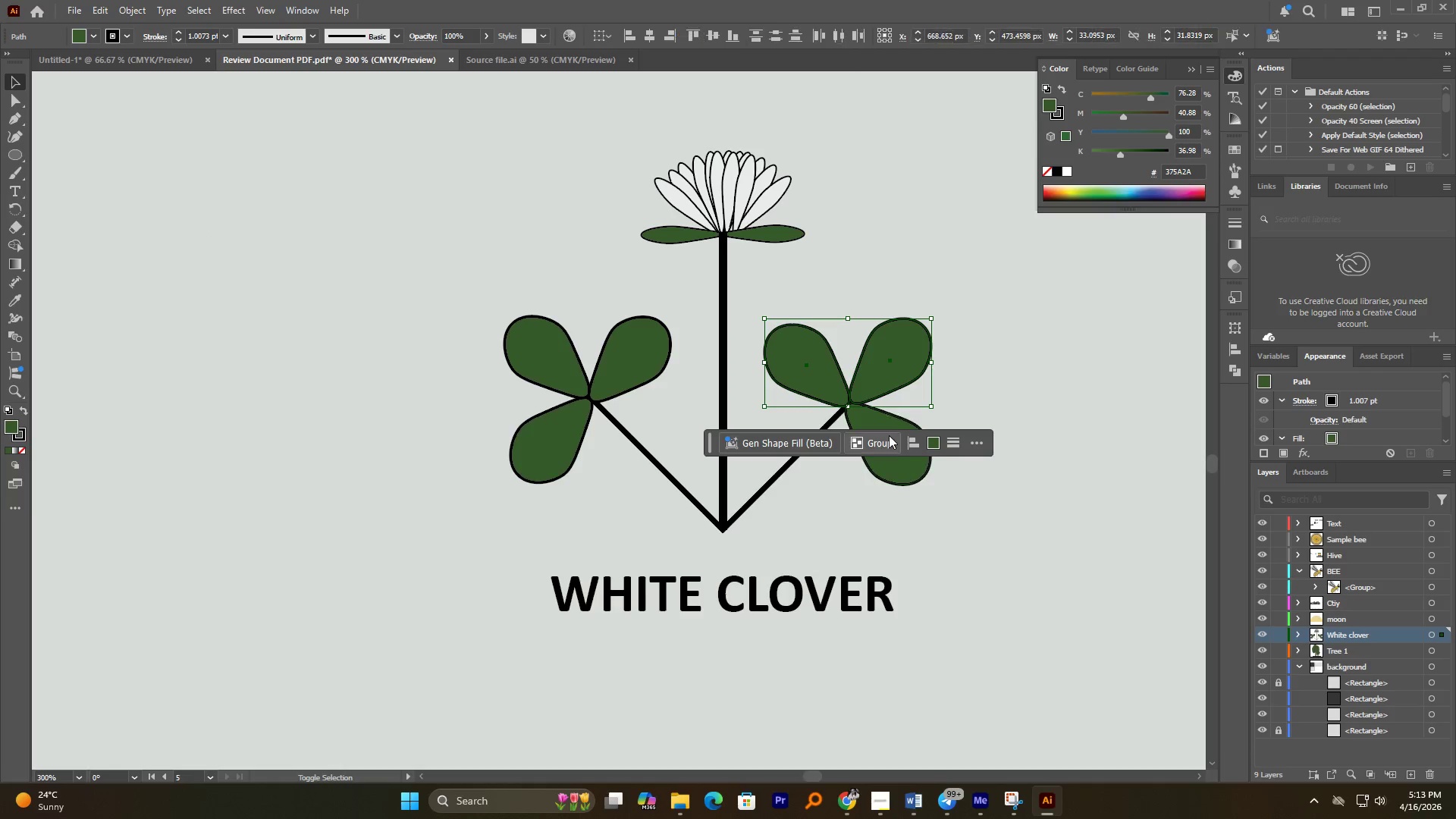 
triple_click([889, 435])
 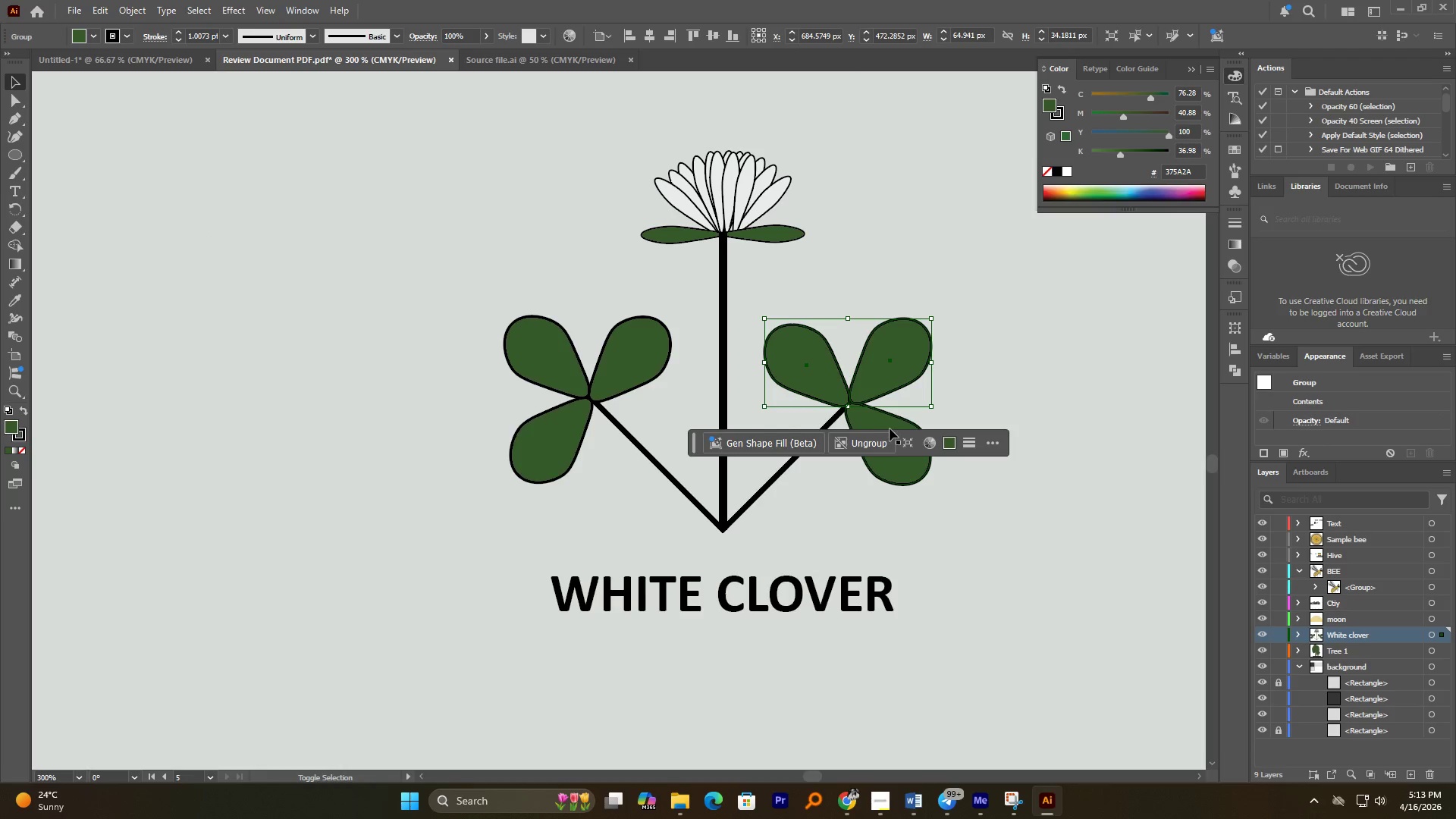 
left_click([889, 426])
 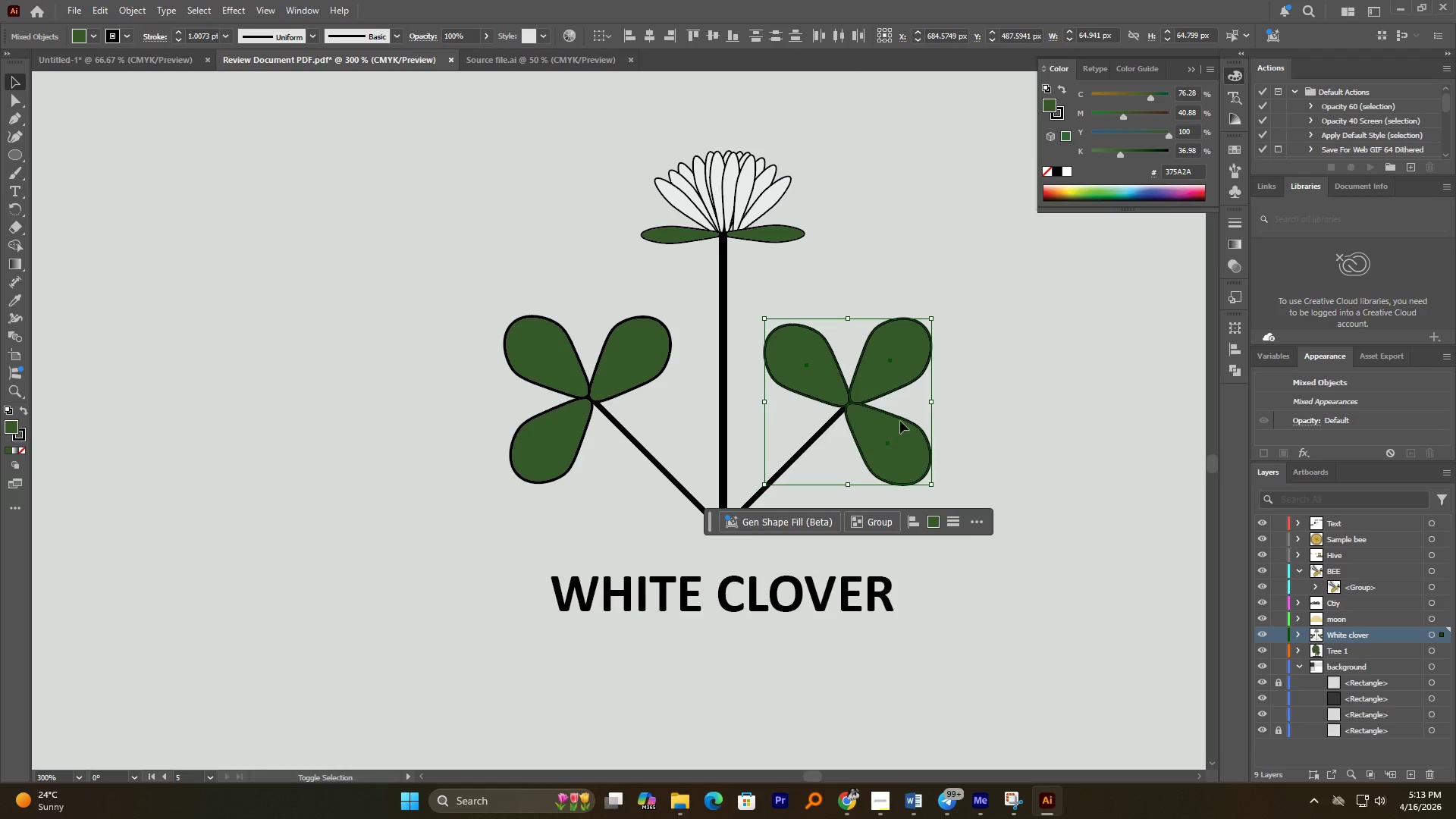 
hold_key(key=AltLeft, duration=2.7)
hold_key(key=ShiftLeft, duration=2.38)
left_click_drag(start_coordinate=[932, 404], to_coordinate=[890, 405])
 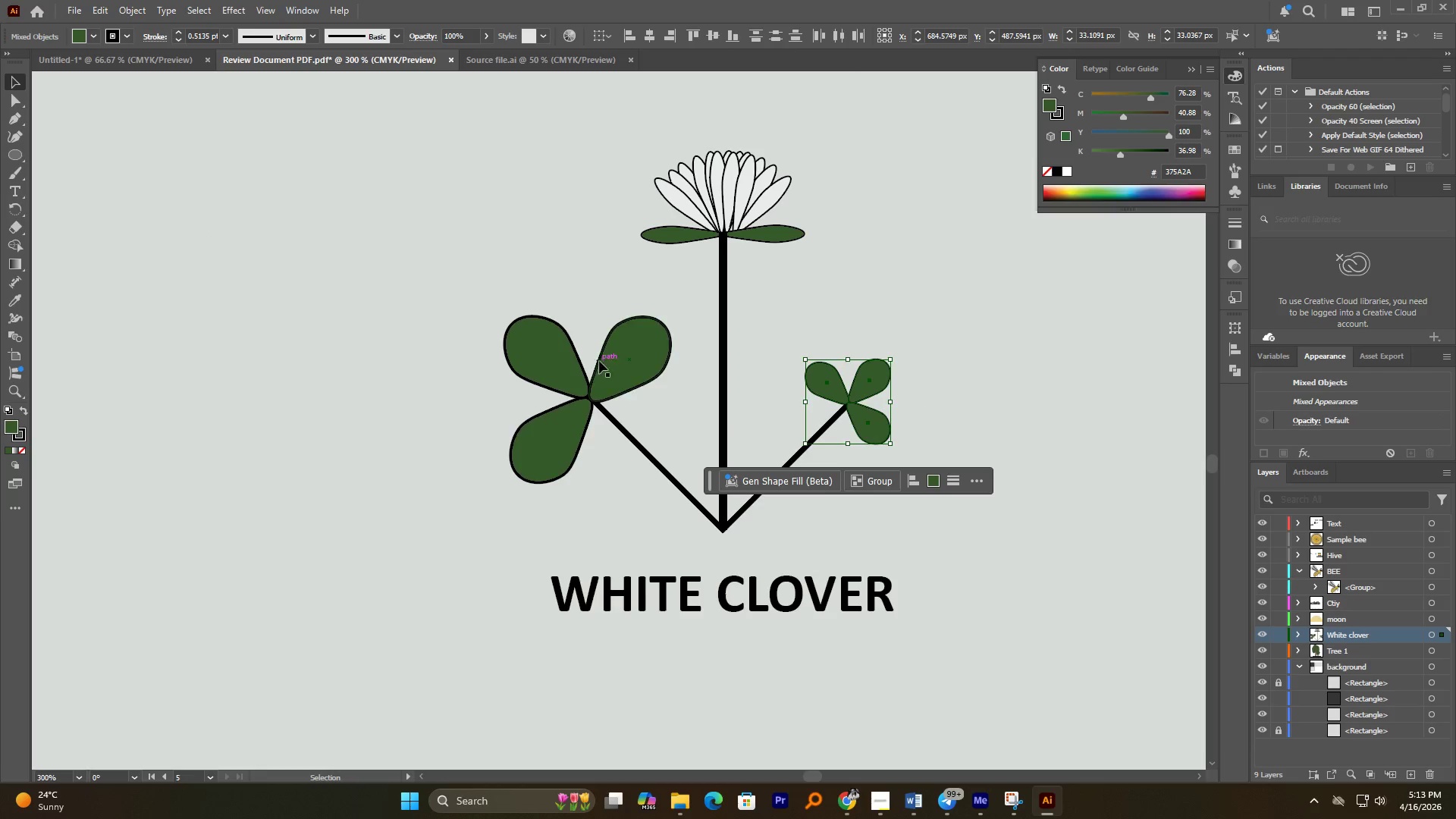 
left_click([610, 359])
 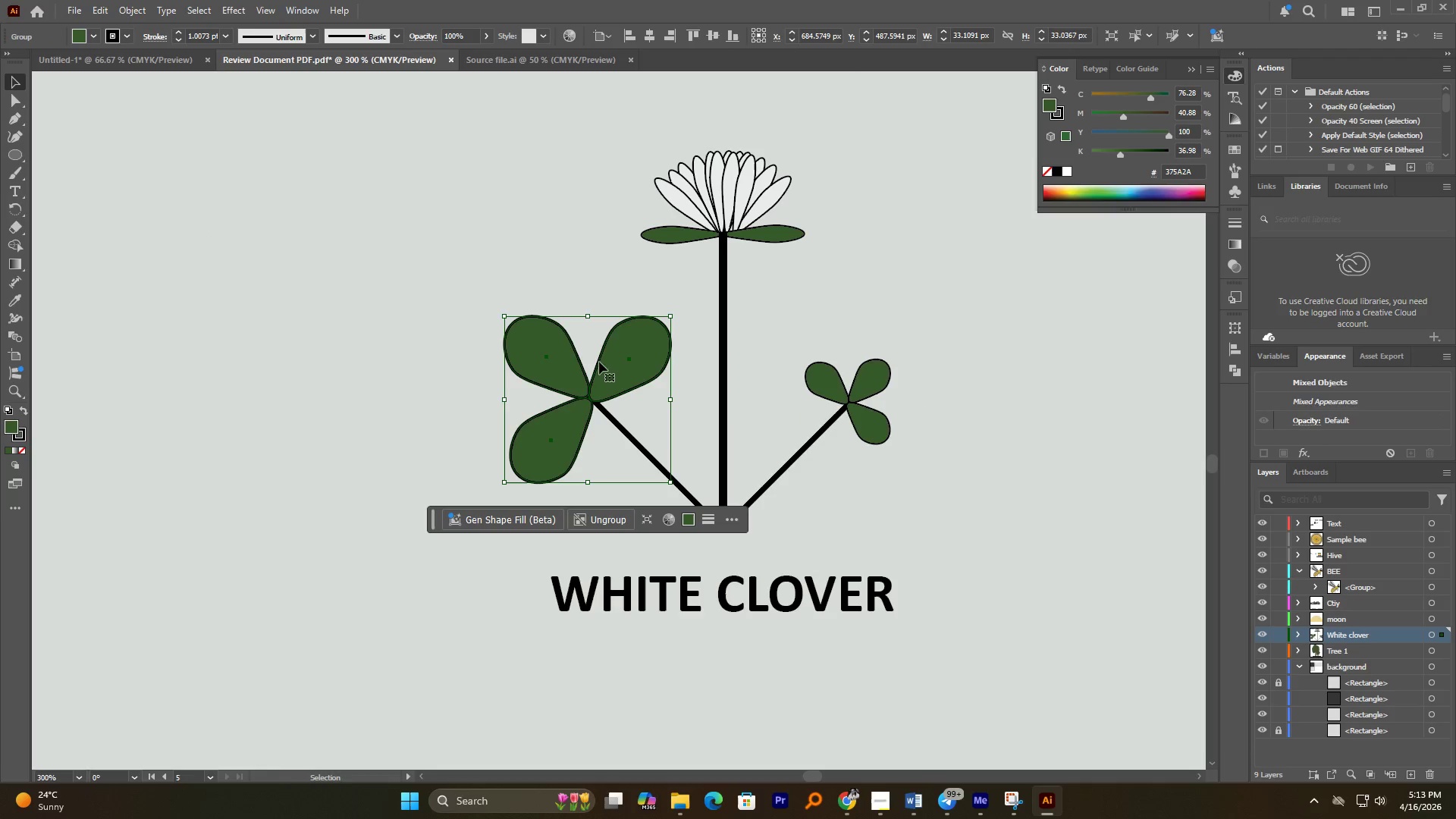 
hold_key(key=ShiftLeft, duration=1.3)
double_click([541, 369])
 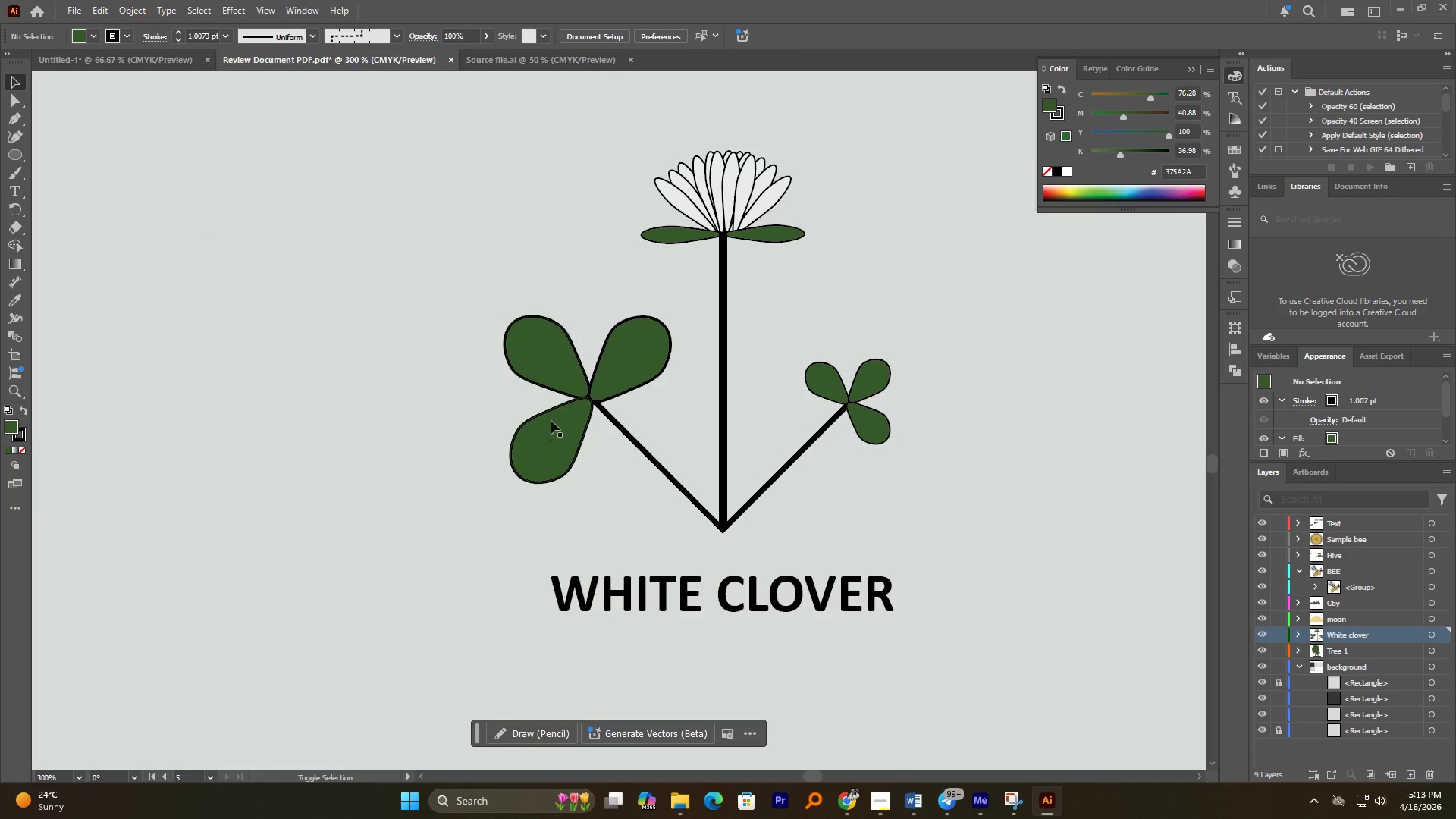 
left_click([551, 421])
 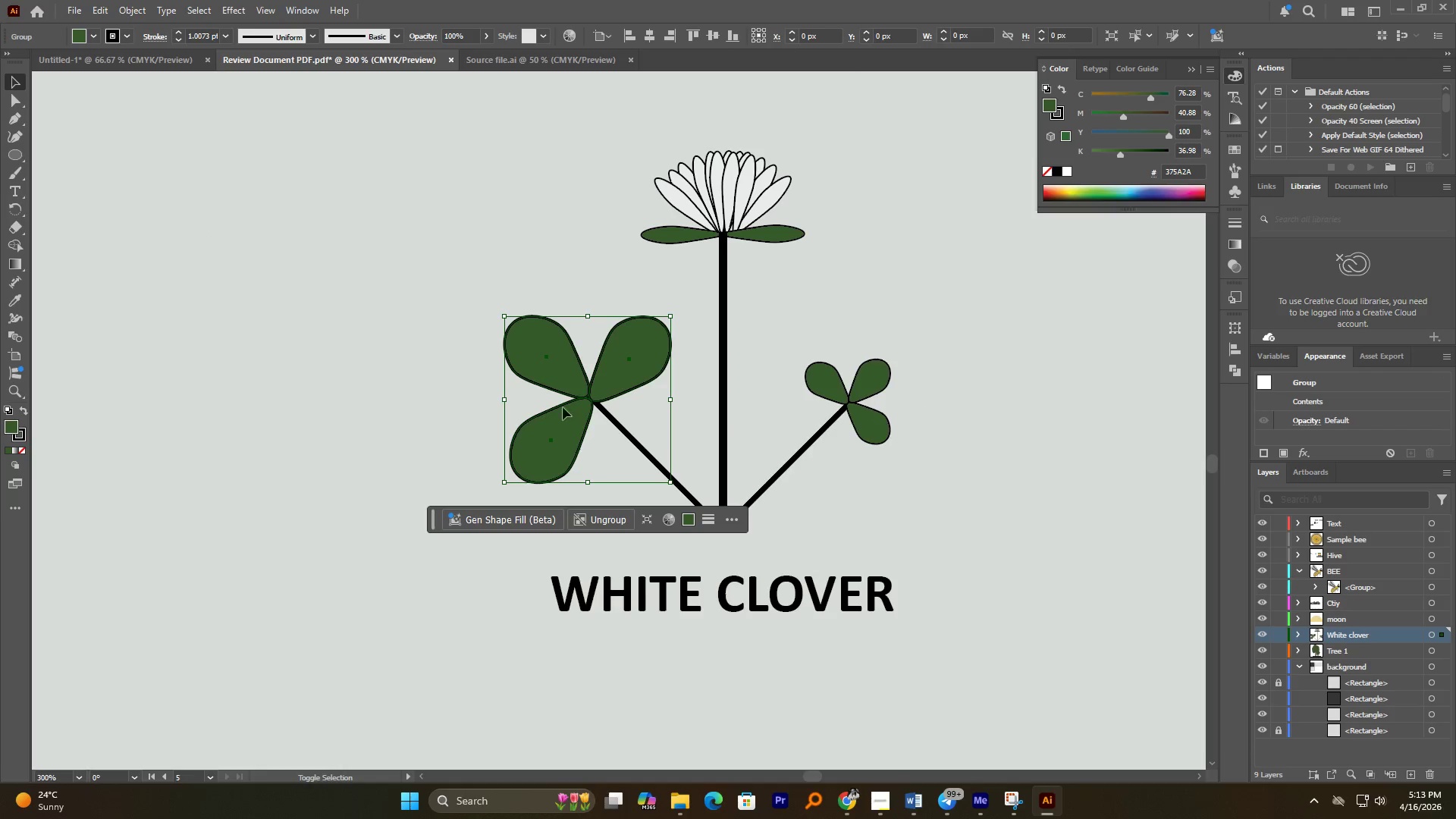 
hold_key(key=AltLeft, duration=2.25)
hold_key(key=ShiftLeft, duration=2.0)
left_click_drag(start_coordinate=[673, 397], to_coordinate=[632, 397])
 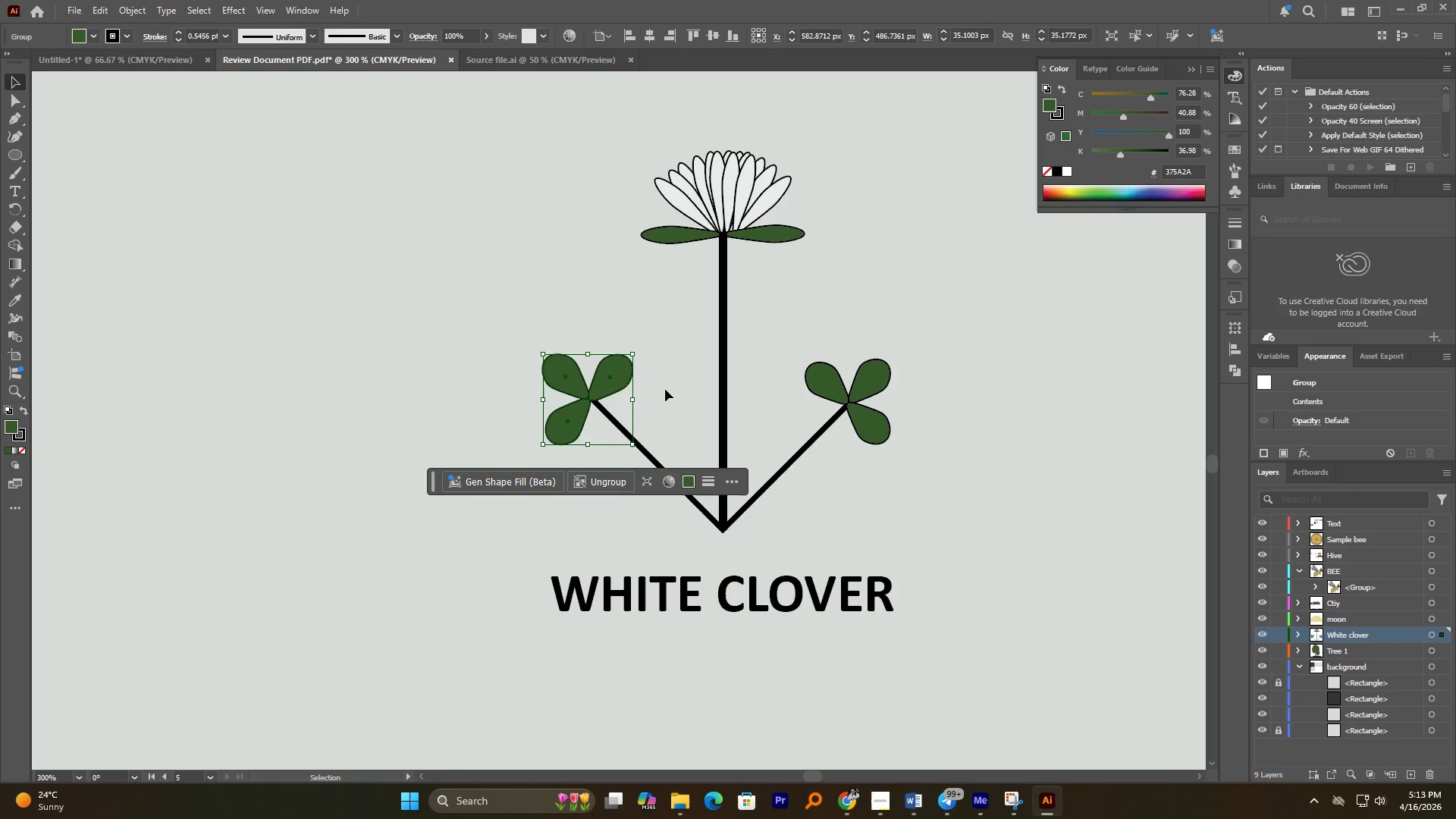 
left_click([665, 389])
 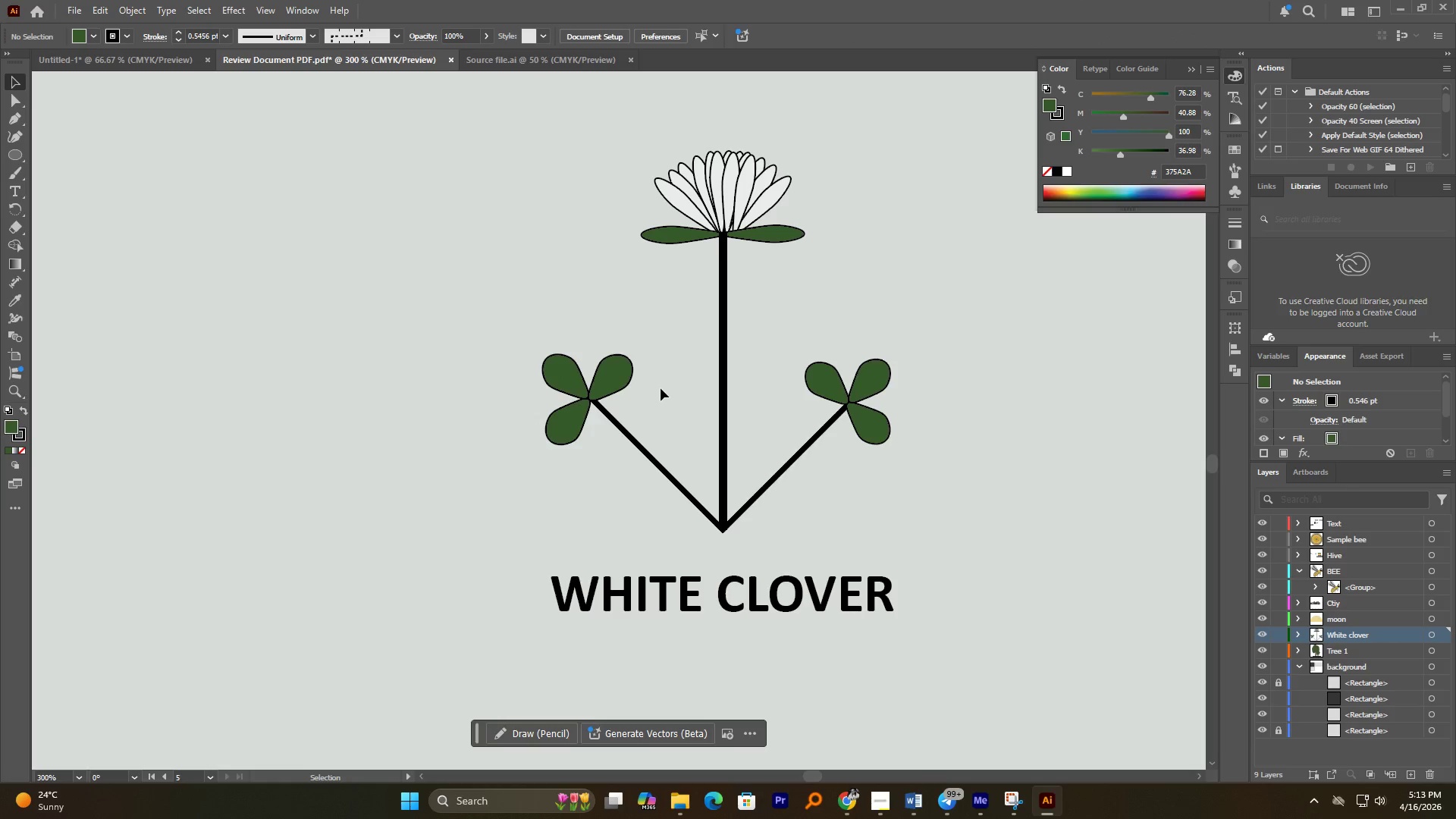 
hold_key(key=AltLeft, duration=1.0)
scroll: coordinate [659, 388], scroll_direction: up, amount: 3.0
 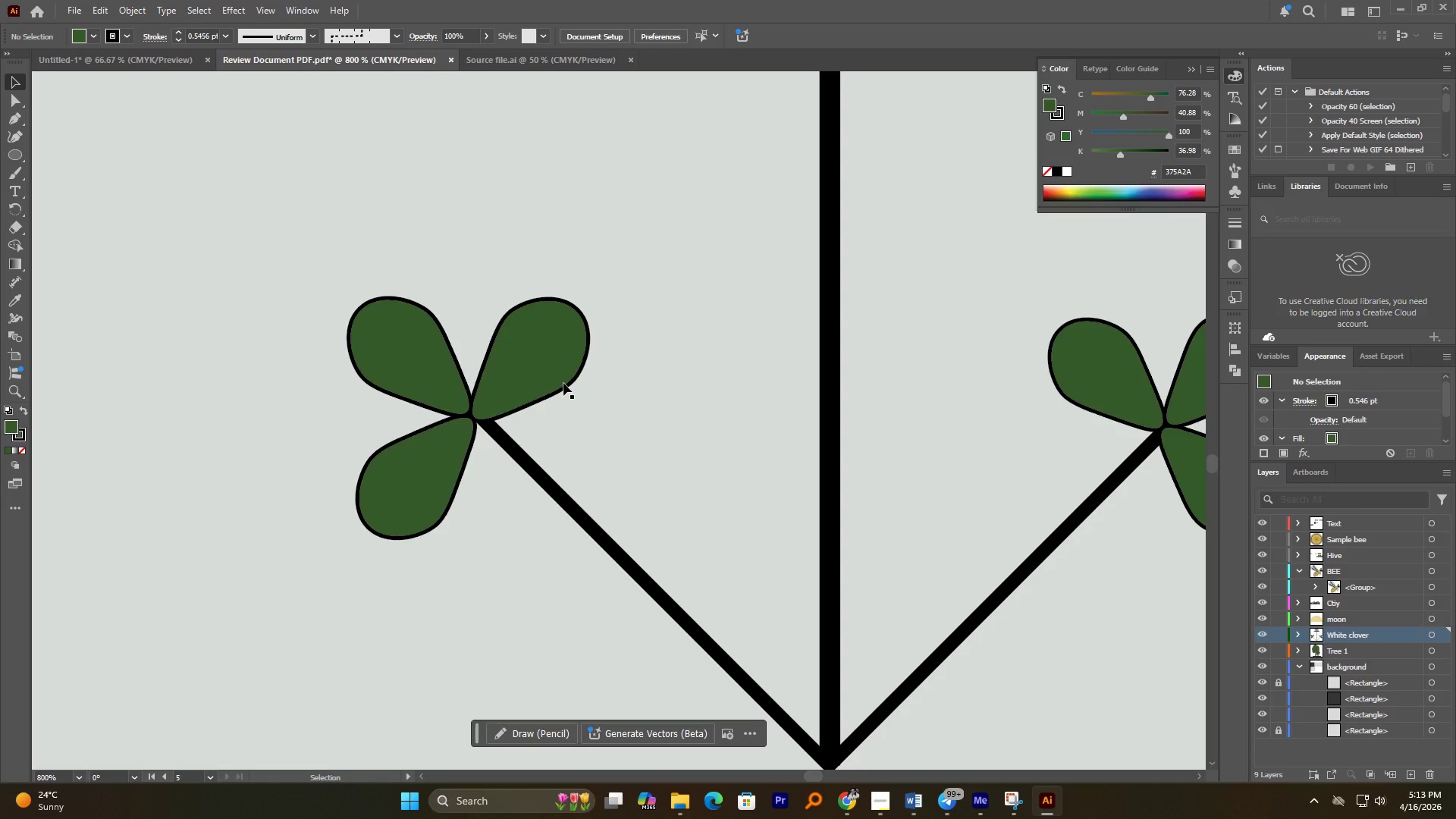 
left_click_drag(start_coordinate=[531, 383], to_coordinate=[538, 379])
 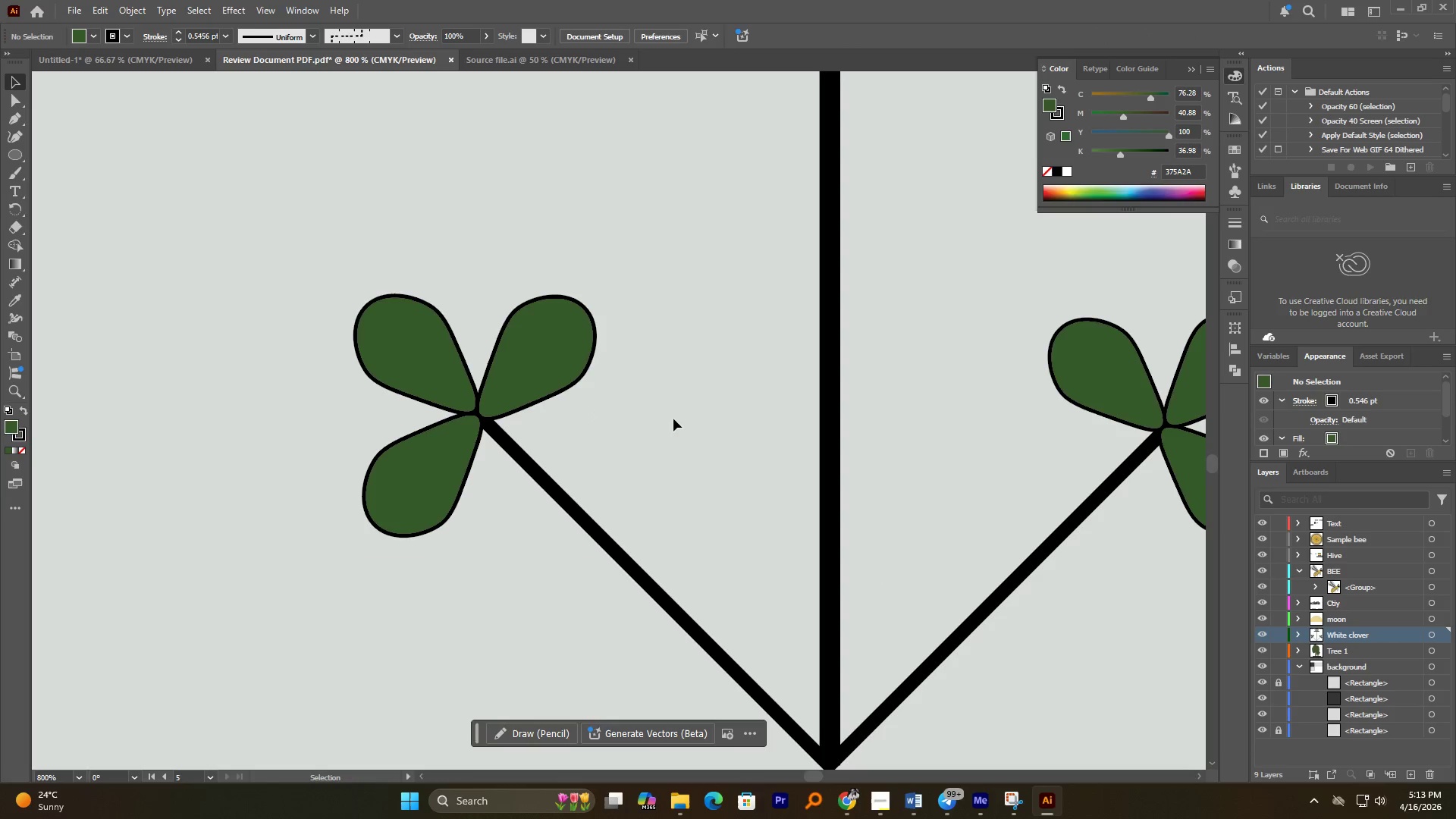 
hold_key(key=AltLeft, duration=2.84)
scroll: coordinate [919, 431], scroll_direction: down, amount: 6.0
 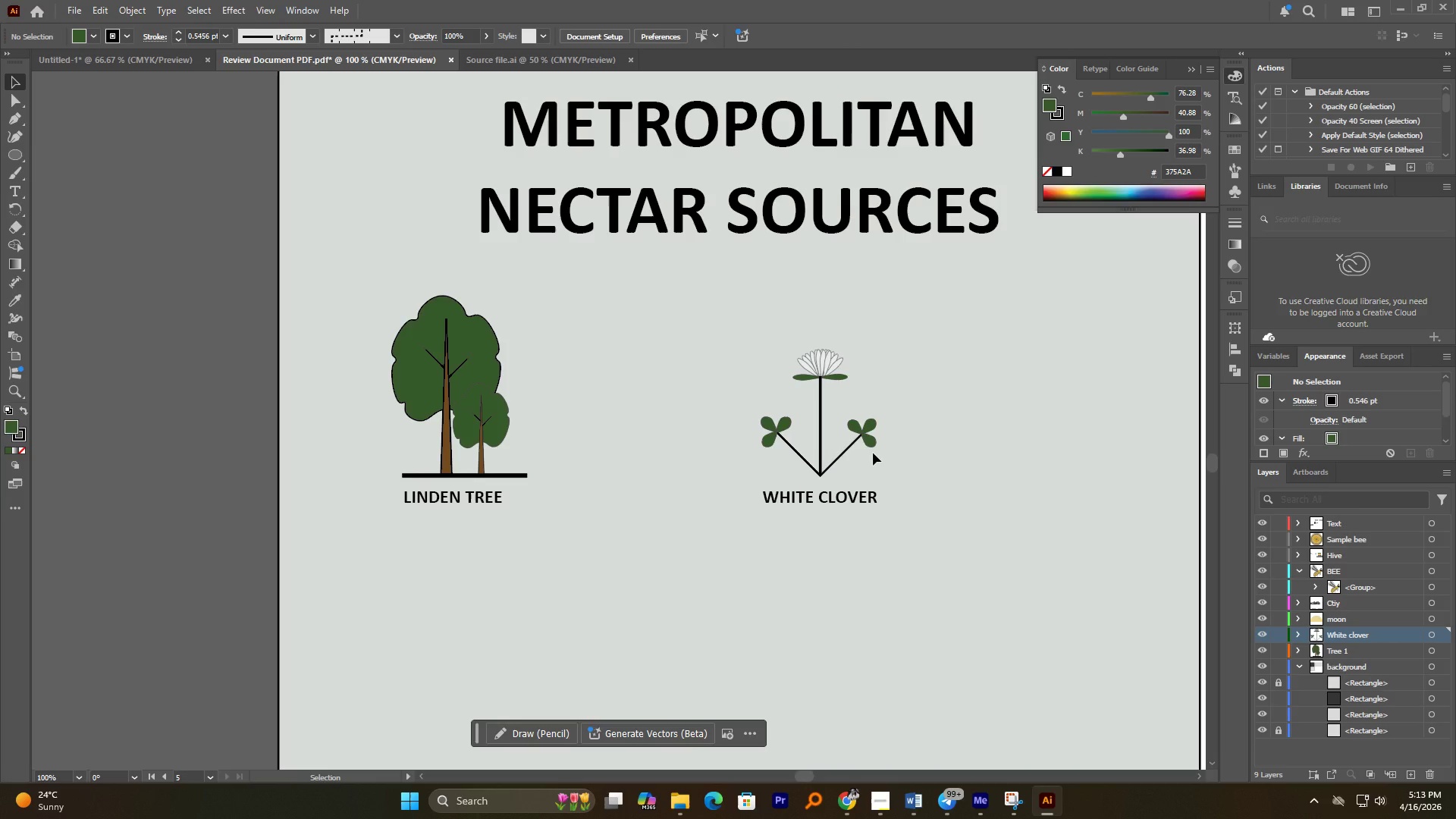 
wait(9.83)
 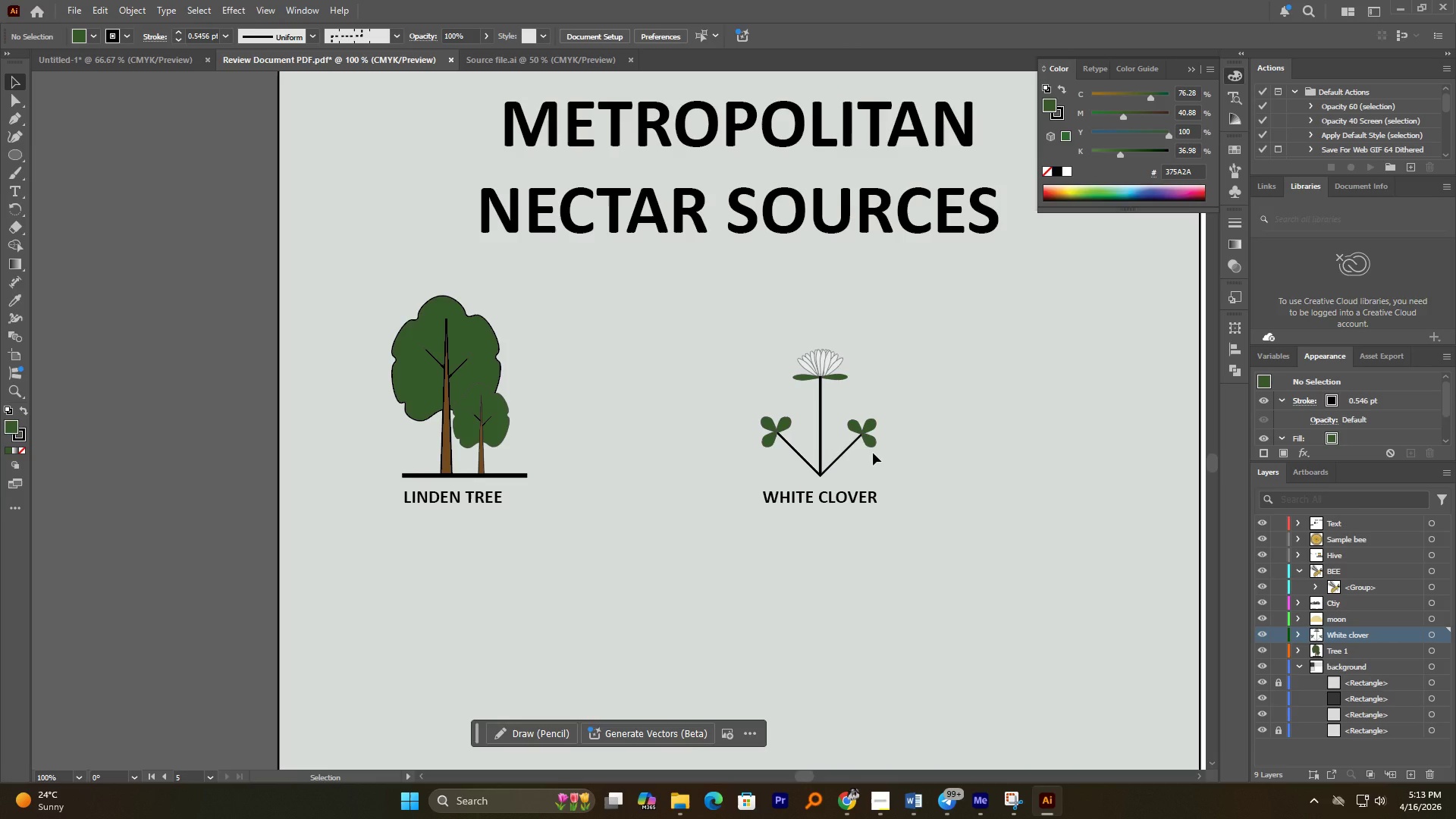 
hold_key(key=AltLeft, duration=1.06)
scroll: coordinate [820, 423], scroll_direction: down, amount: 2.0
 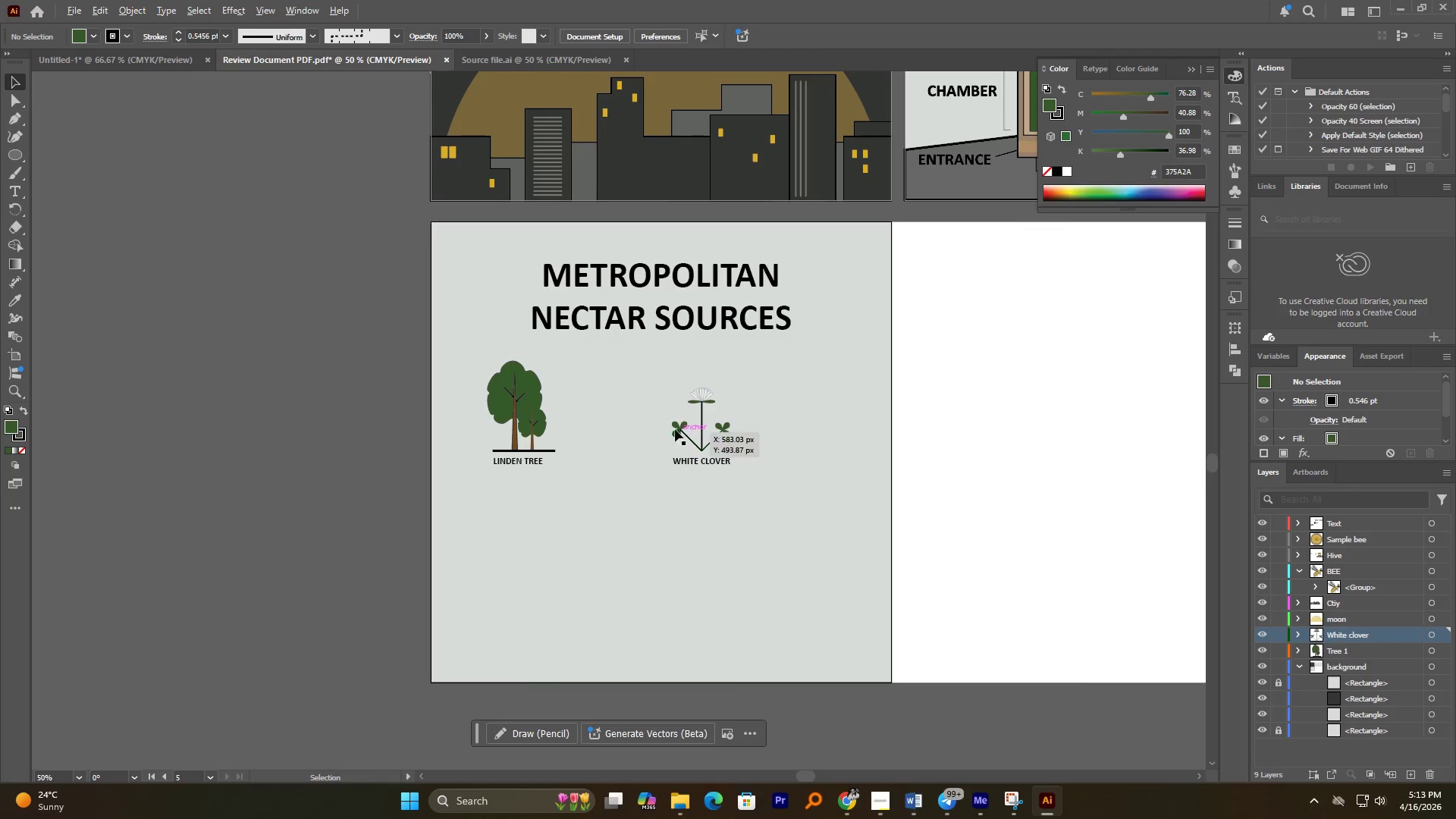 
left_click_drag(start_coordinate=[651, 388], to_coordinate=[755, 516])
 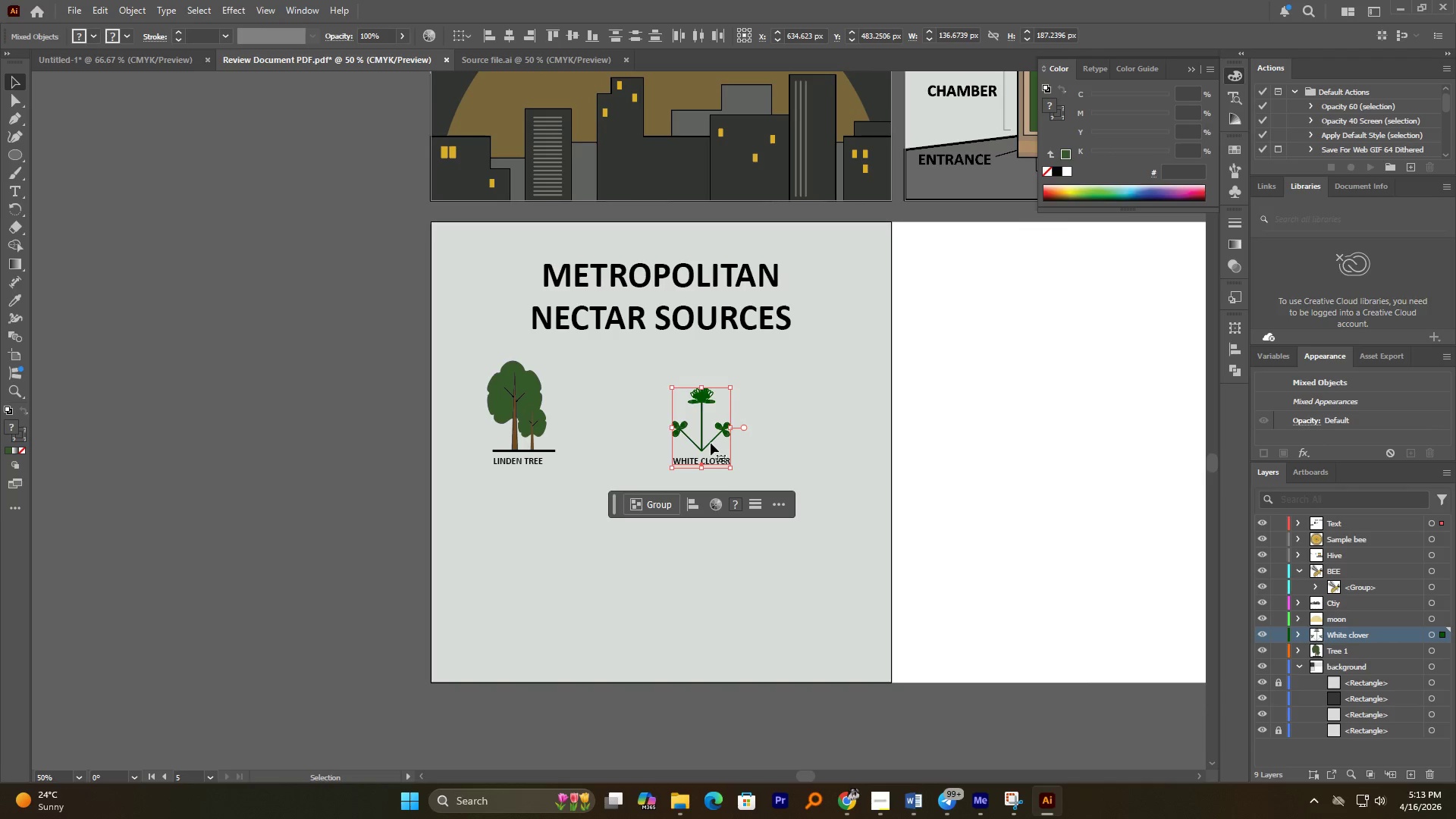 
left_click_drag(start_coordinate=[709, 442], to_coordinate=[662, 438])
 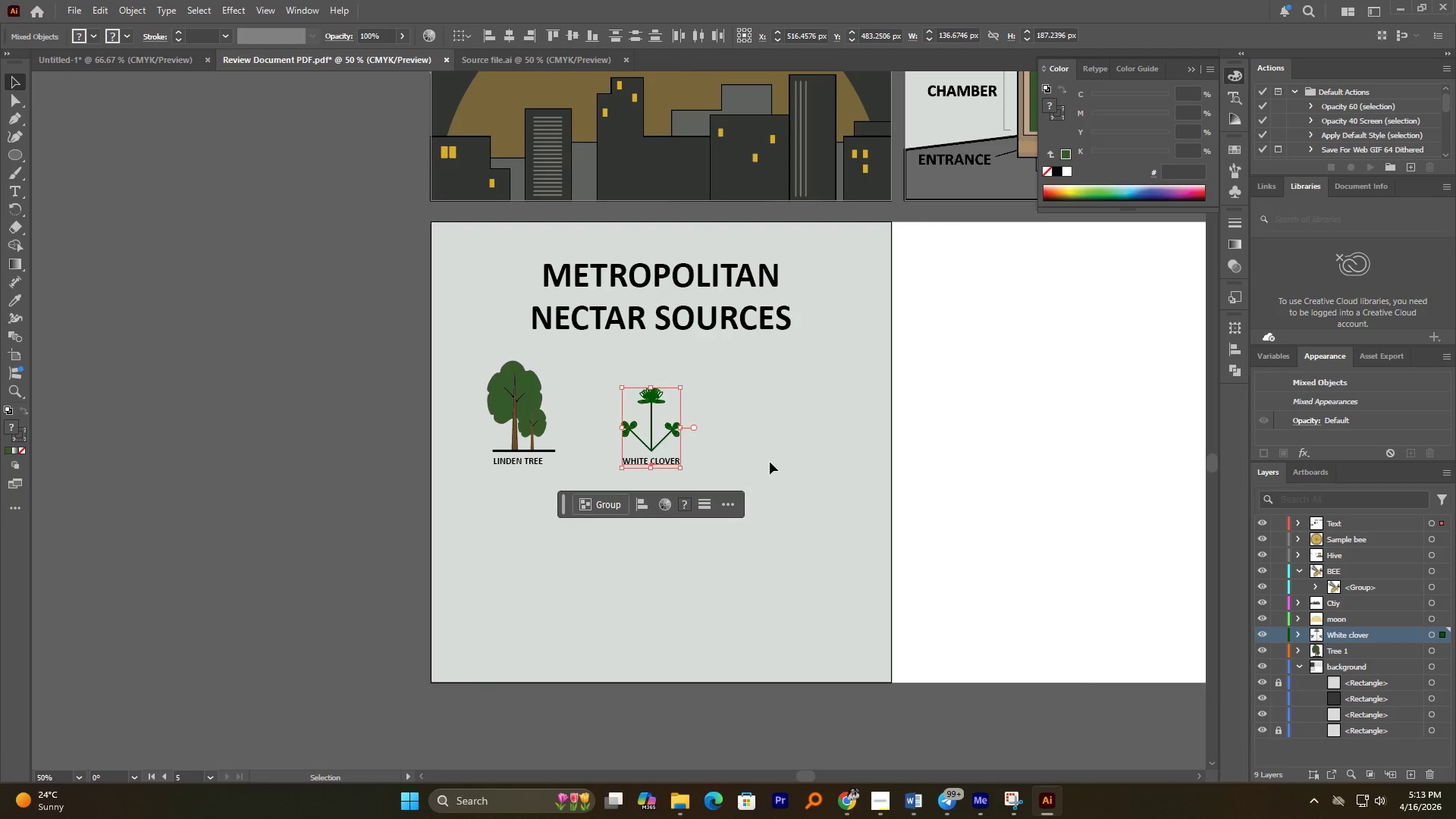 
hold_key(key=ShiftLeft, duration=3.78)
 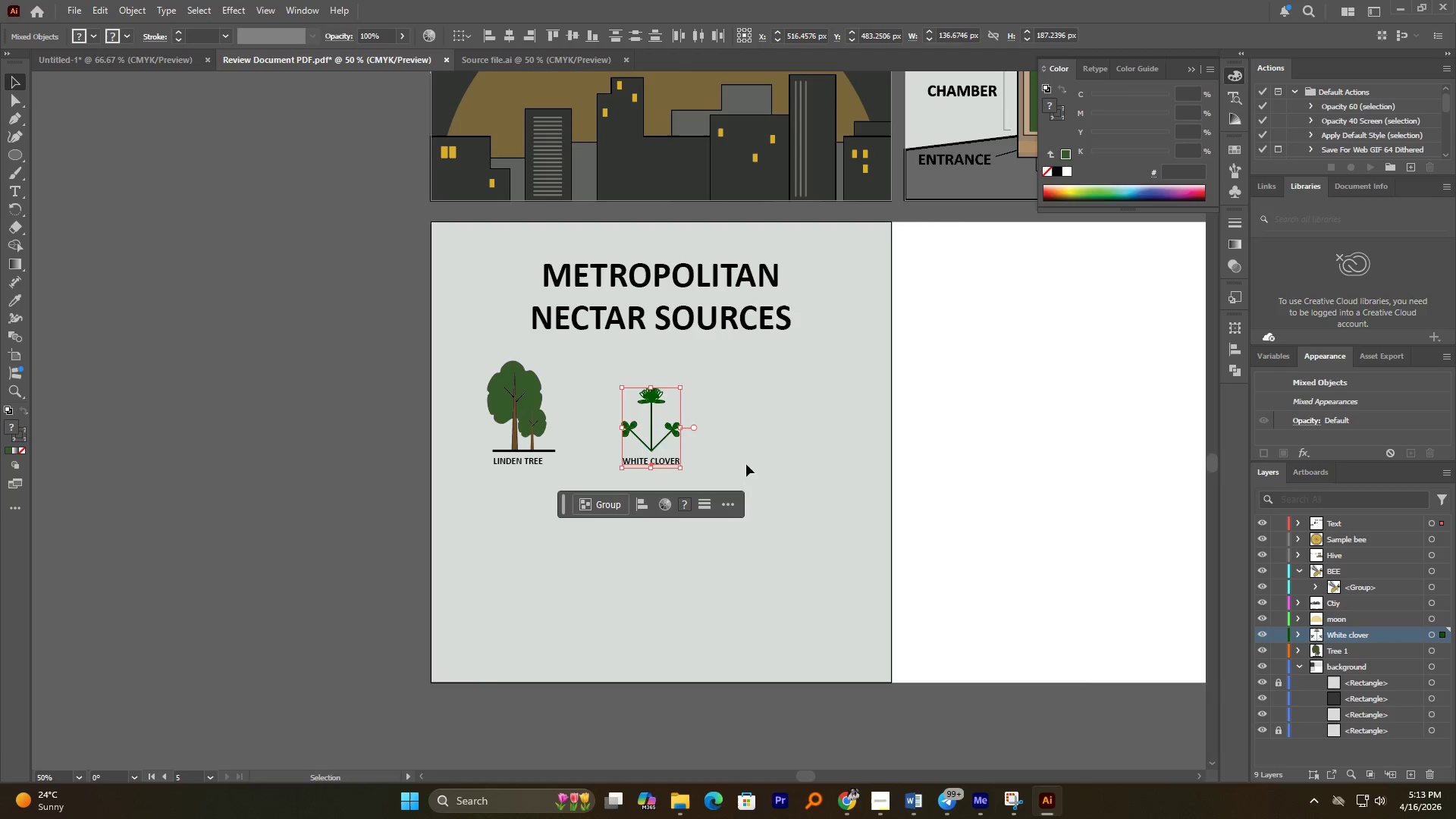 
left_click([770, 462])
 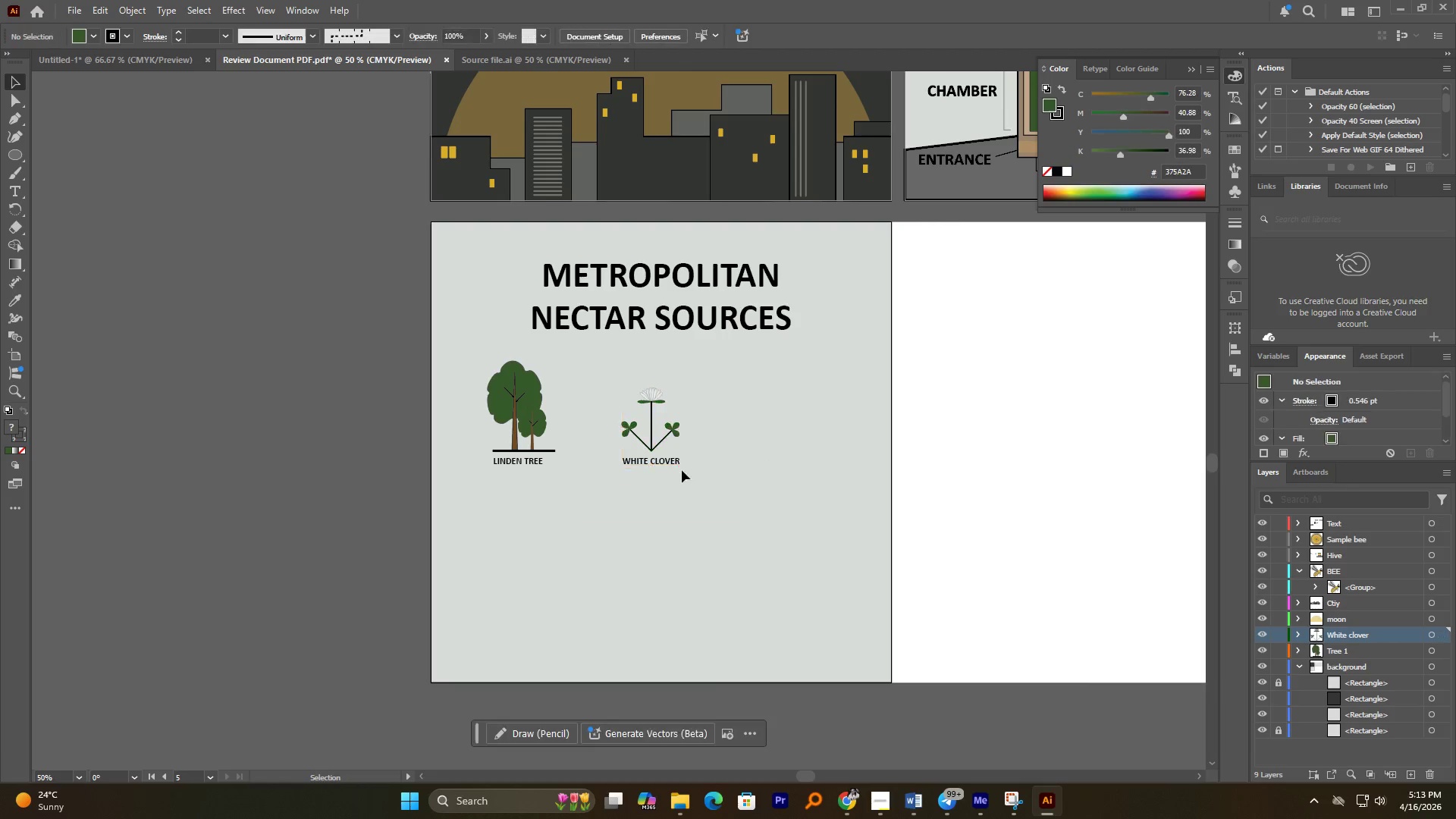 
hold_key(key=AltLeft, duration=2.73)
left_click_drag(start_coordinate=[661, 465], to_coordinate=[771, 485])
 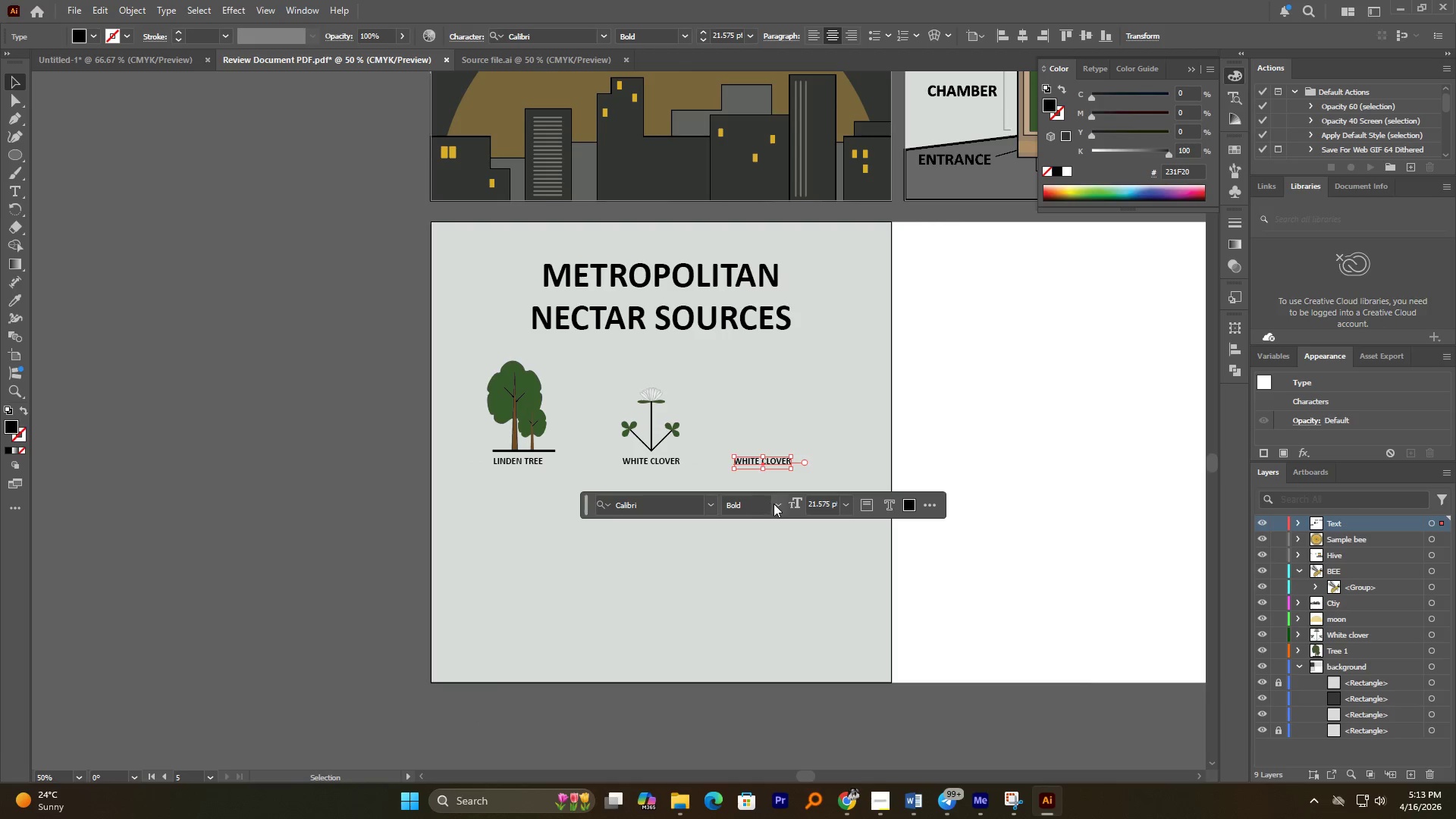 
hold_key(key=ShiftLeft, duration=2.02)
 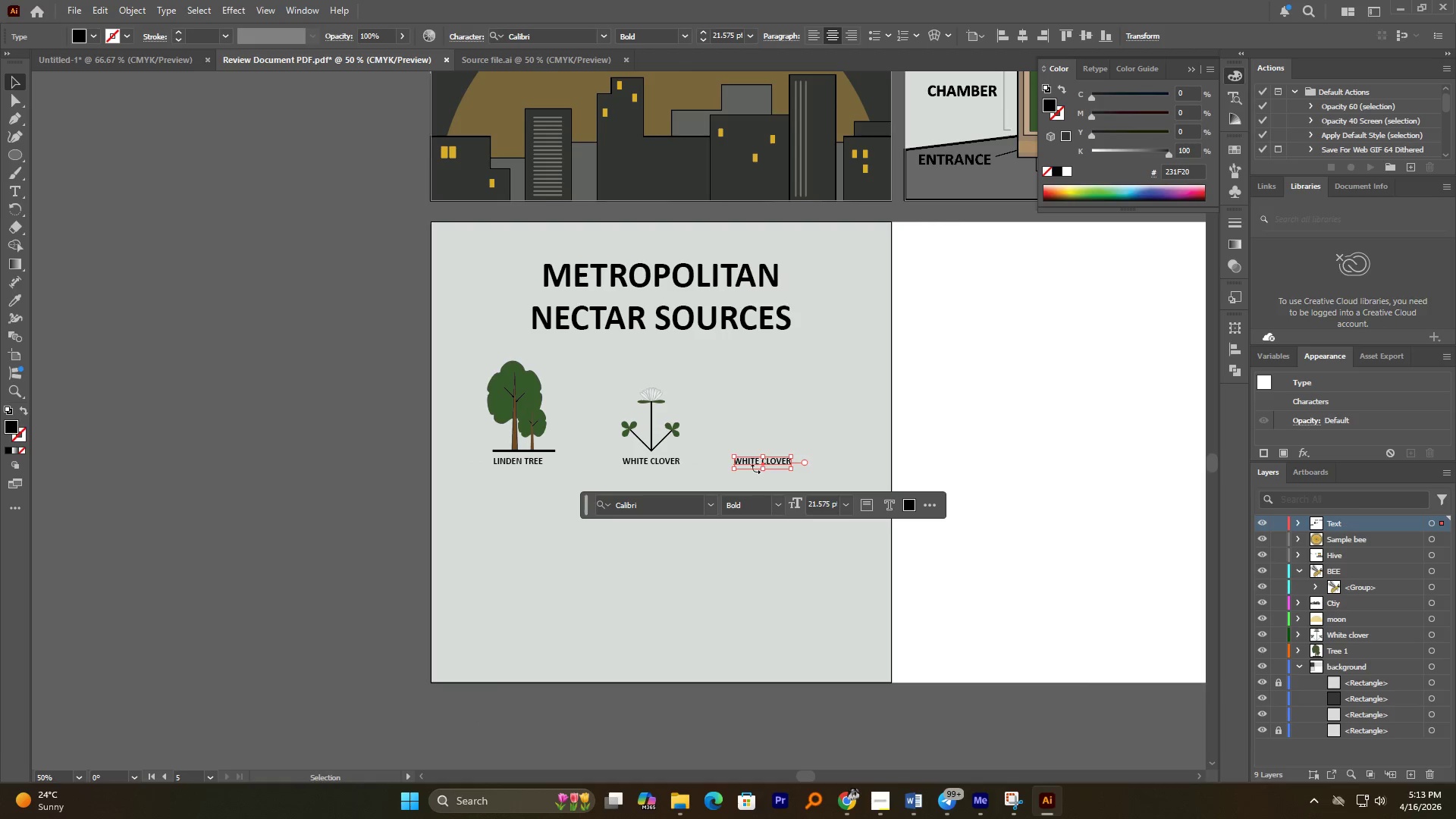 
hold_key(key=AltLeft, duration=1.33)
scroll: coordinate [827, 463], scroll_direction: up, amount: 1.0
 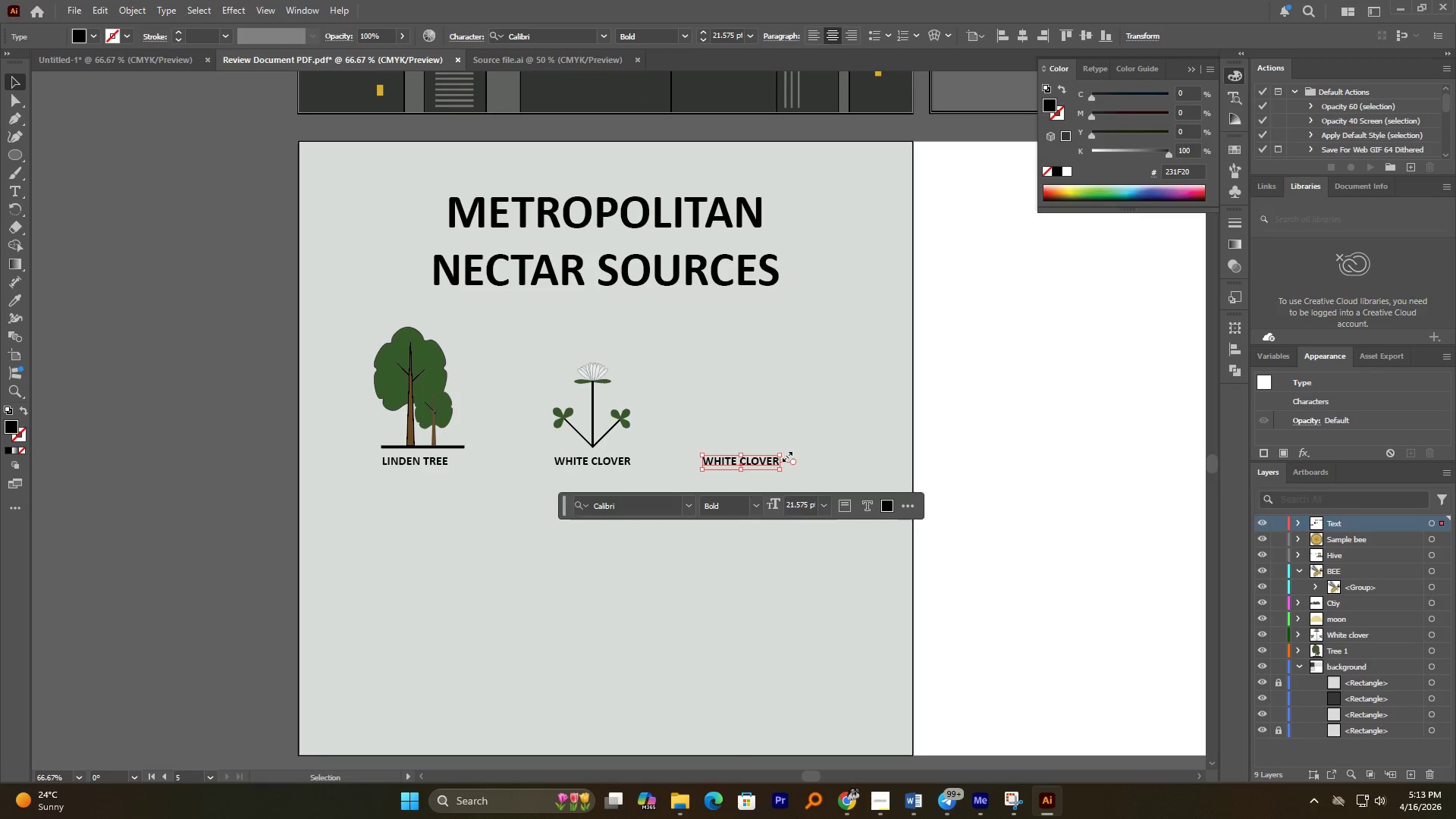 
double_click([756, 465])
 